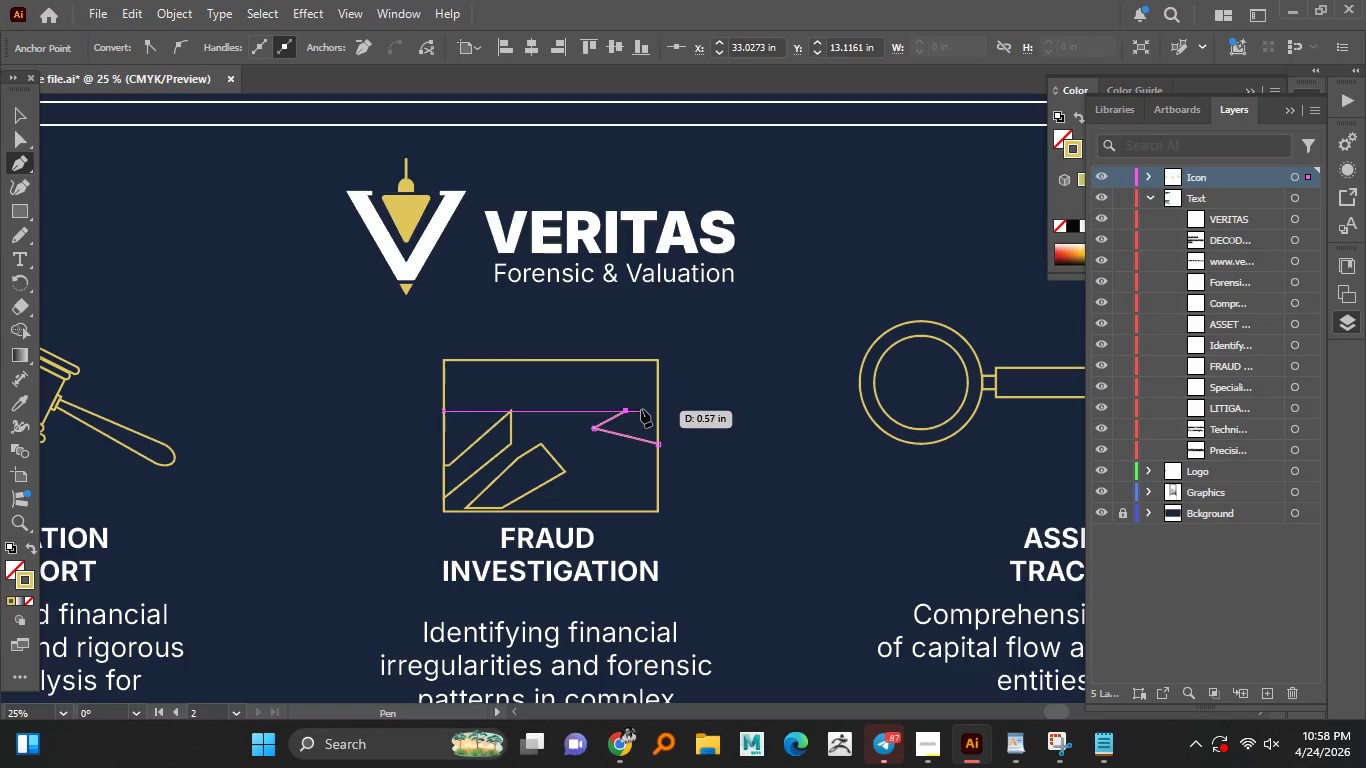 
left_click([642, 411])
 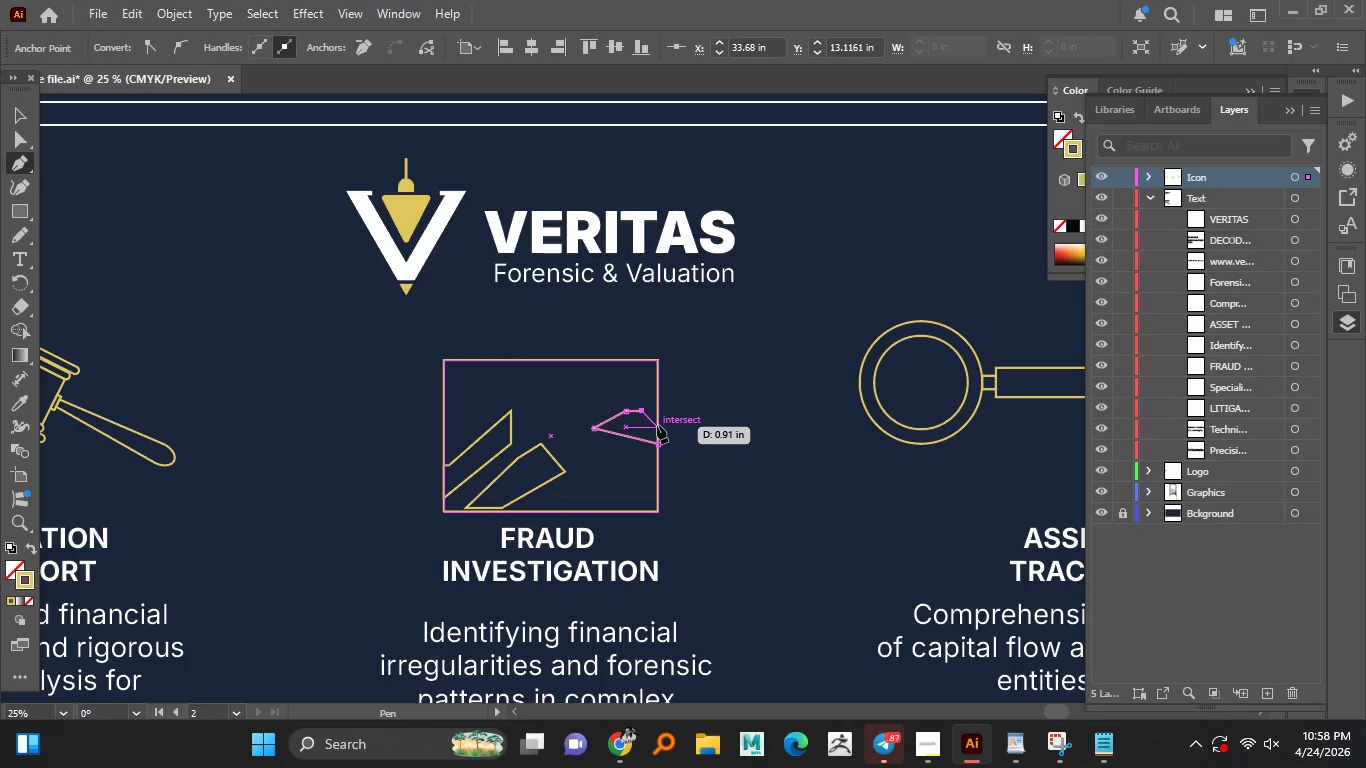 
left_click([657, 417])
 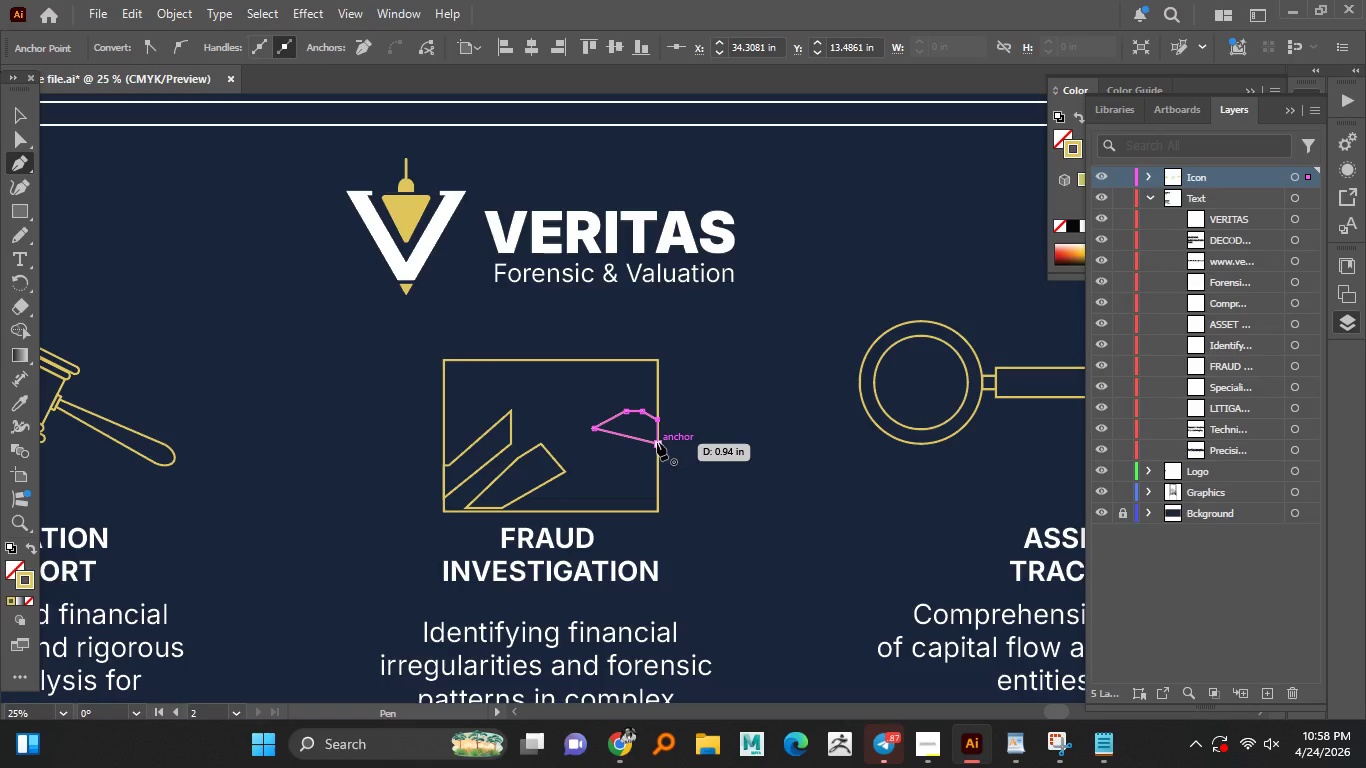 
left_click([657, 444])
 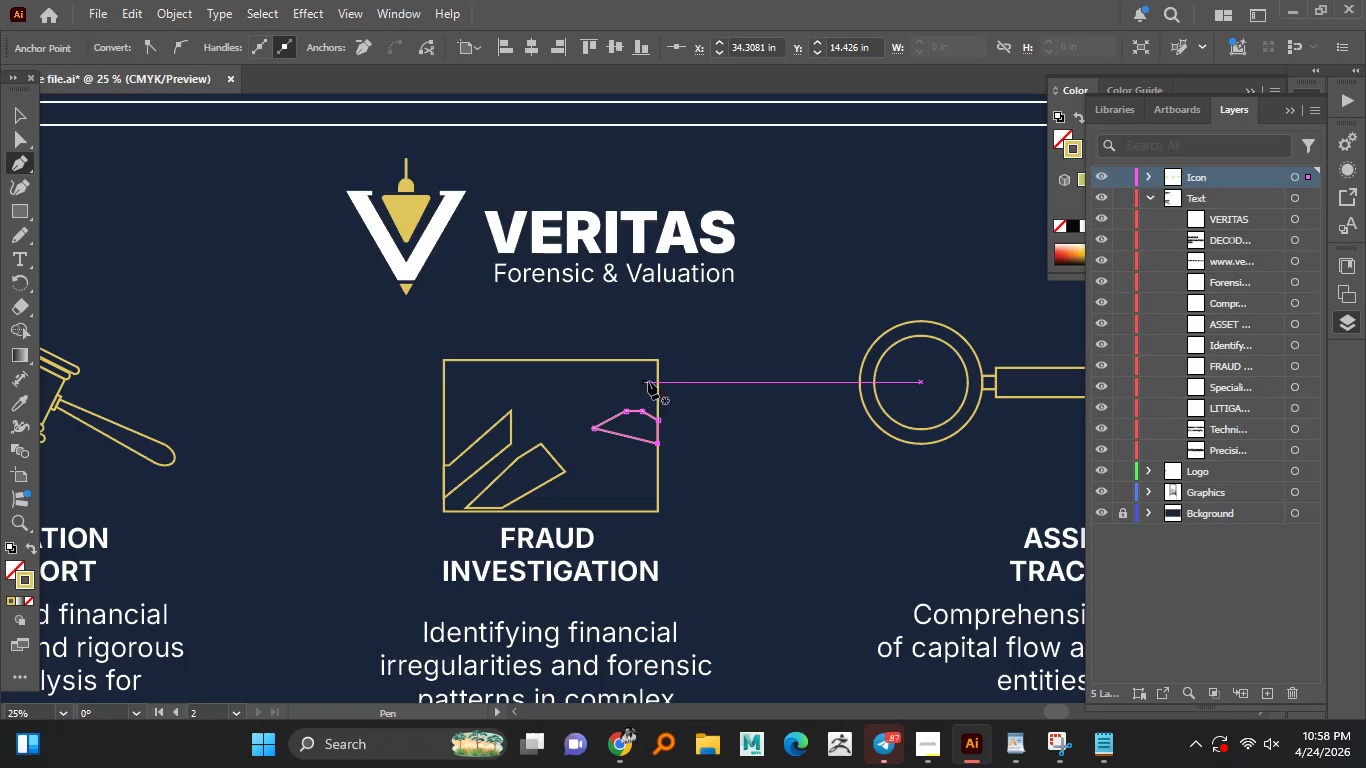 
left_click([657, 373])
 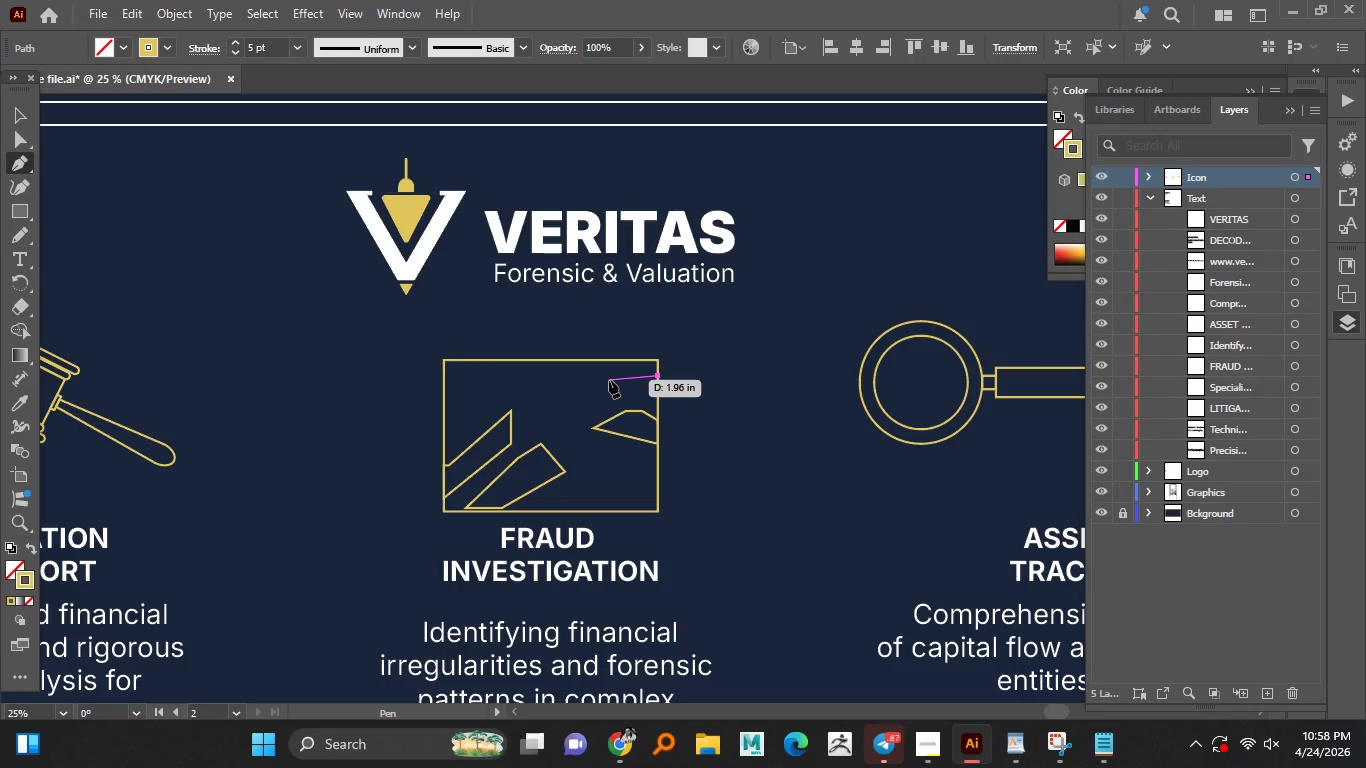 
left_click([609, 380])
 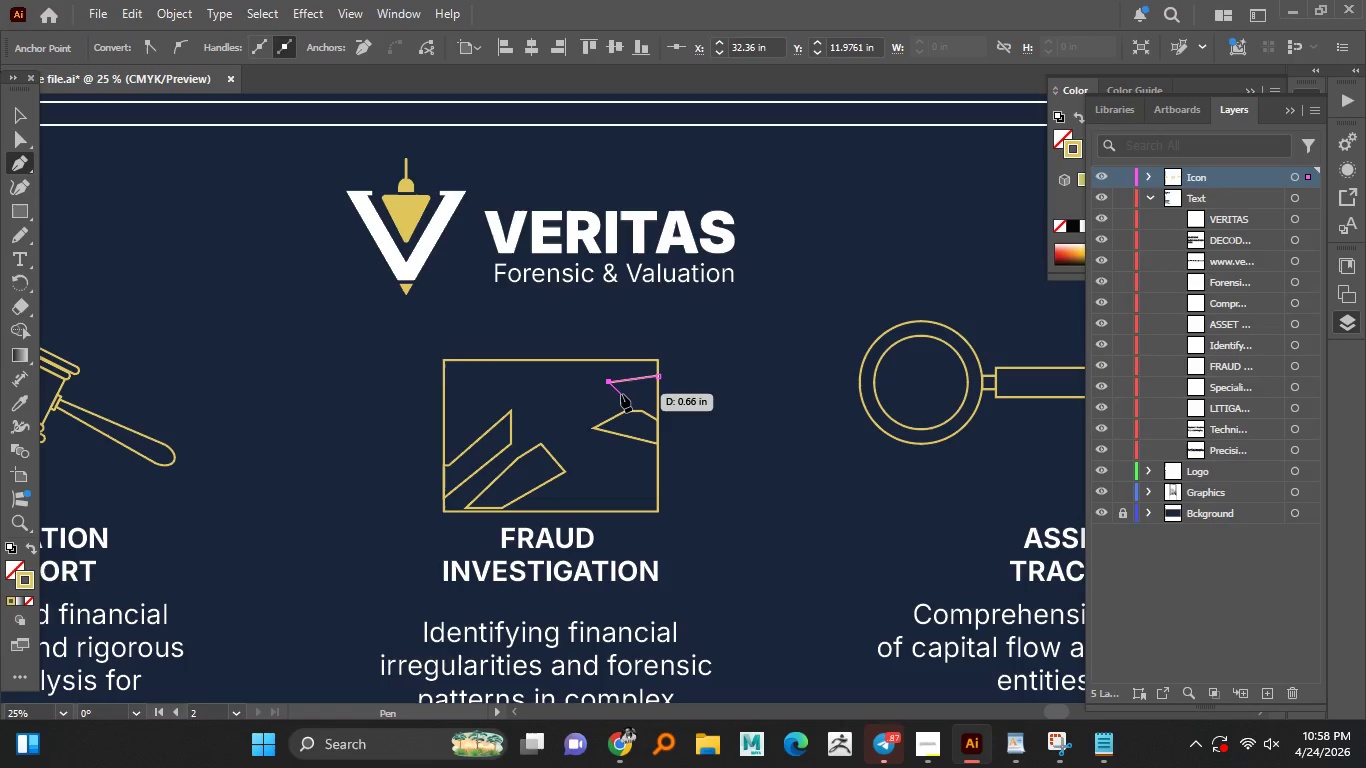 
left_click([621, 394])
 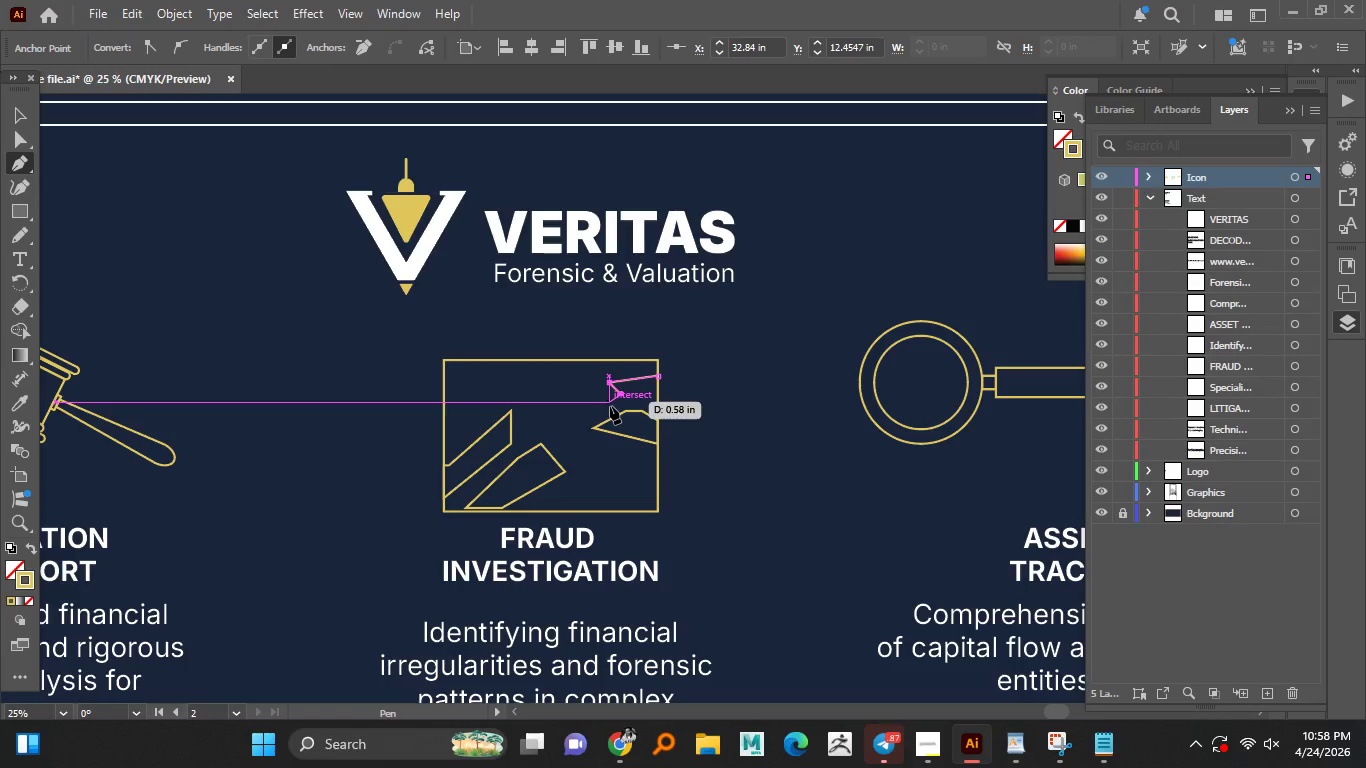 
left_click([610, 406])
 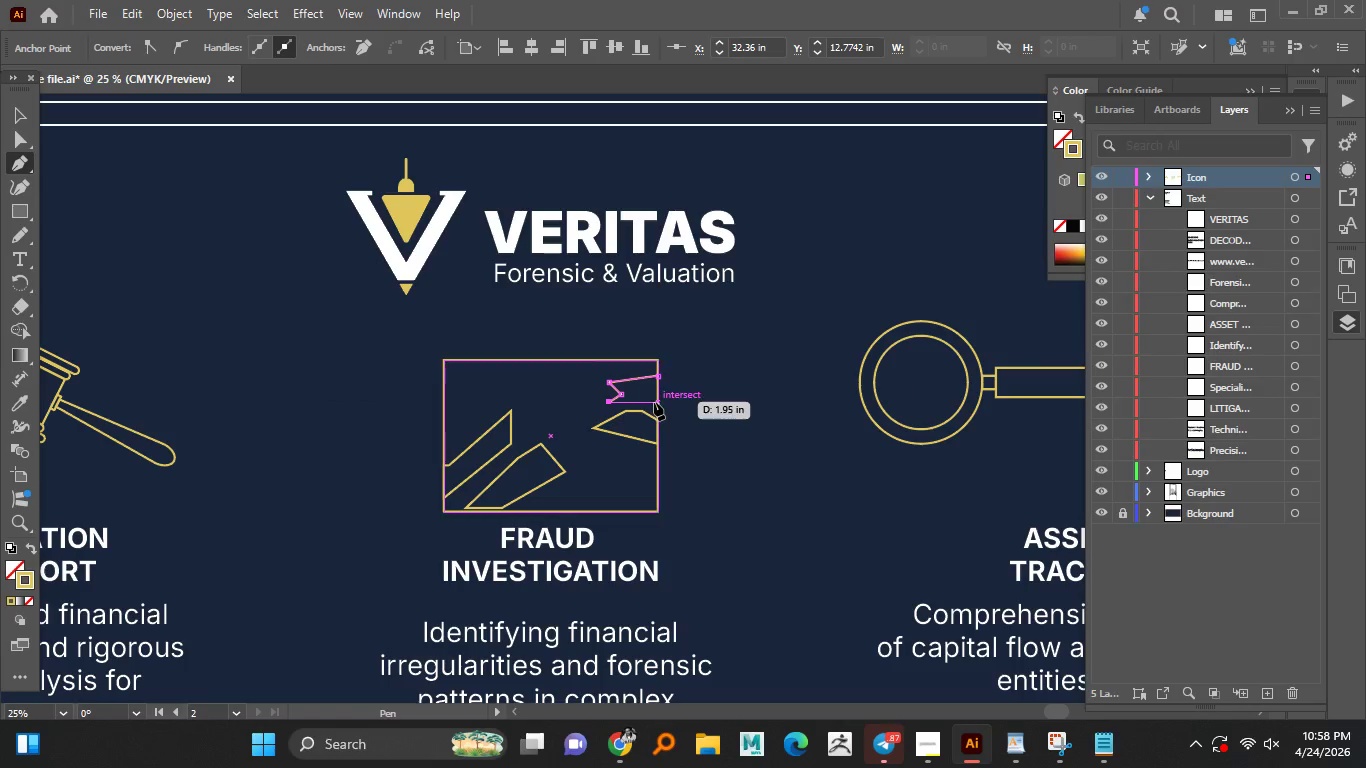 
left_click([654, 402])
 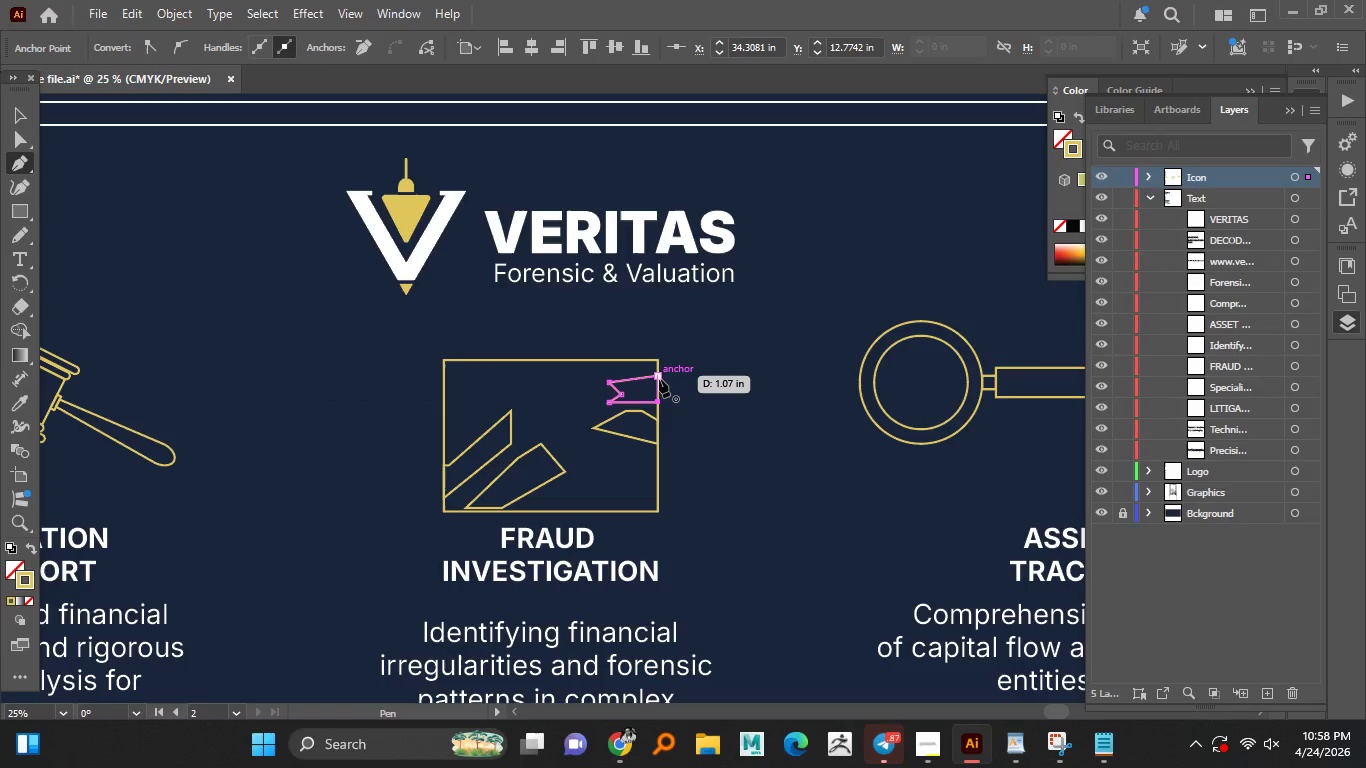 
left_click([659, 378])
 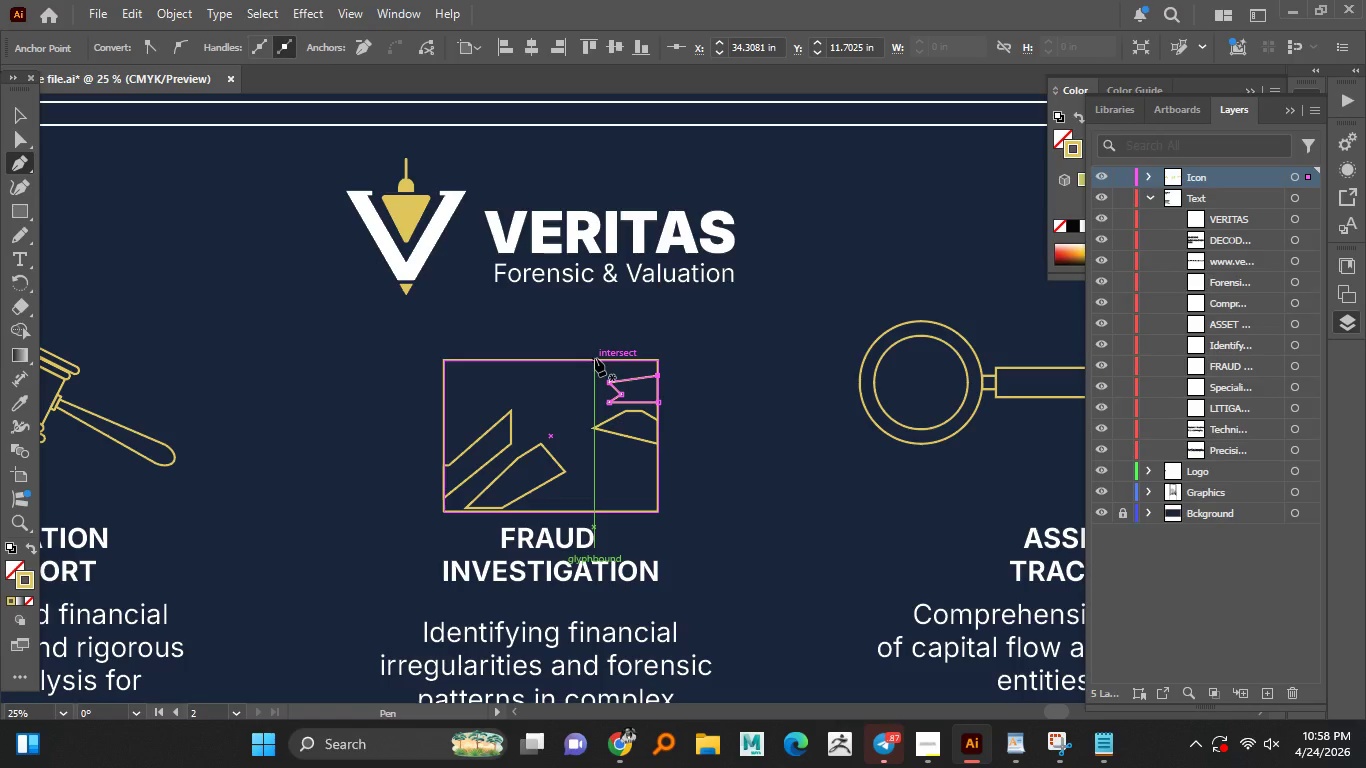 
left_click([596, 359])
 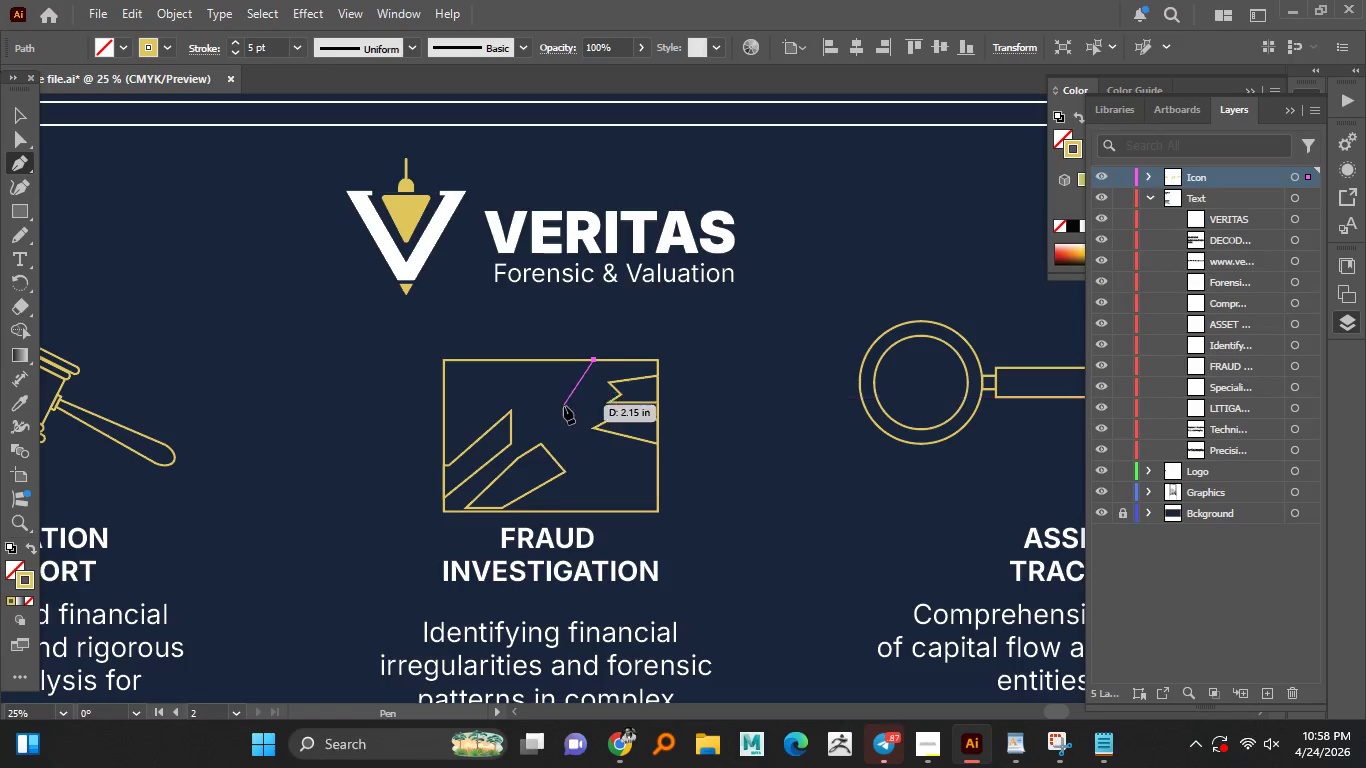 
left_click([557, 423])
 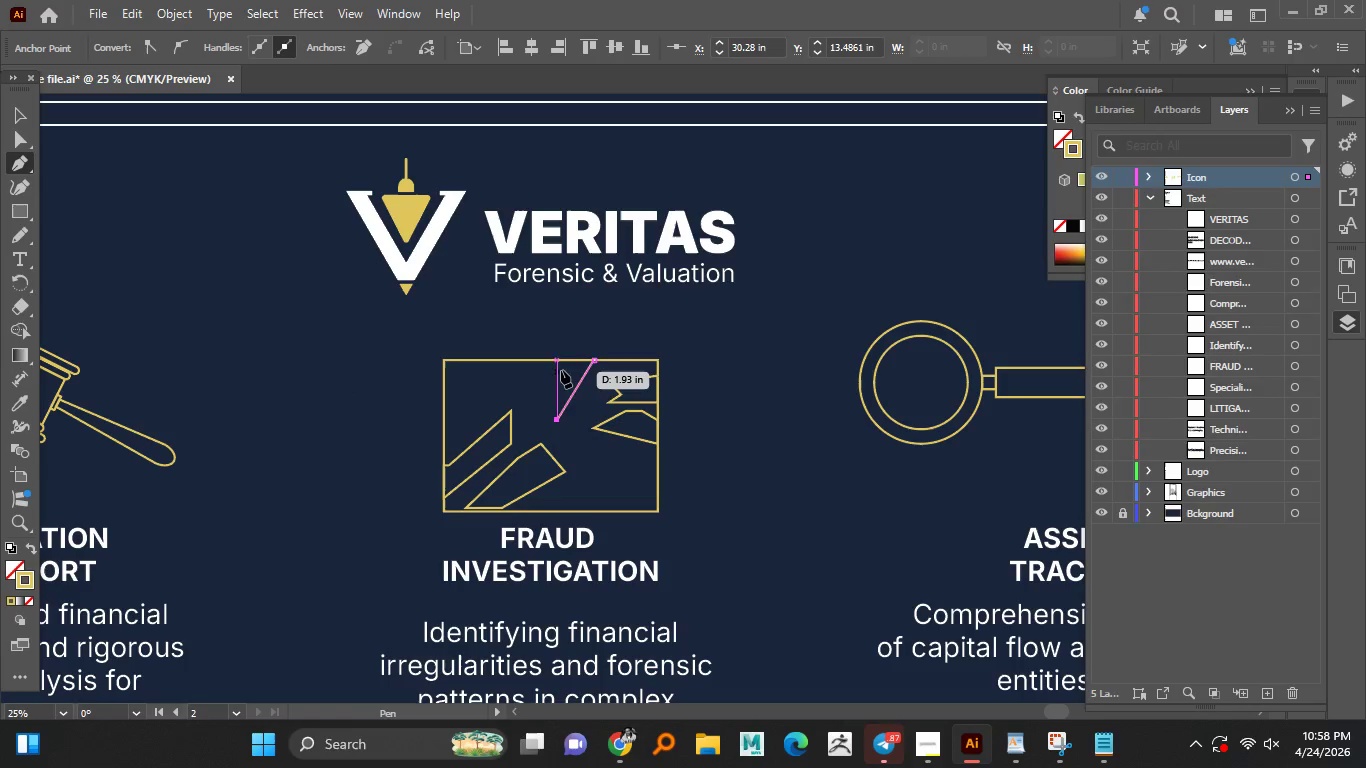 
left_click([562, 363])
 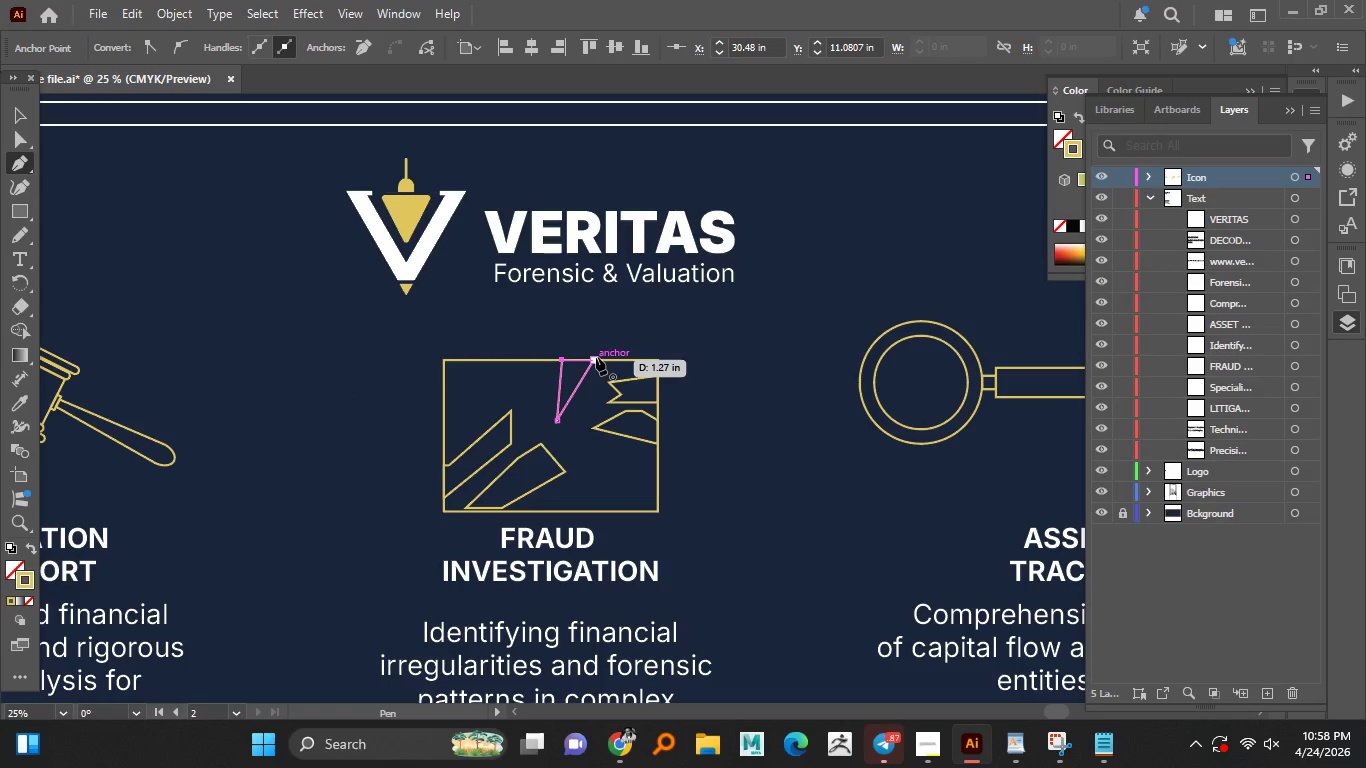 
left_click([596, 357])
 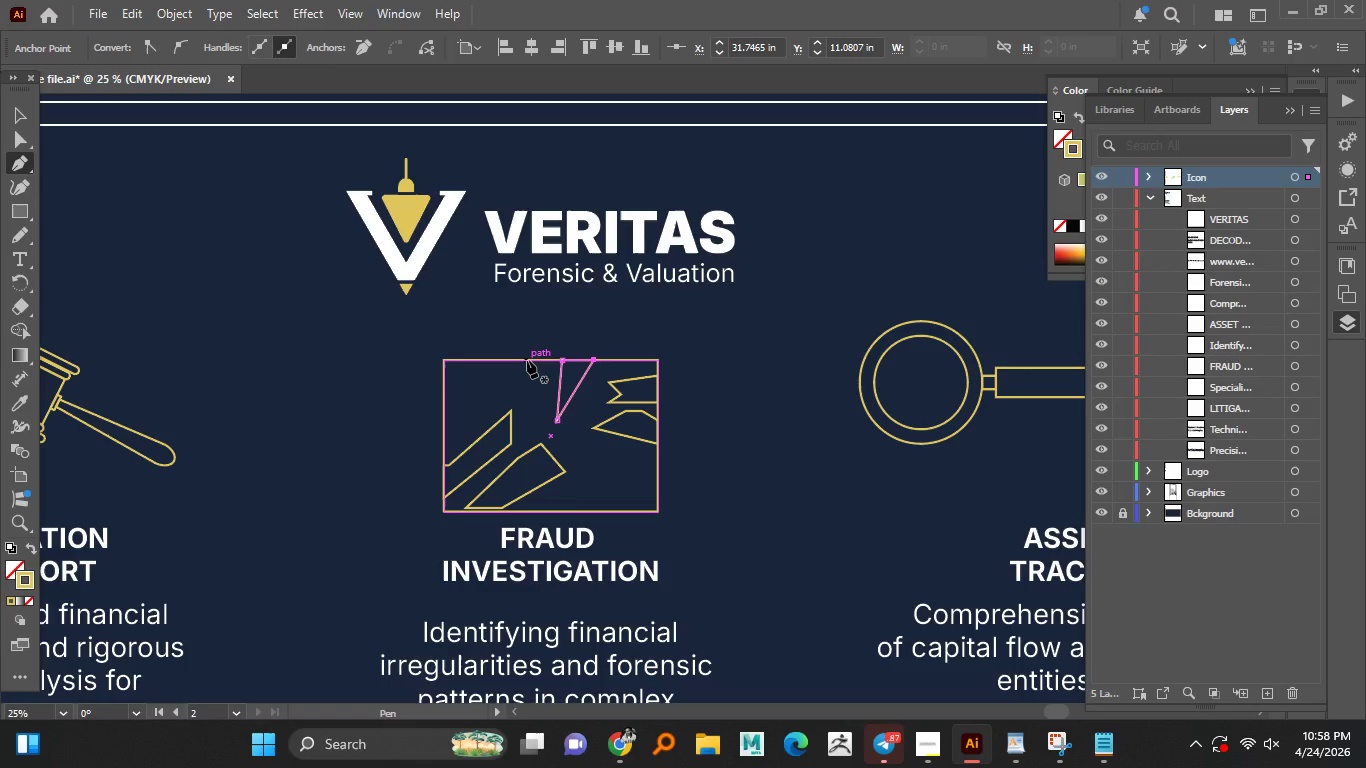 
left_click([527, 359])
 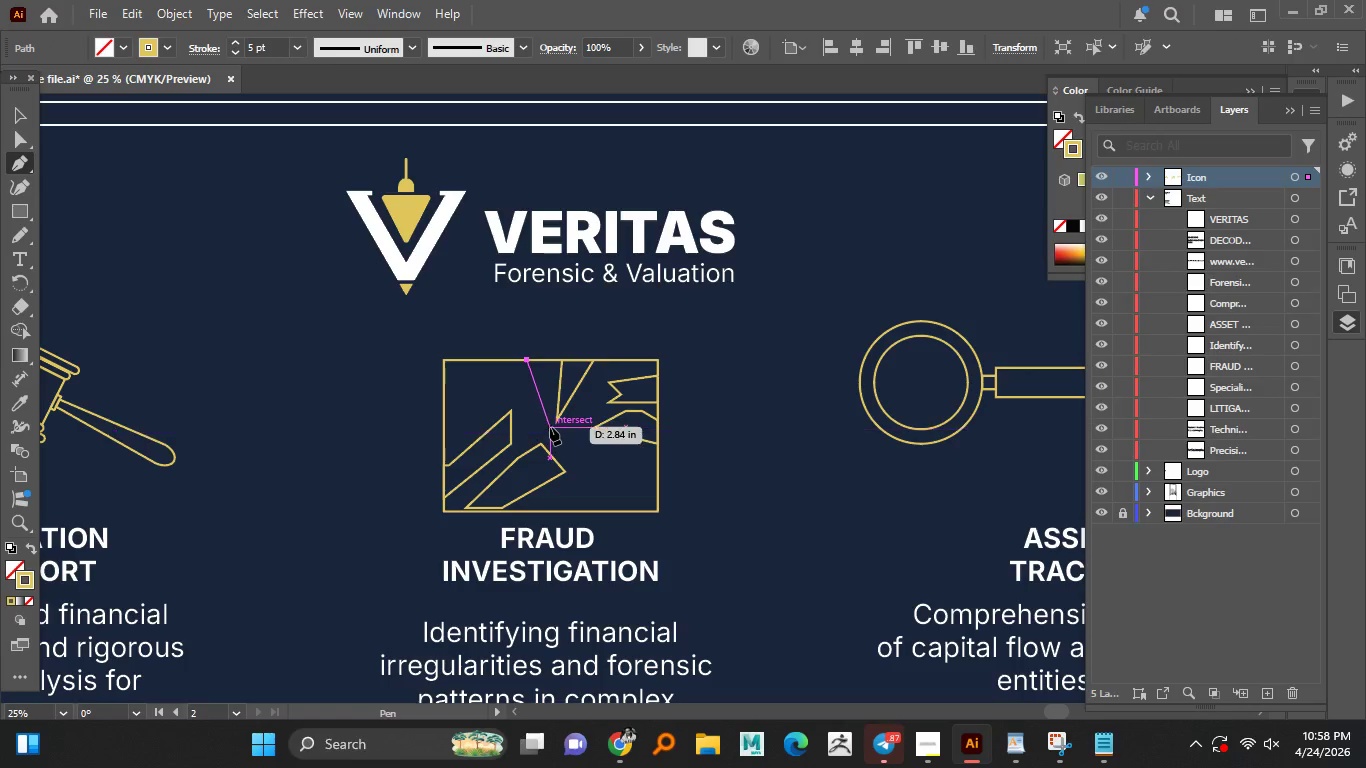 
left_click([550, 425])
 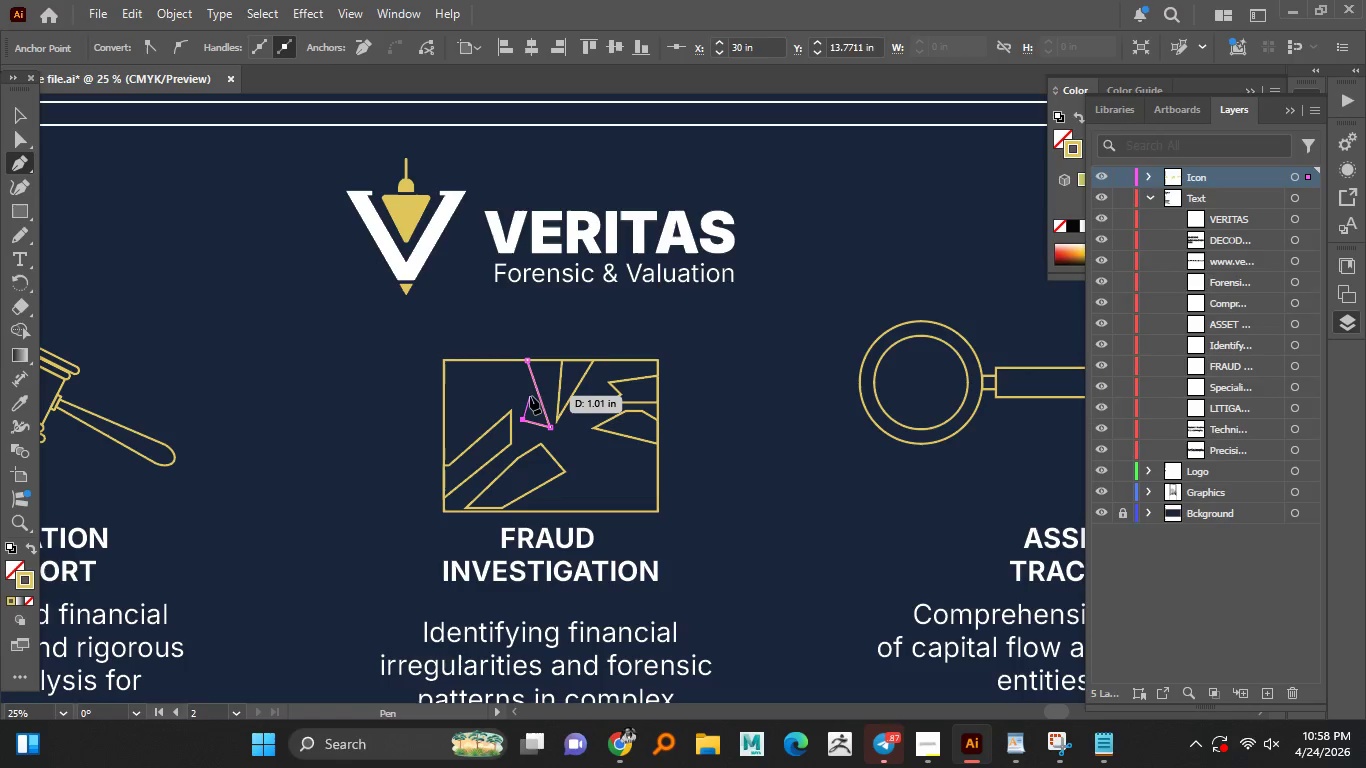 
left_click([530, 396])
 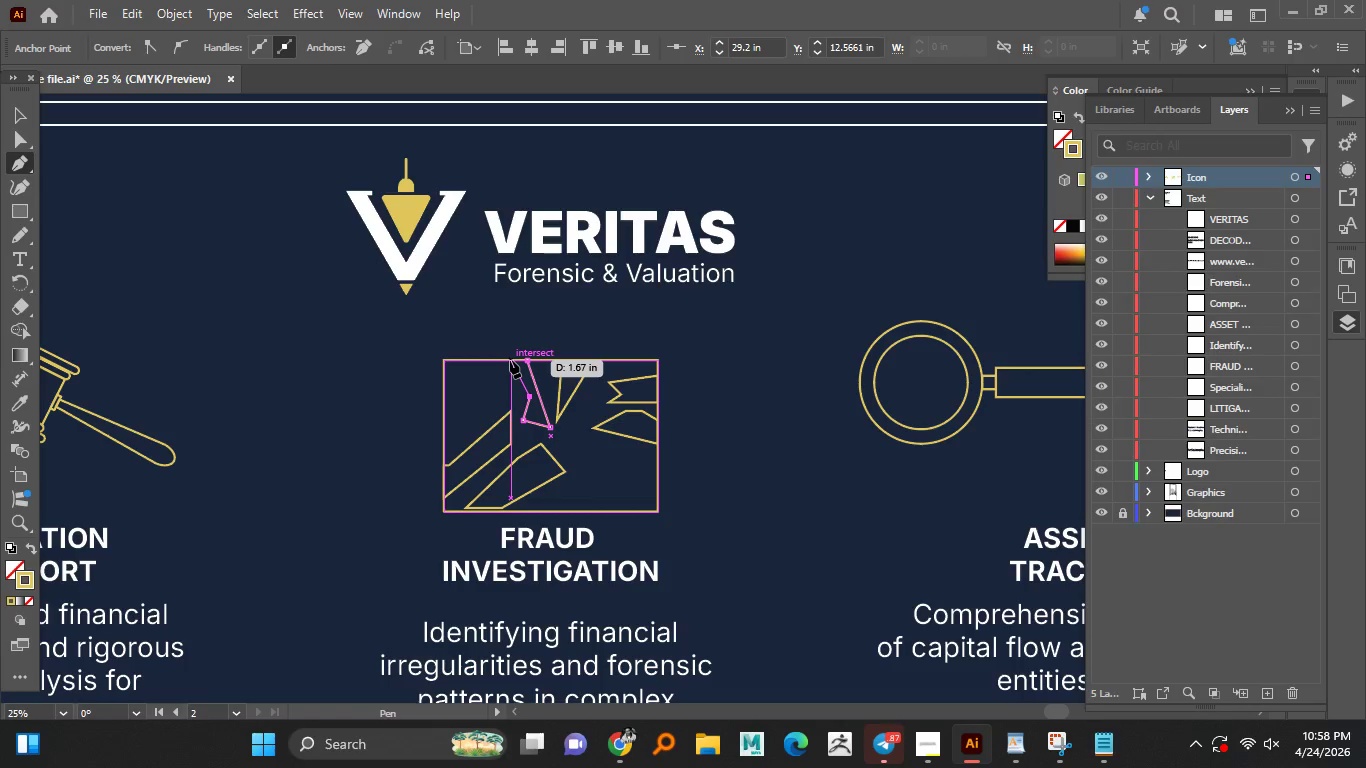 
left_click([510, 358])
 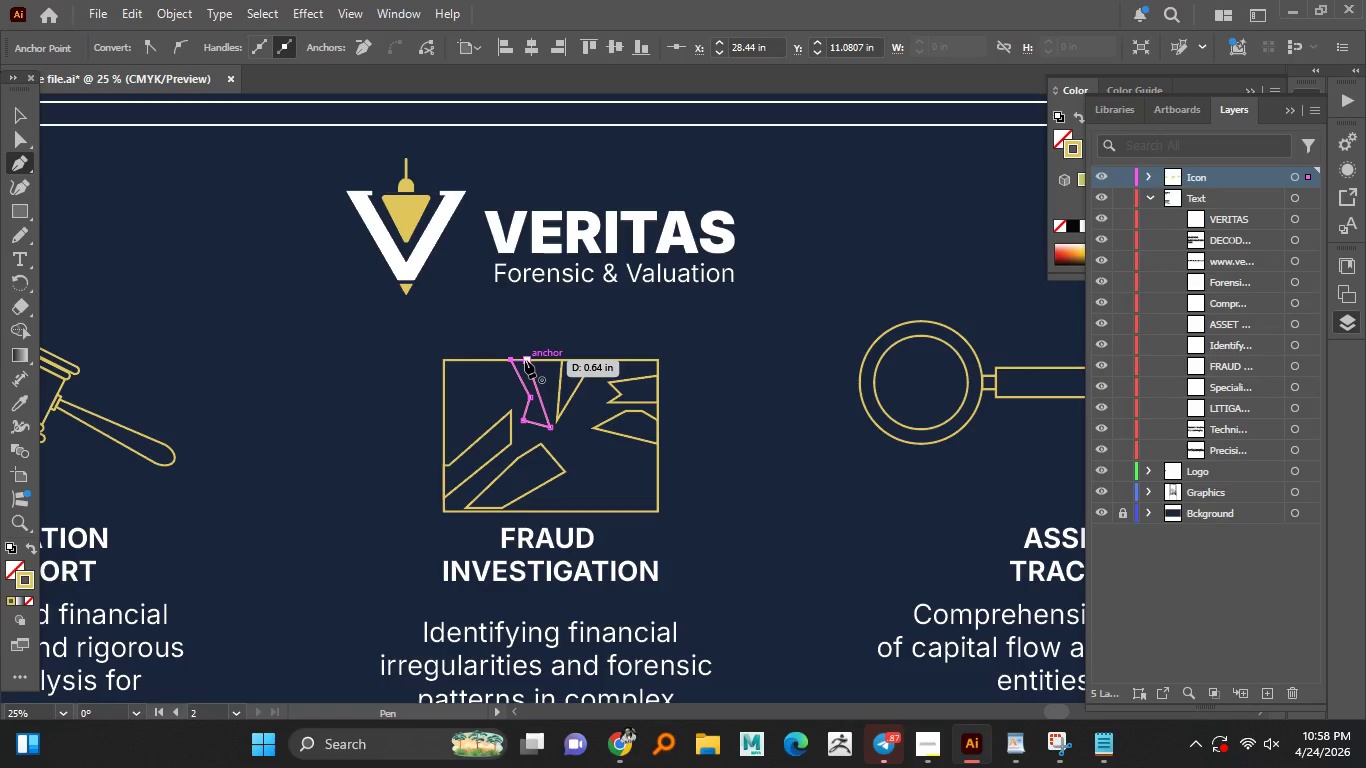 
left_click([525, 360])
 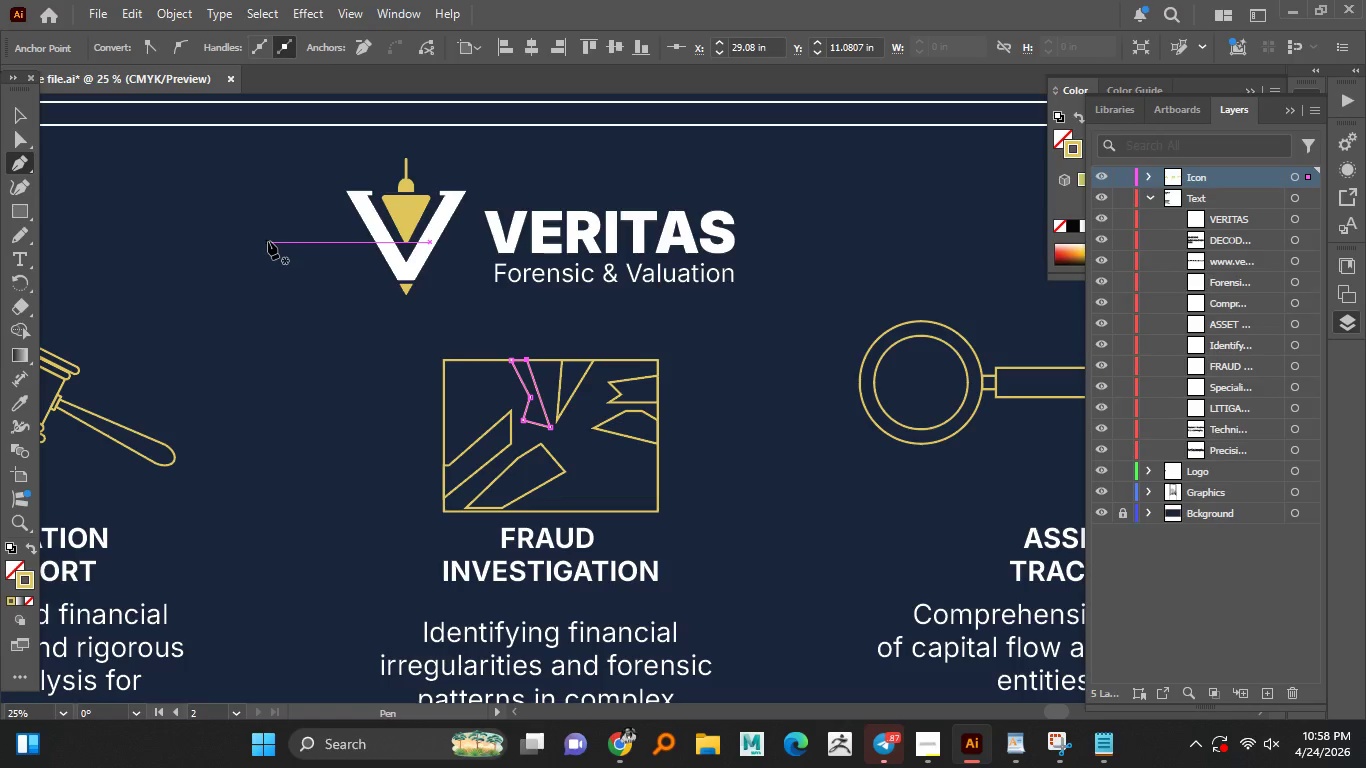 
left_click([14, 117])
 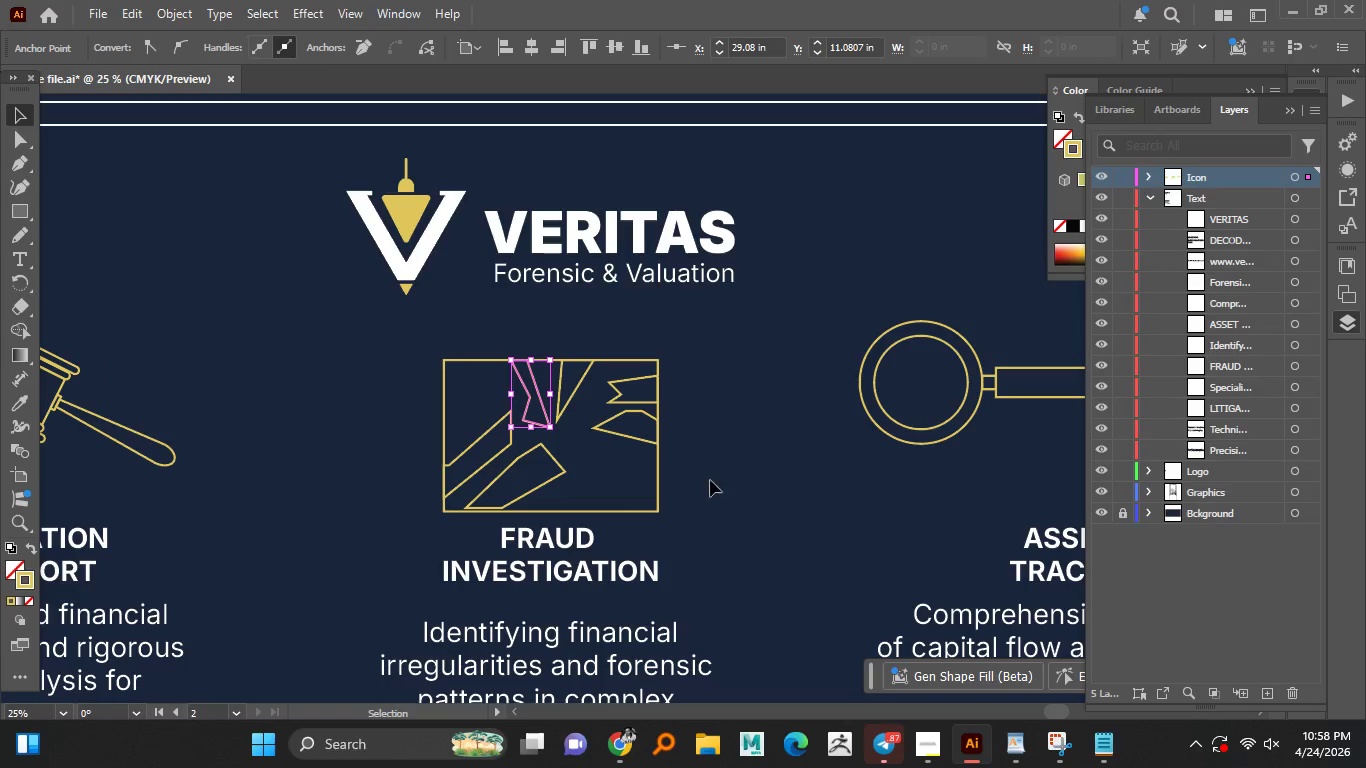 
left_click([723, 473])
 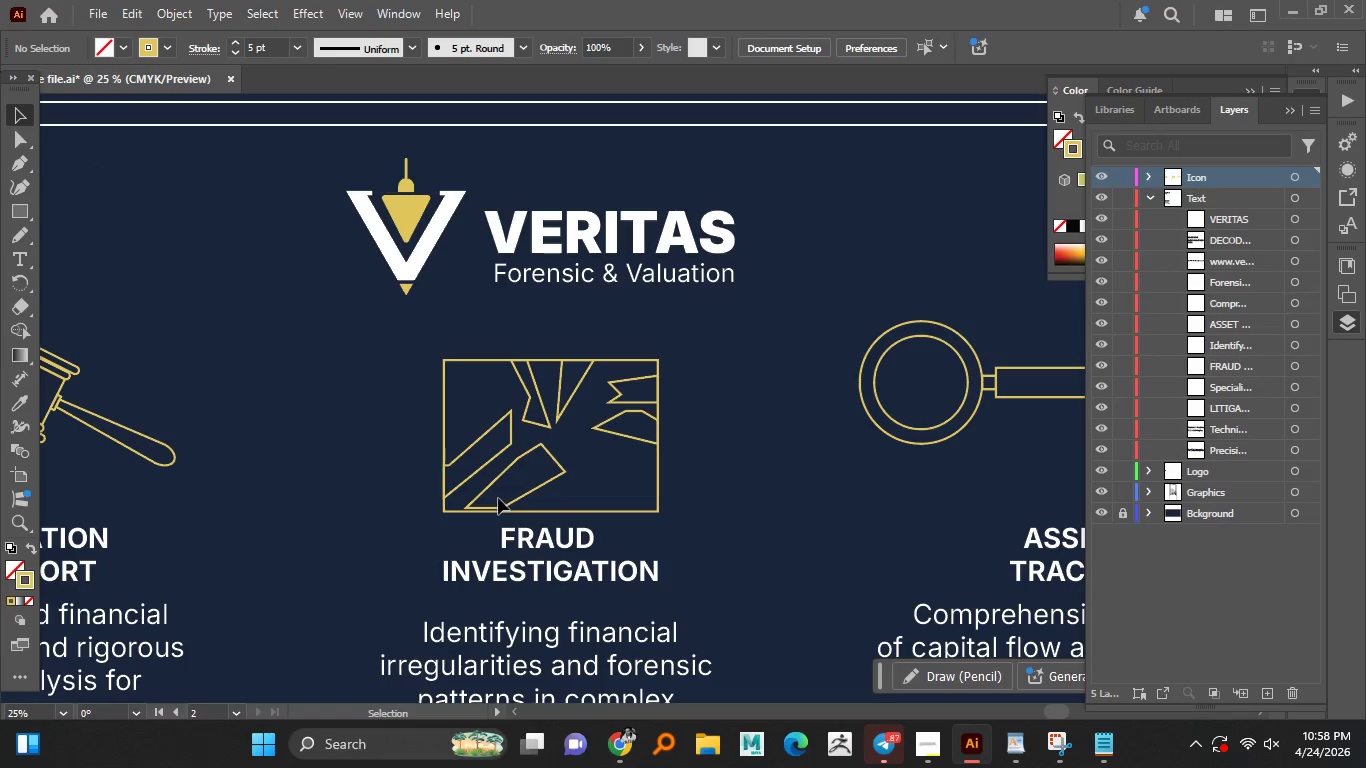 
hold_key(key=AltLeft, duration=0.5)
scroll: coordinate [496, 506], scroll_direction: up, amount: 2.0
 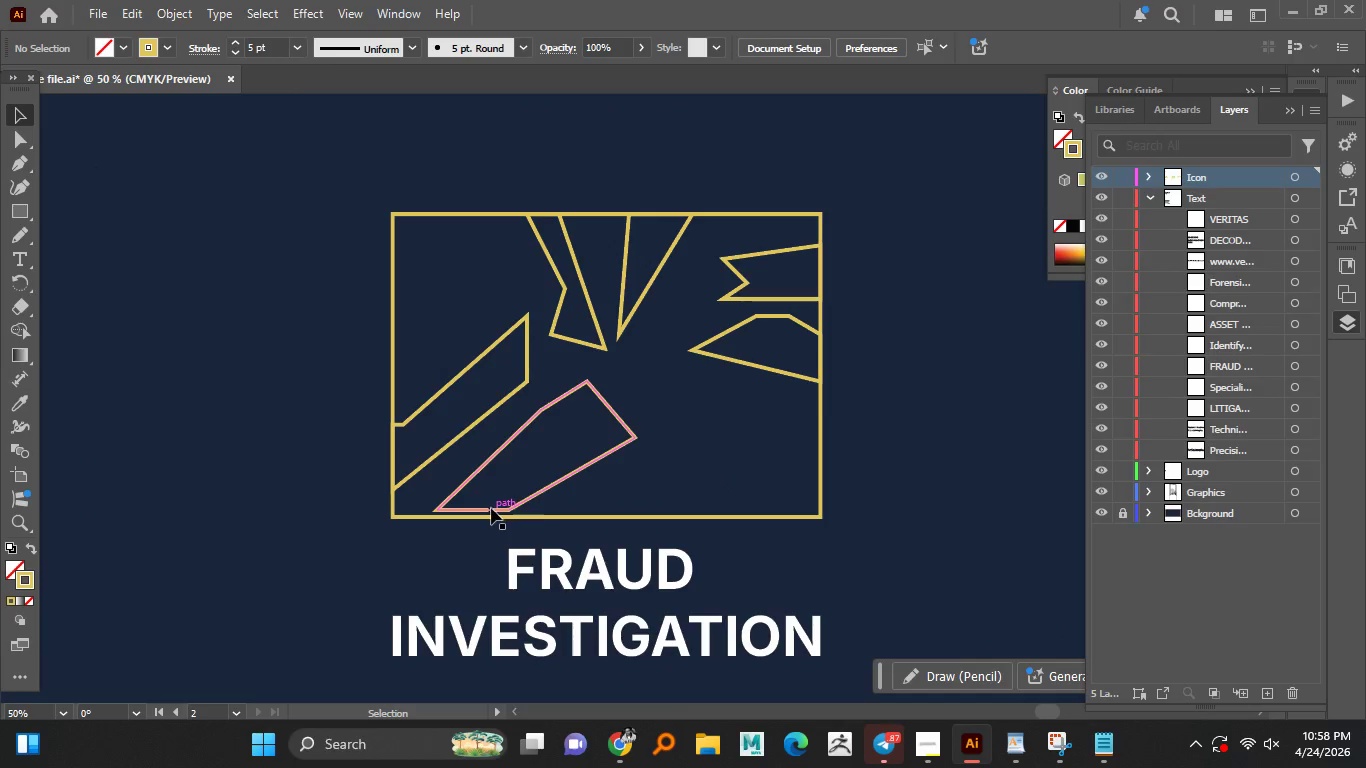 
left_click_drag(start_coordinate=[491, 508], to_coordinate=[491, 517])
 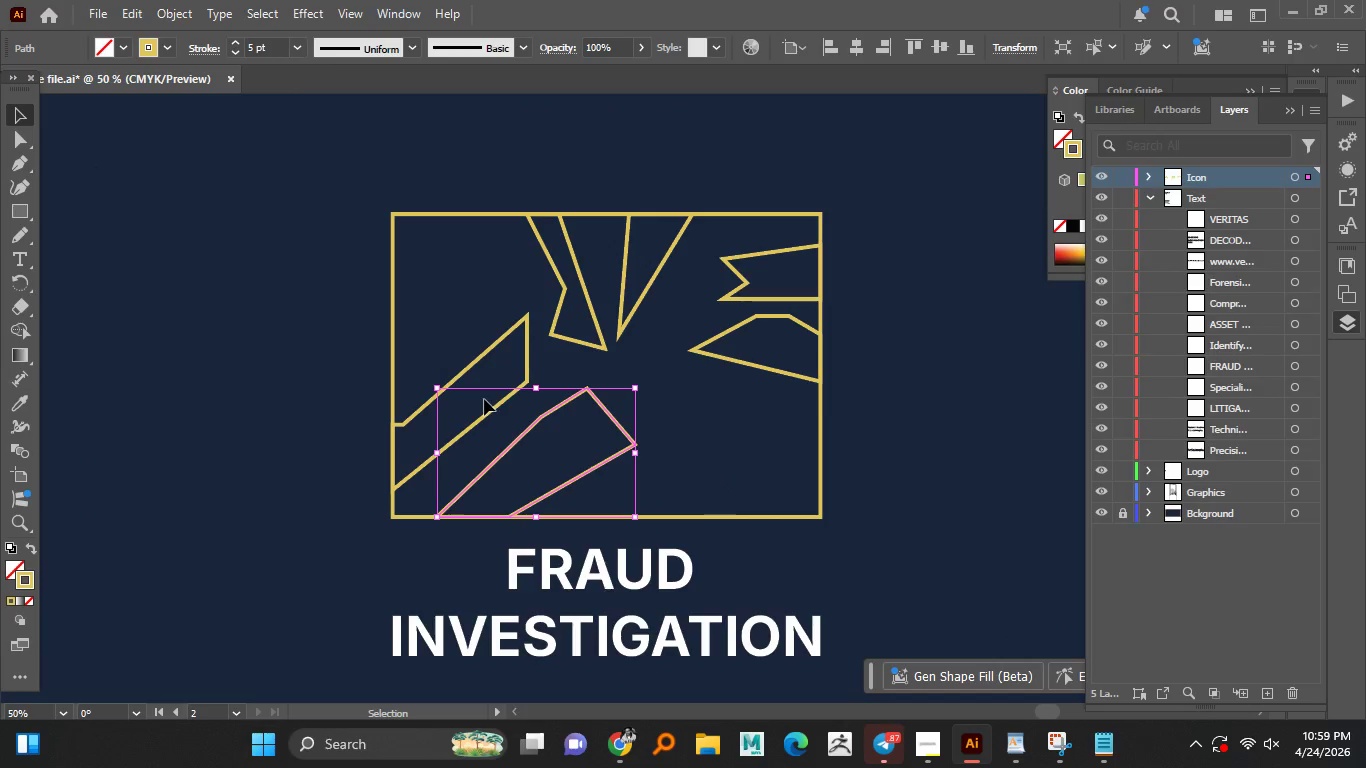 
hold_key(key=ShiftLeft, duration=0.66)
 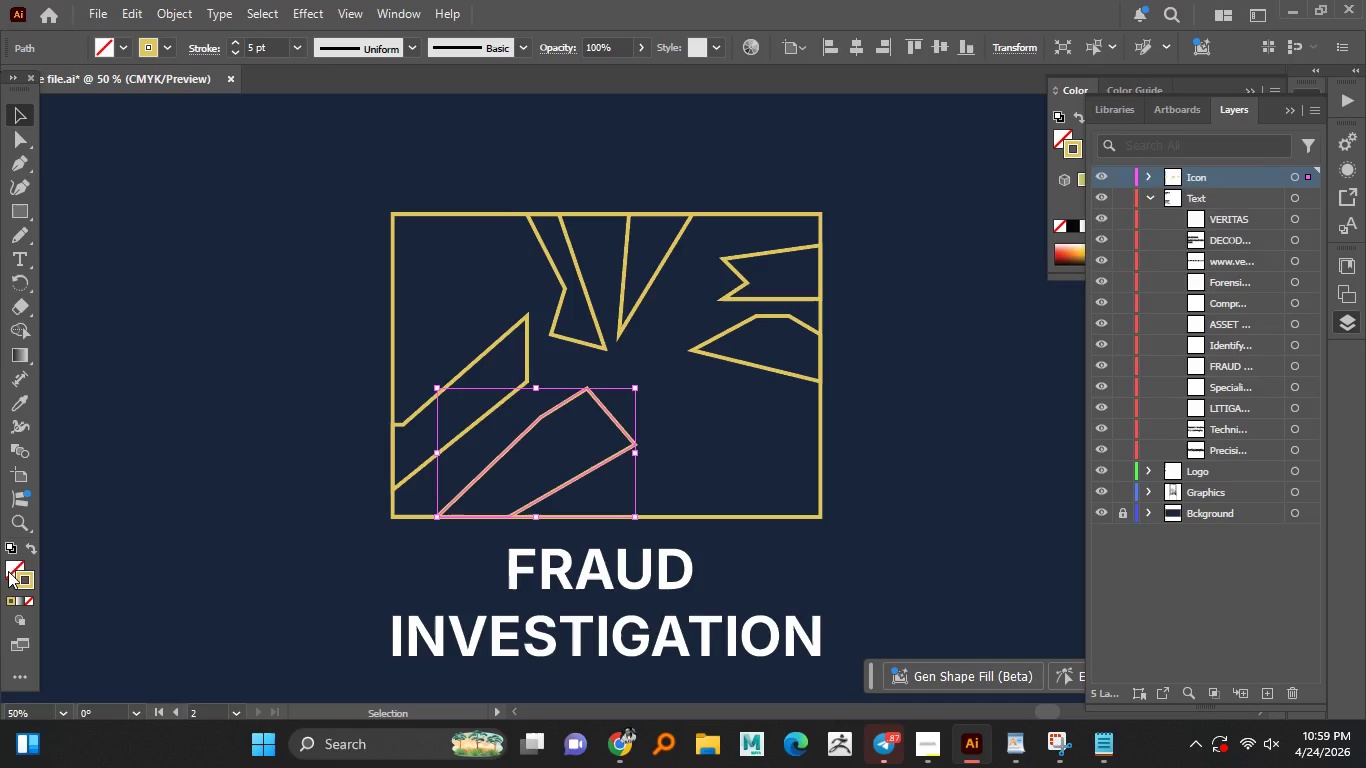 
double_click([10, 568])
 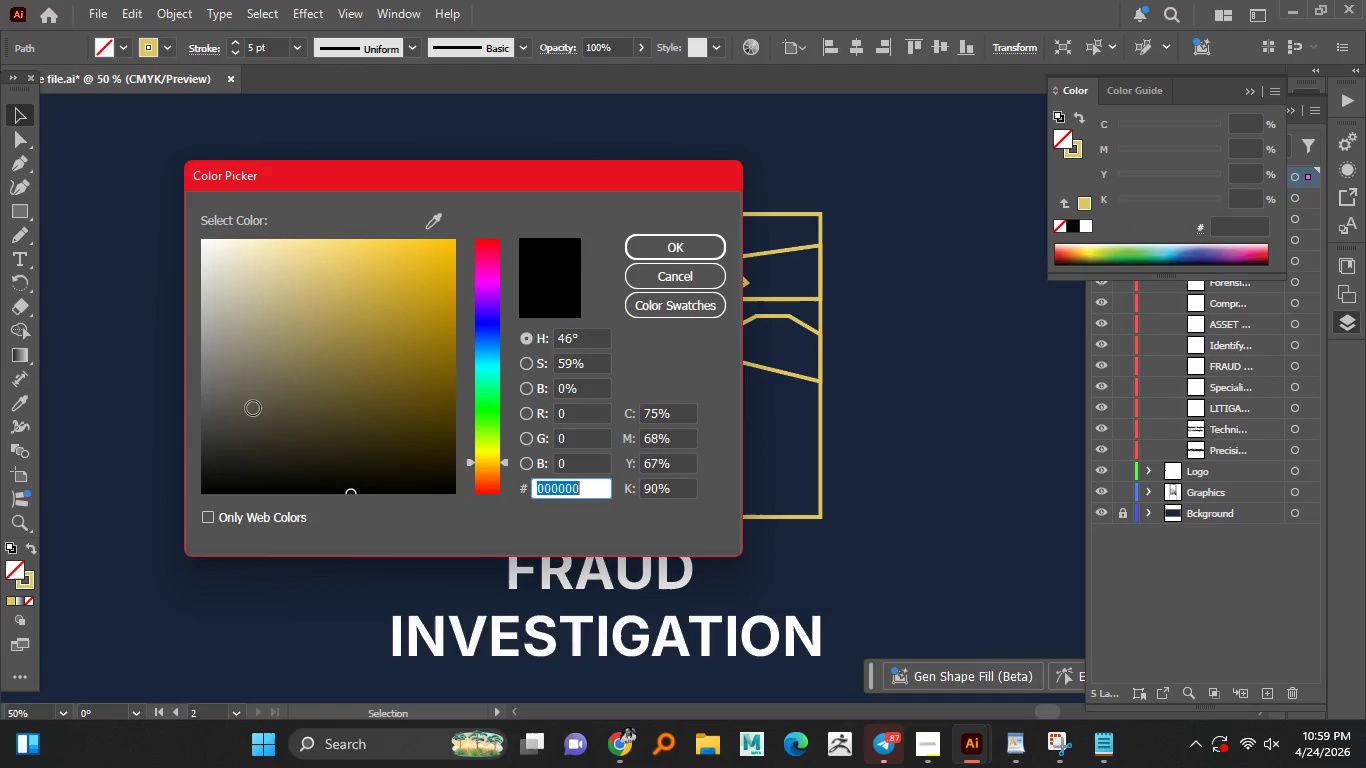 
left_click_drag(start_coordinate=[226, 388], to_coordinate=[200, 372])
 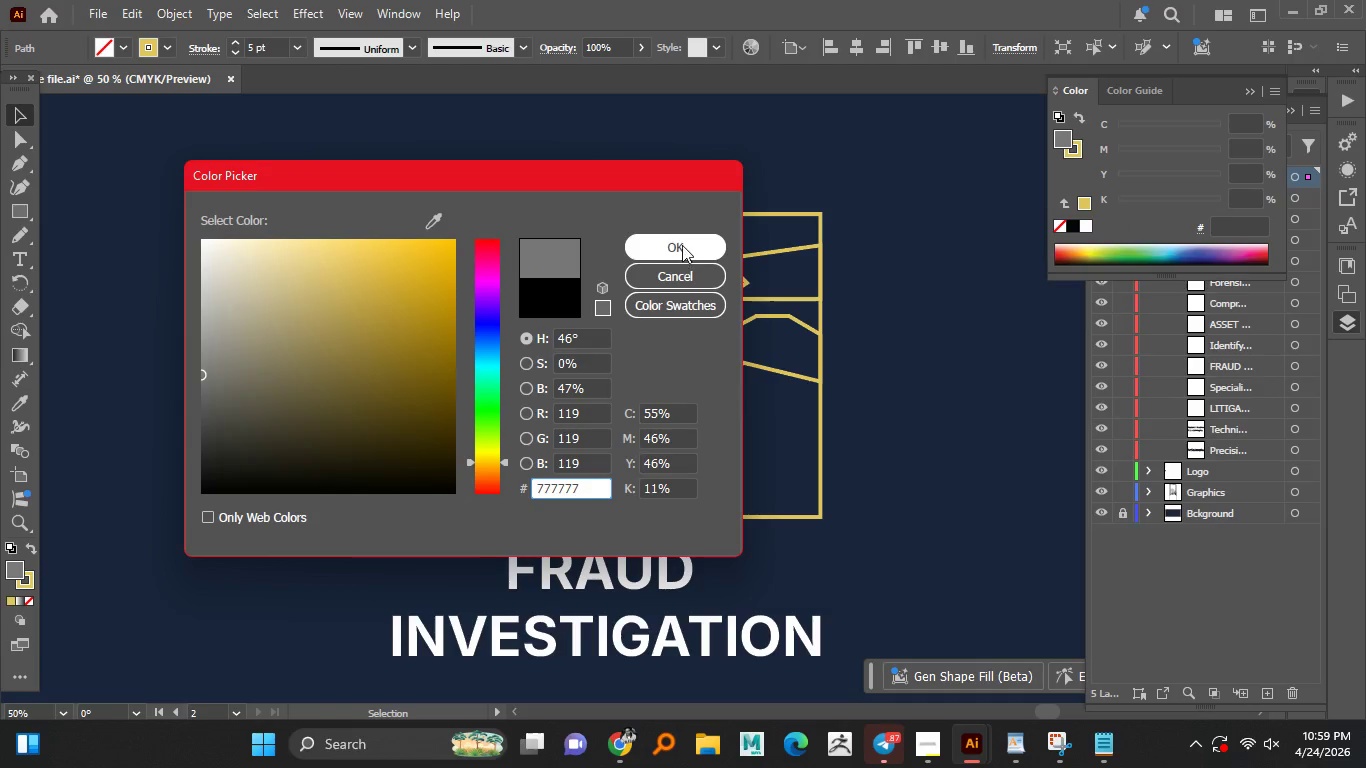 
left_click([684, 242])
 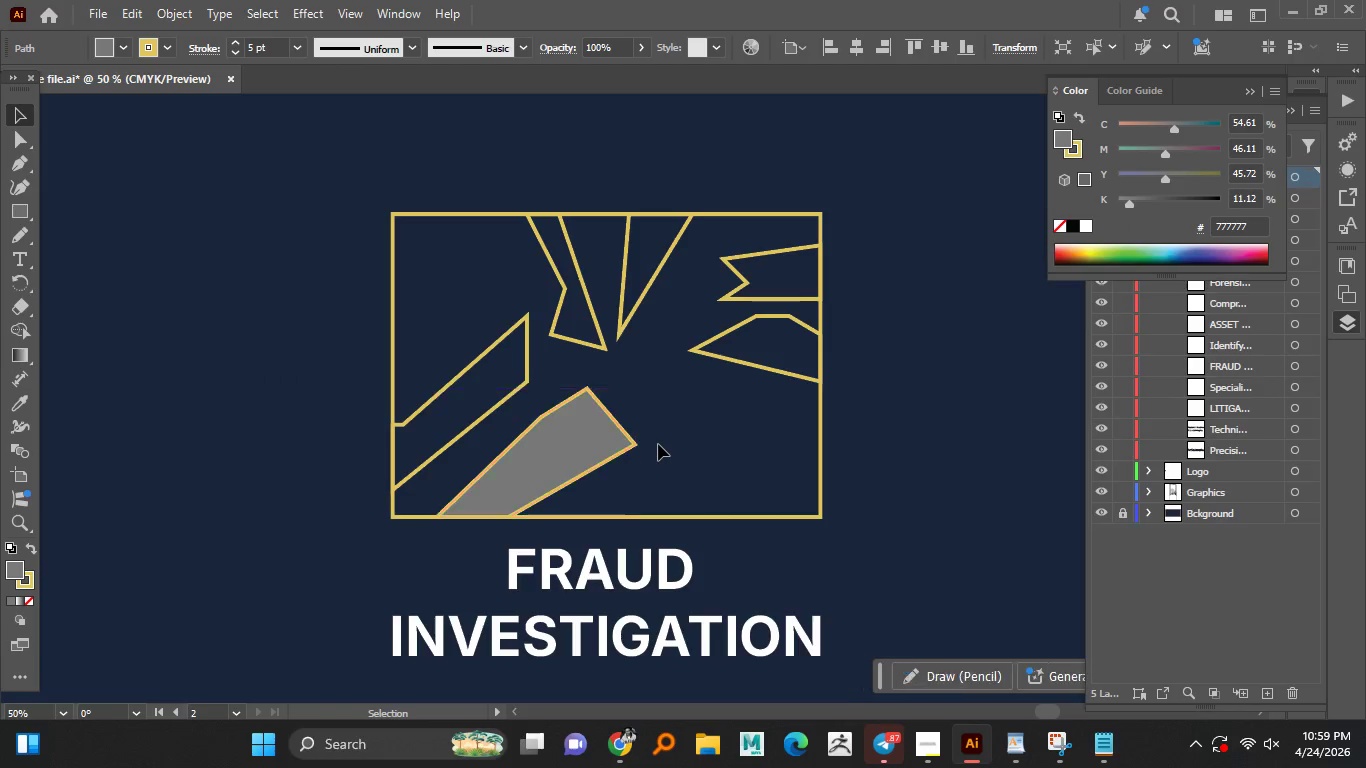 
left_click([601, 456])
 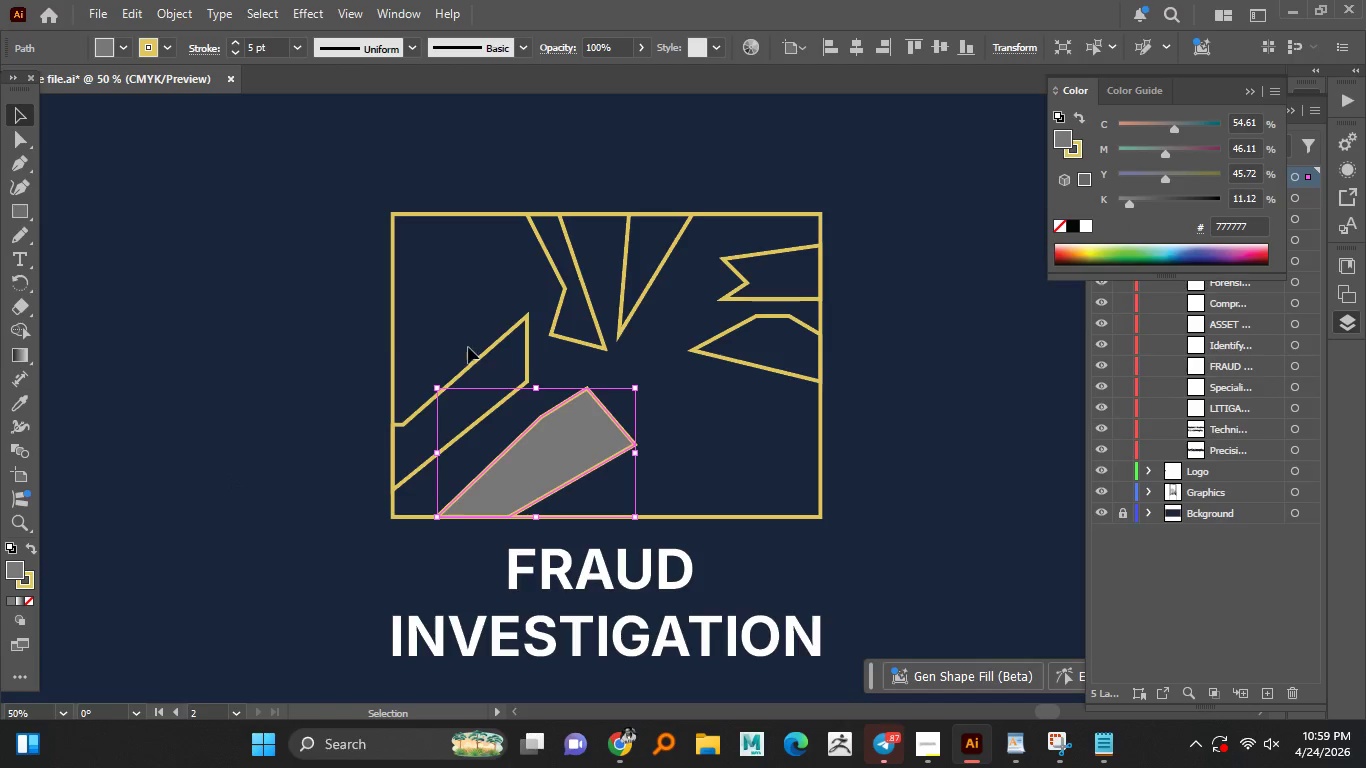 
left_click([491, 350])
 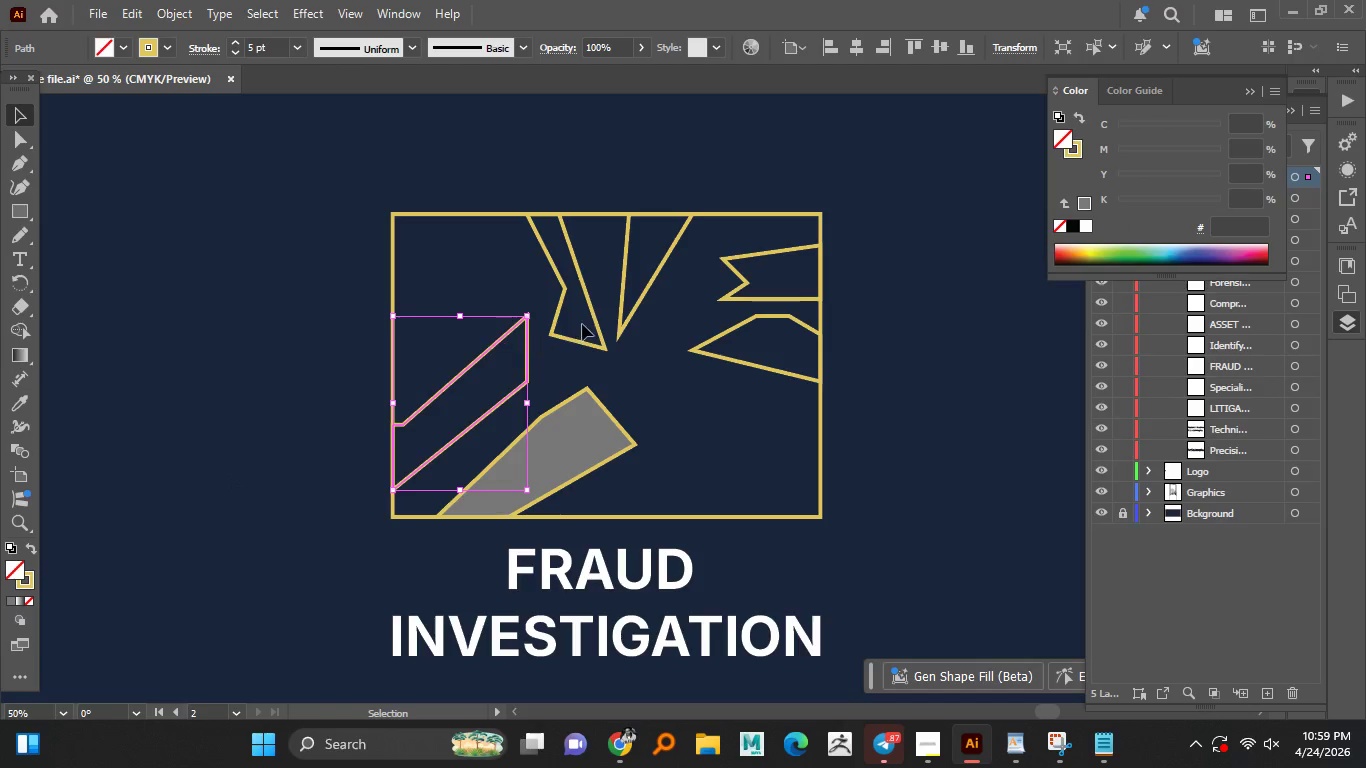 
hold_key(key=ShiftLeft, duration=1.52)
left_click([593, 316])
 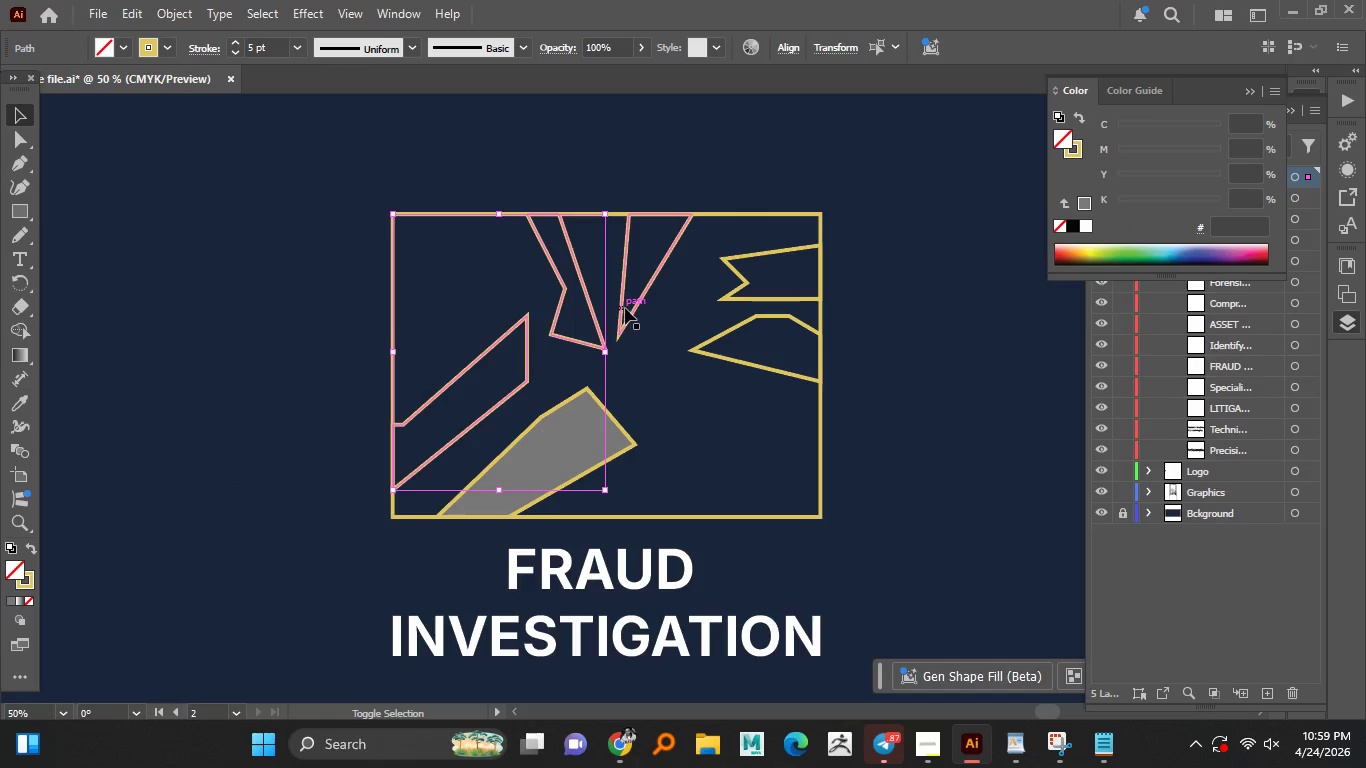 
hold_key(key=ShiftLeft, duration=1.45)
left_click([728, 297])
 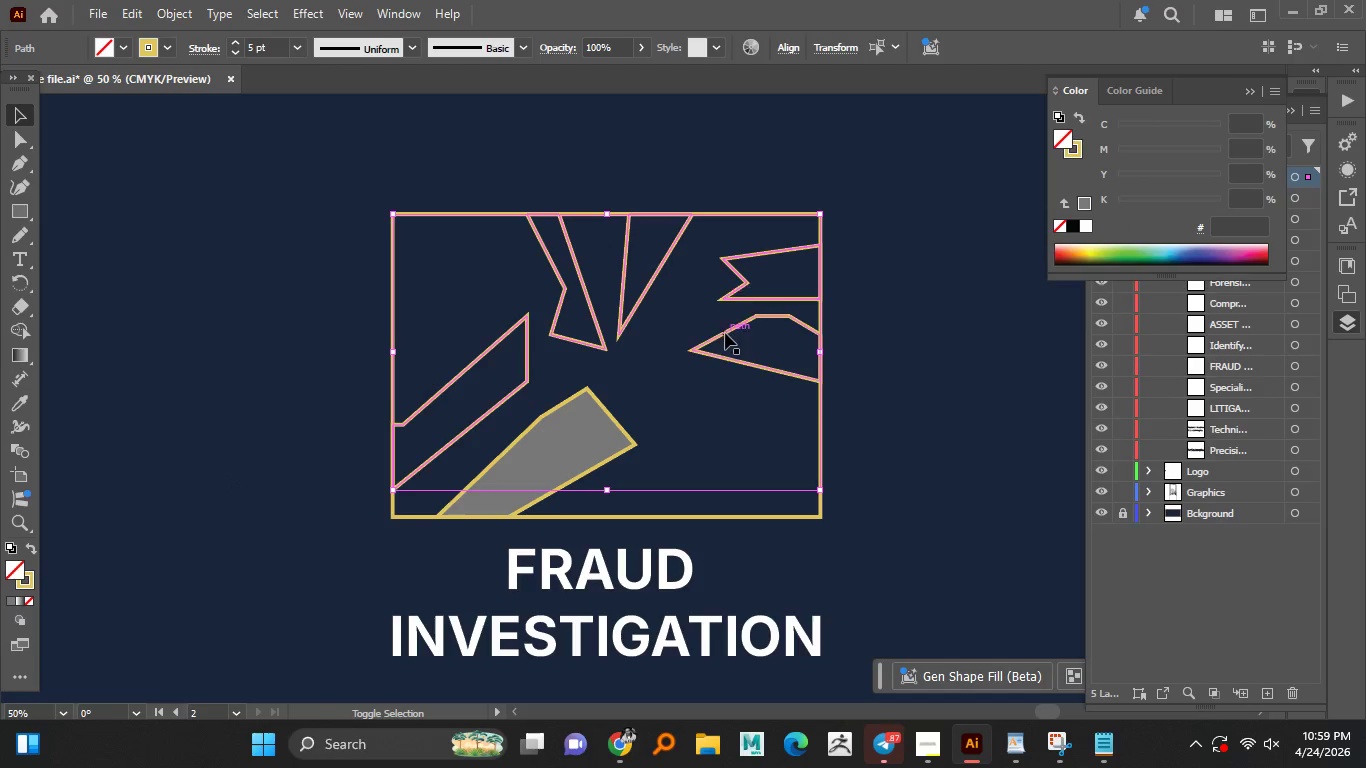 
left_click([725, 333])
 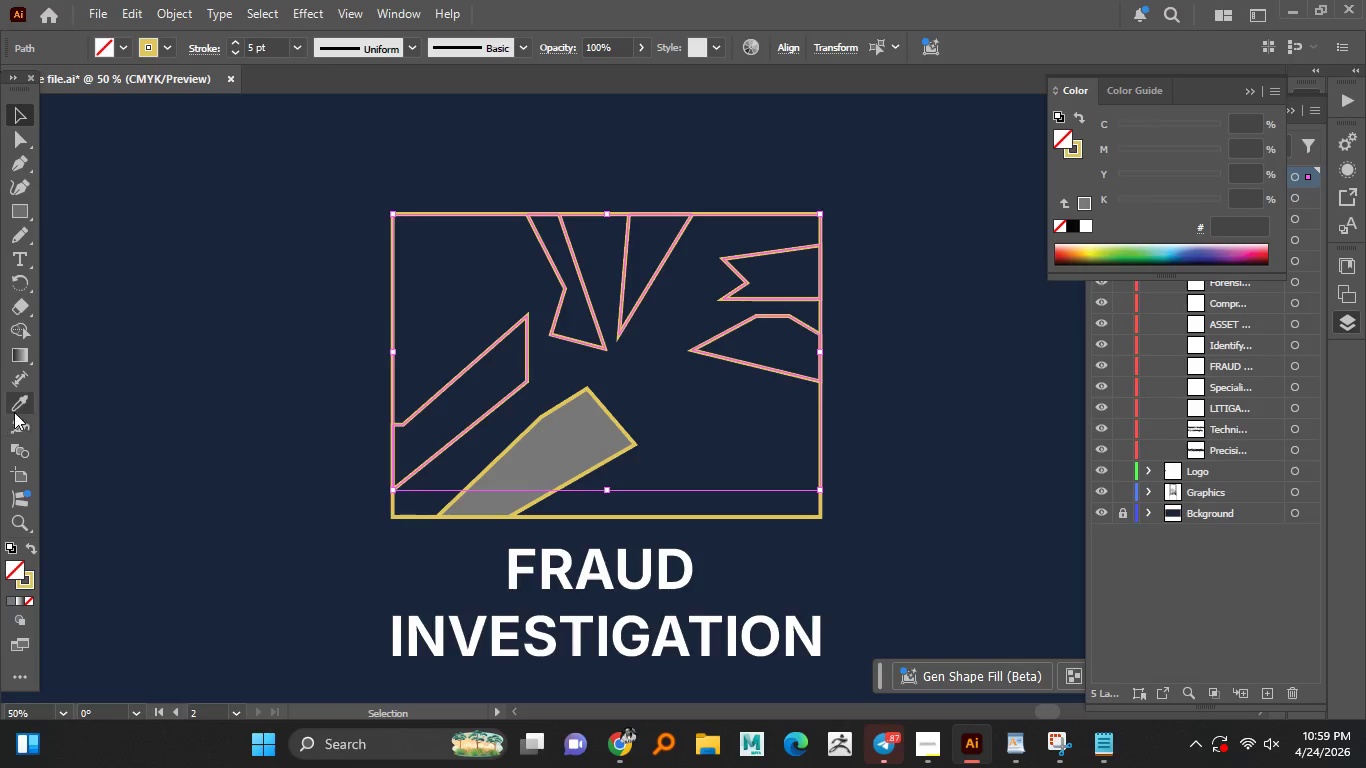 
left_click([19, 405])
 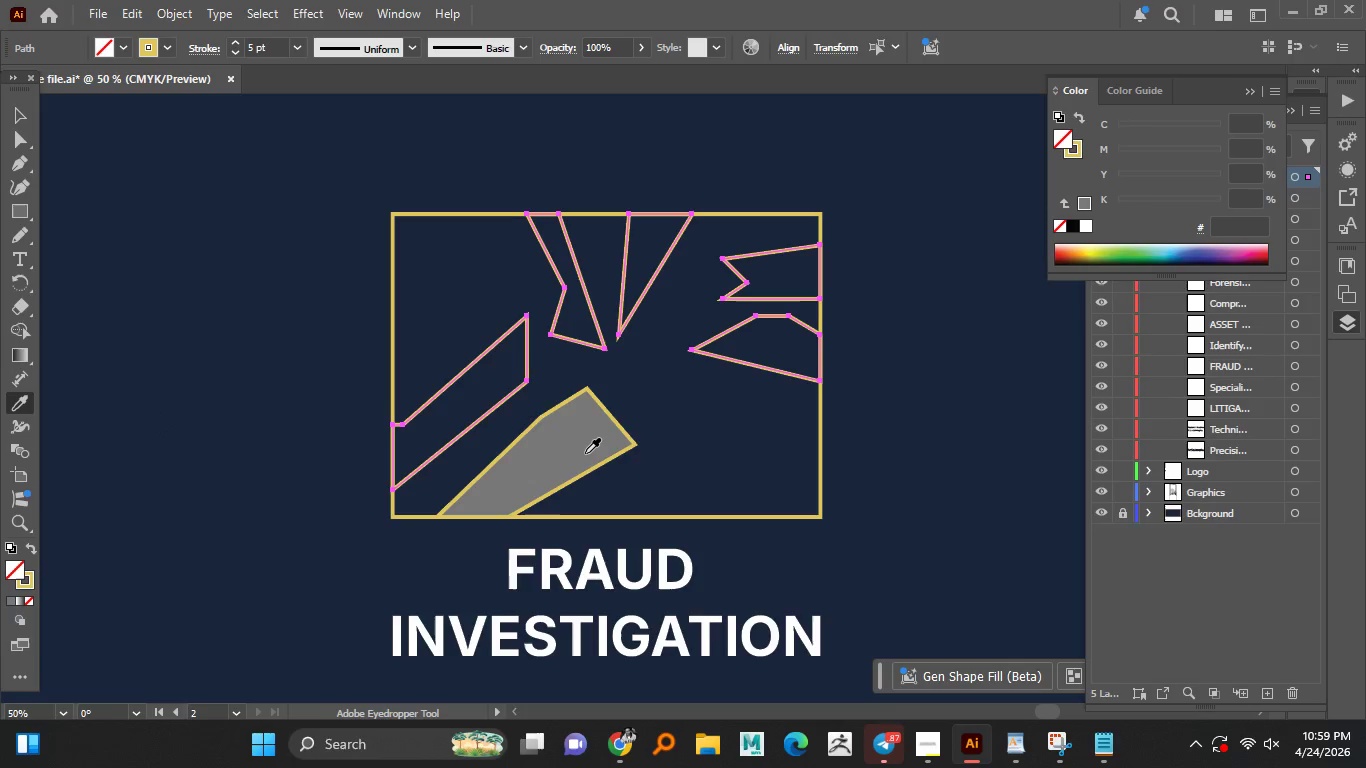 
left_click([584, 452])
 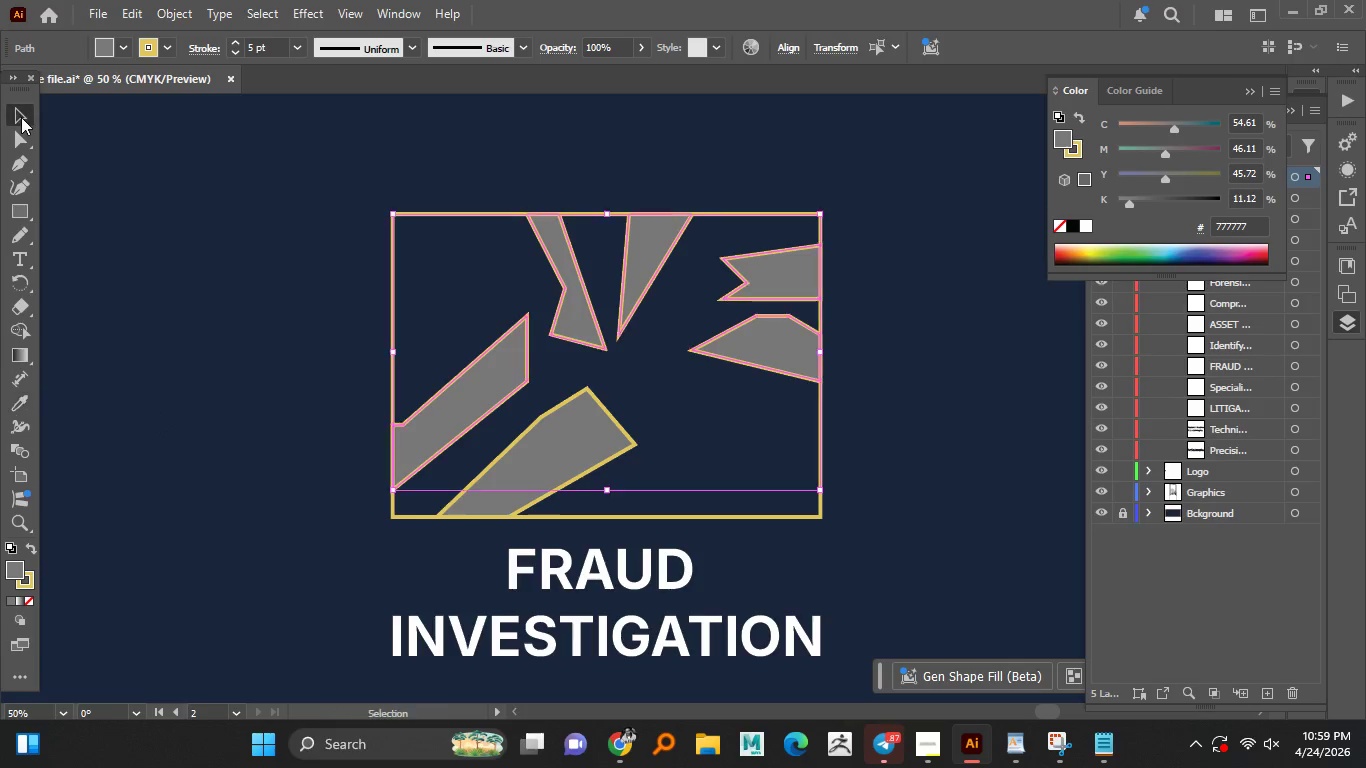 
double_click([136, 216])
 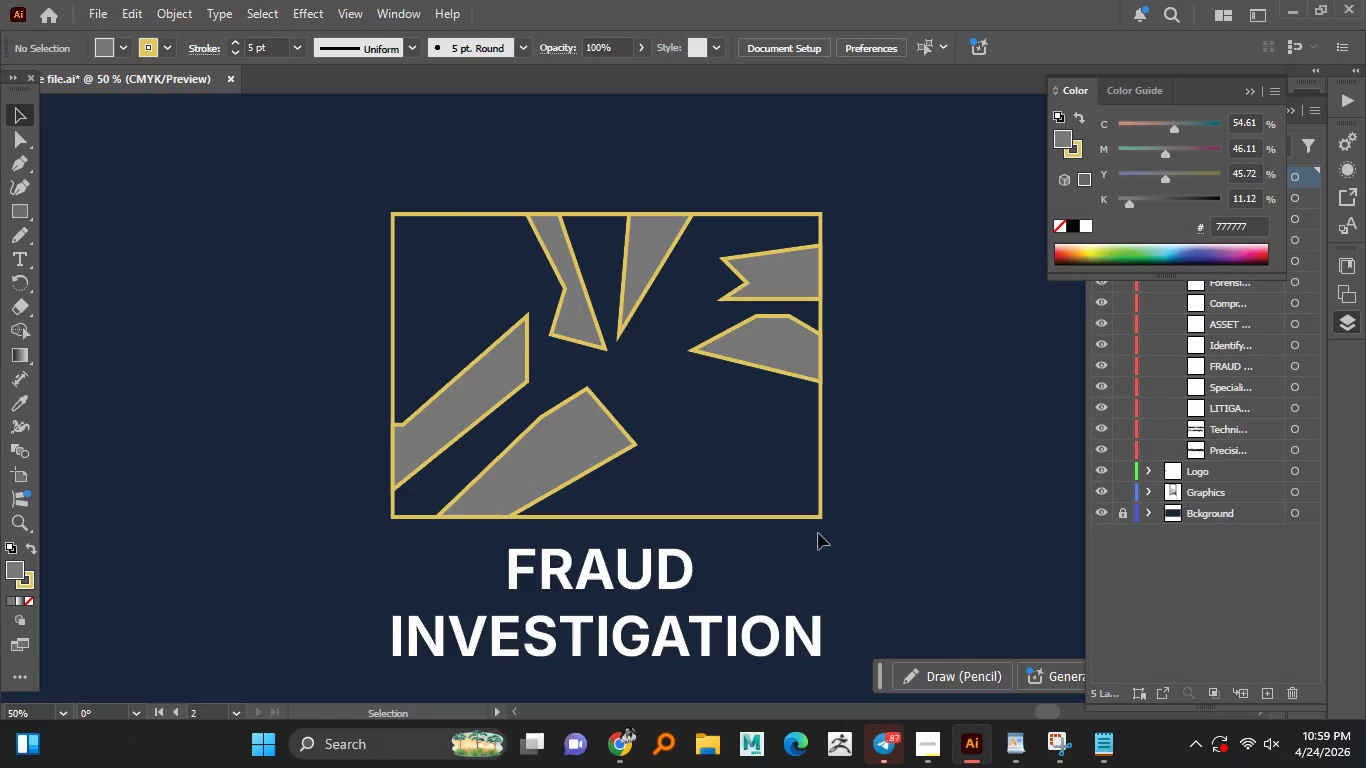 
left_click([735, 515])
 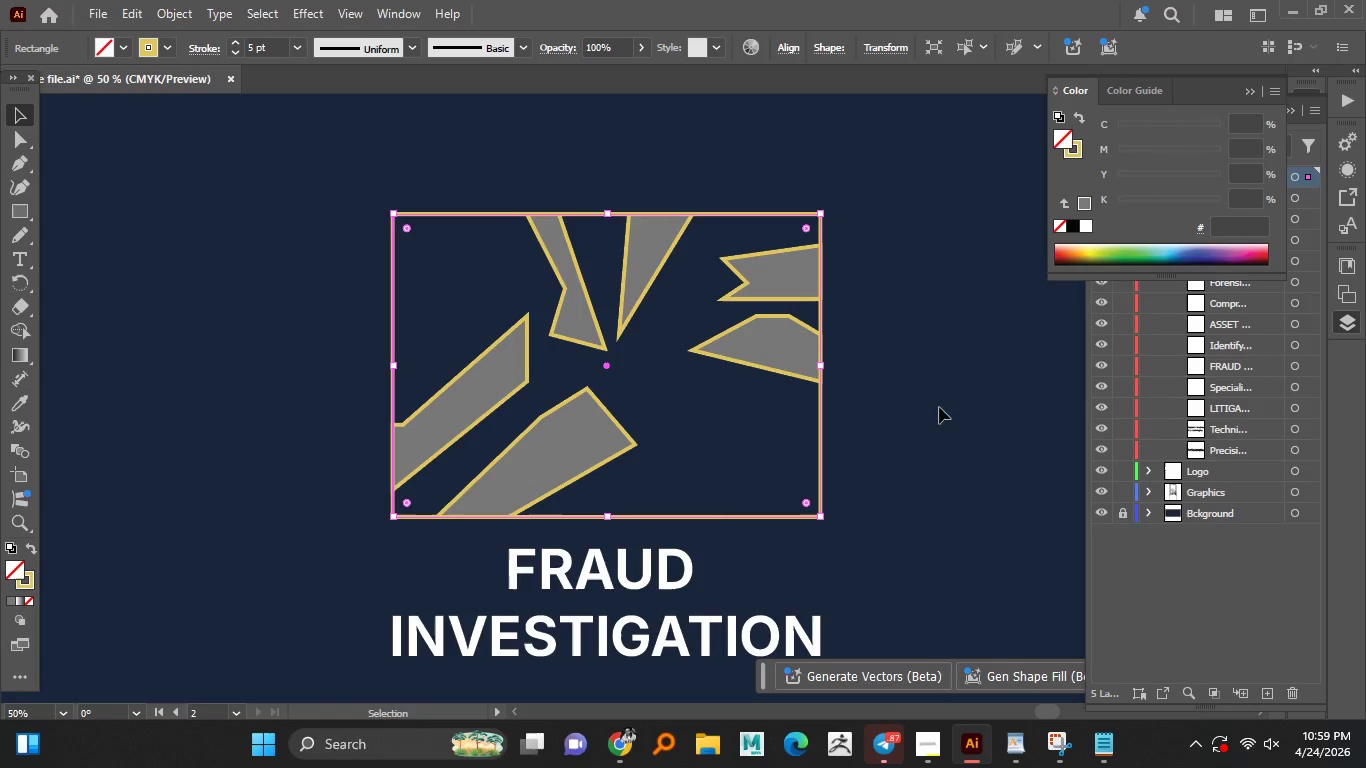 
hold_key(key=AltLeft, duration=1.06)
scroll: coordinate [817, 454], scroll_direction: down, amount: 1.0
 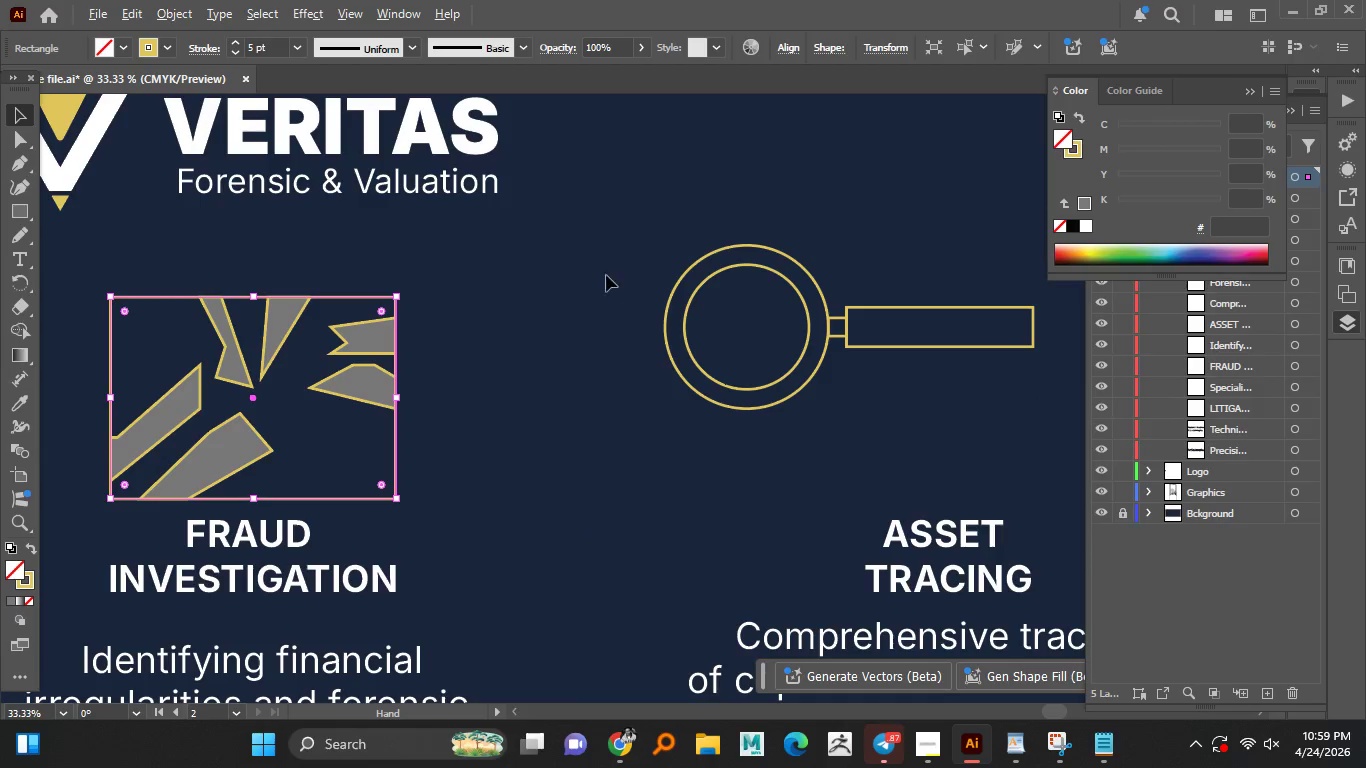 
left_click_drag(start_coordinate=[616, 240], to_coordinate=[958, 429])
 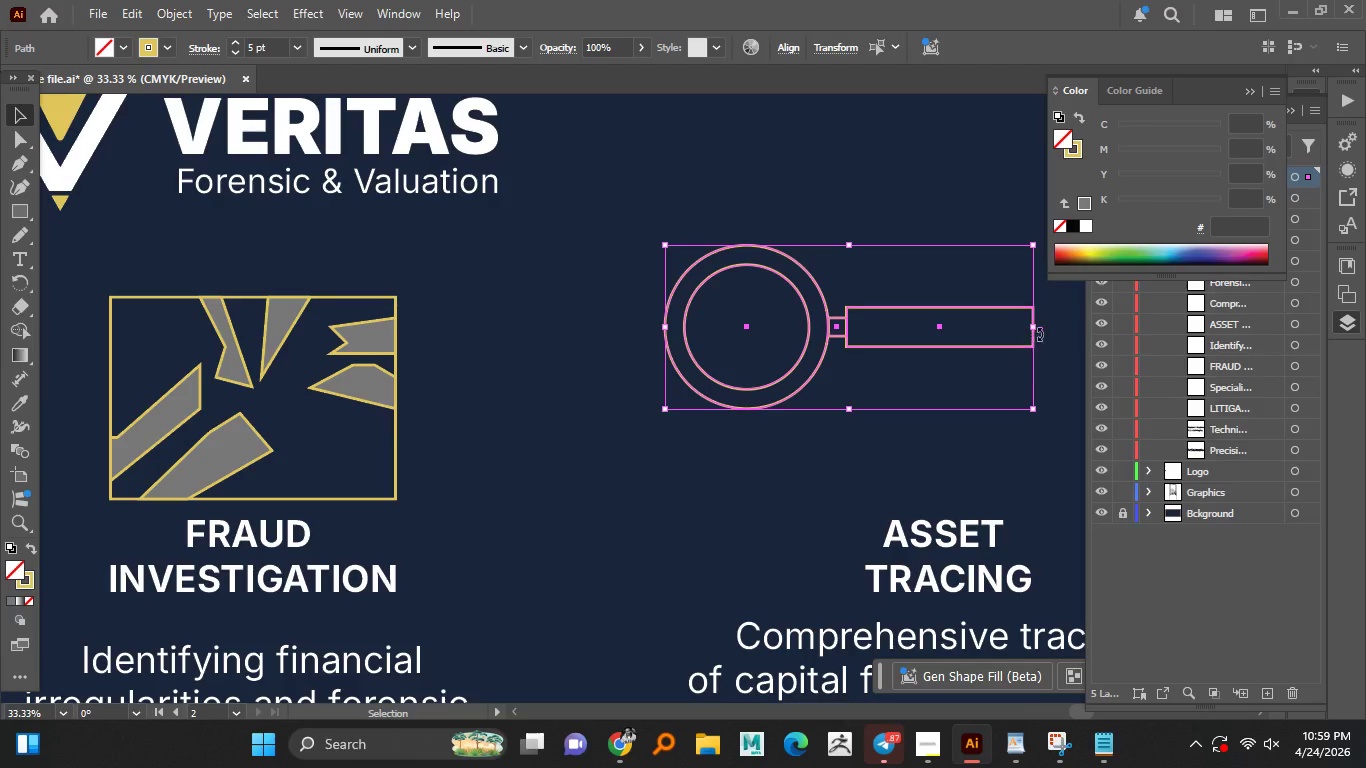 
hold_key(key=AltLeft, duration=1.27)
hold_key(key=ShiftLeft, duration=1.03)
left_click_drag(start_coordinate=[1036, 331], to_coordinate=[940, 345])
 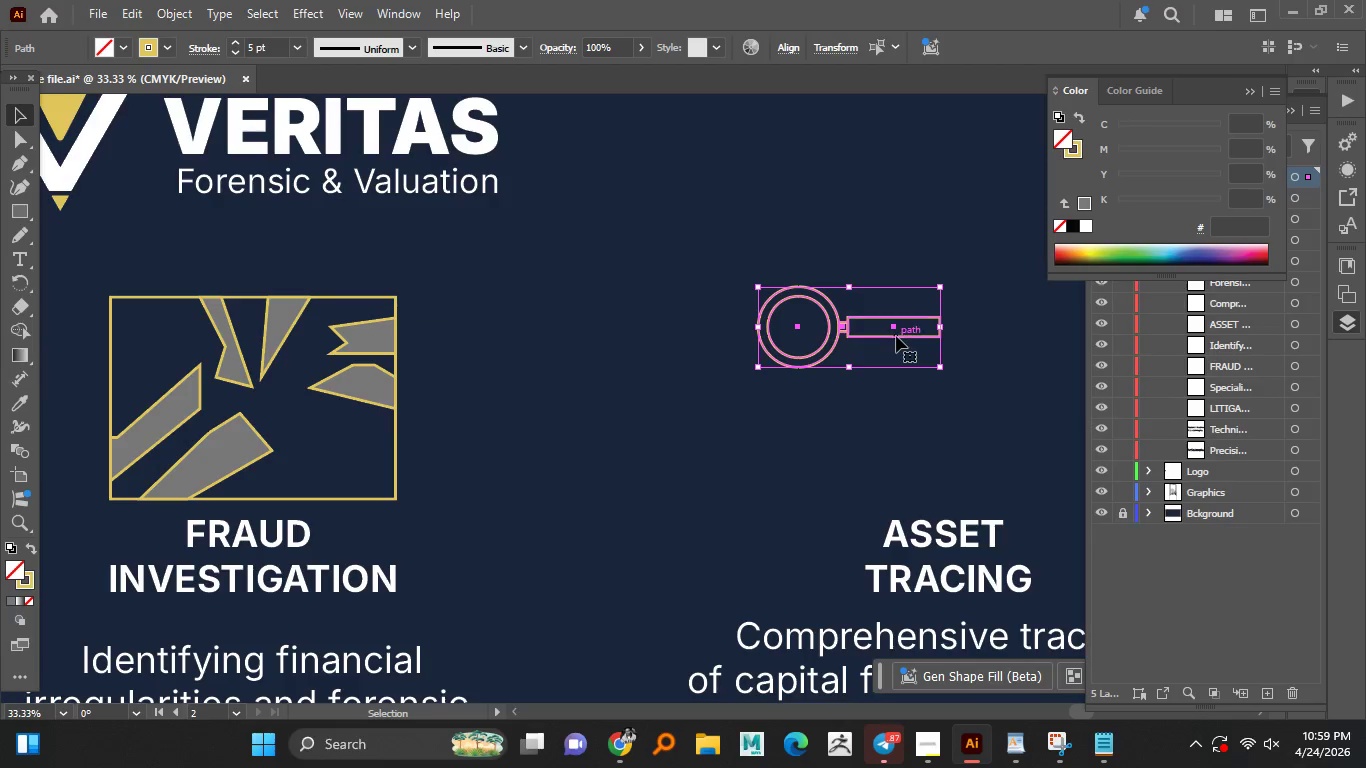 
left_click_drag(start_coordinate=[896, 336], to_coordinate=[354, 399])
 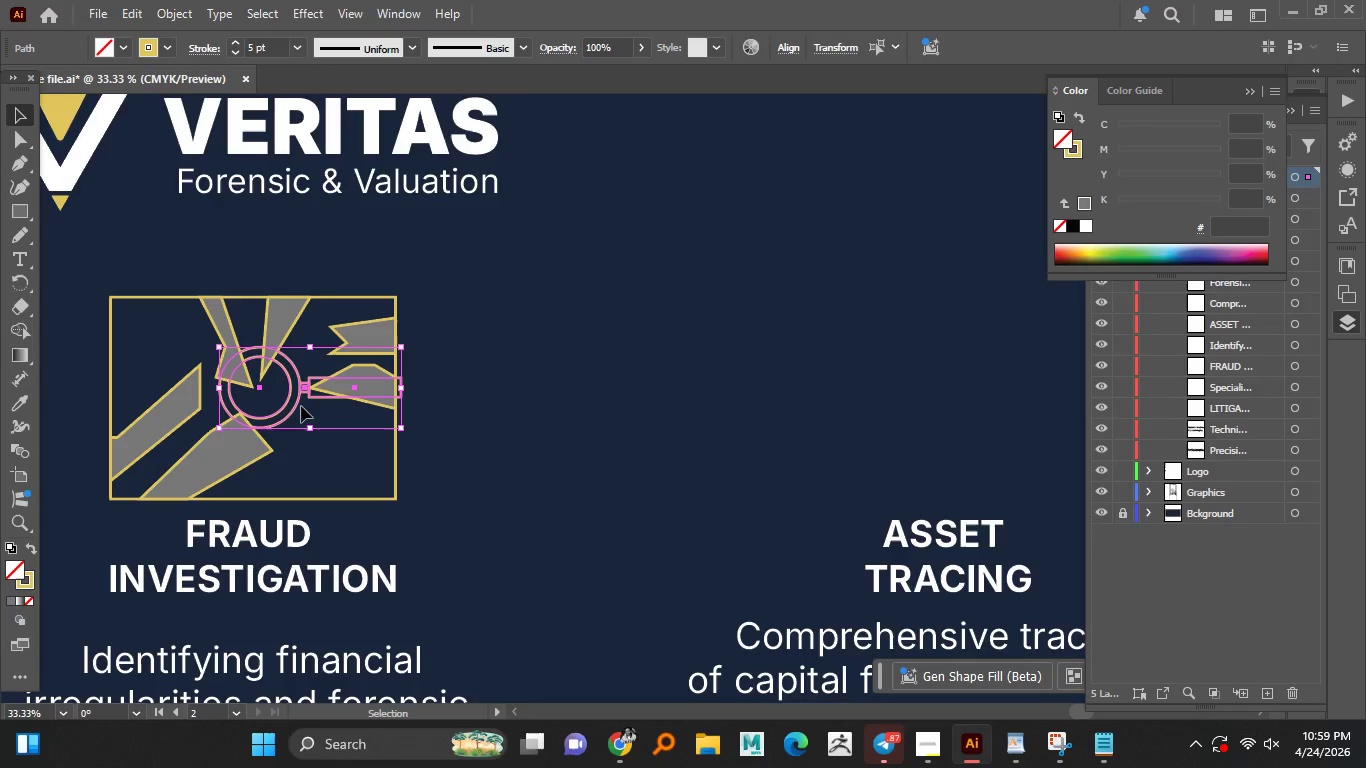 
right_click([301, 406])
 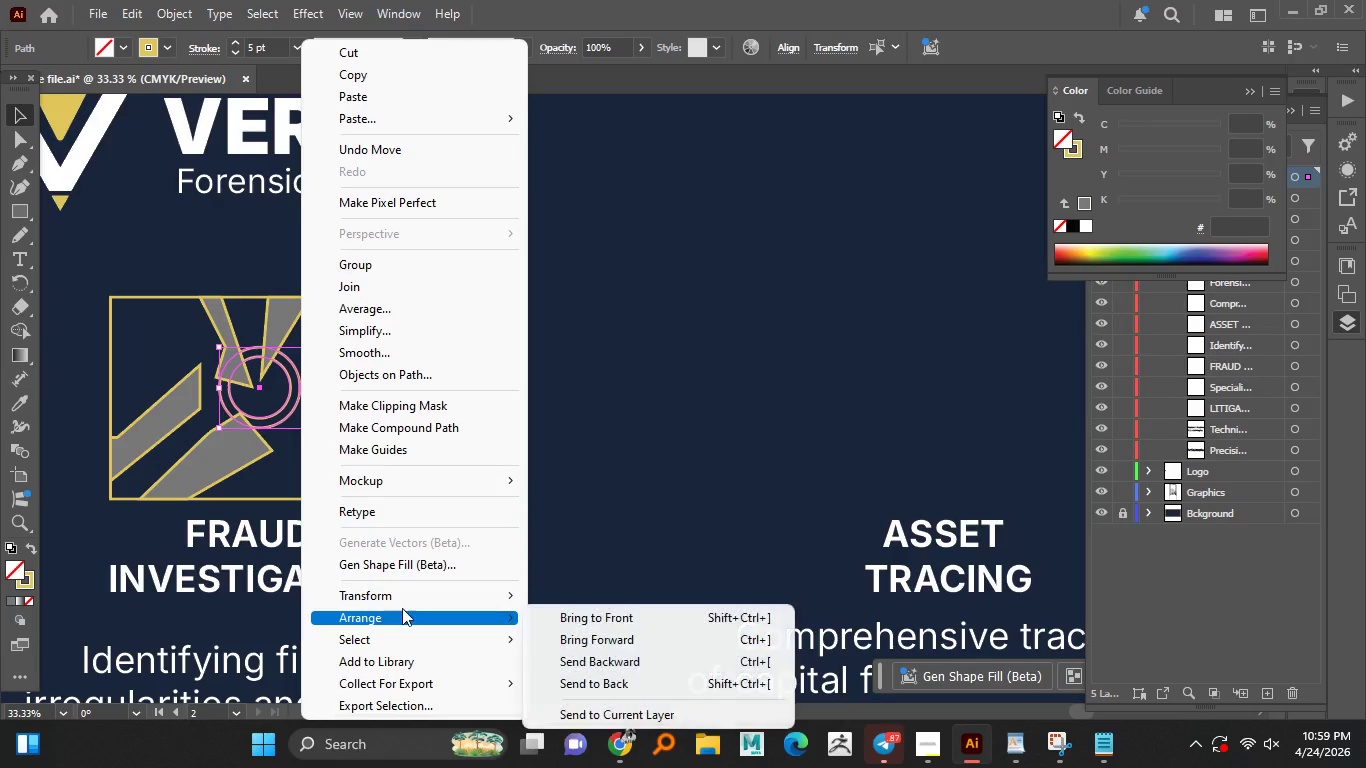 
left_click([585, 613])
 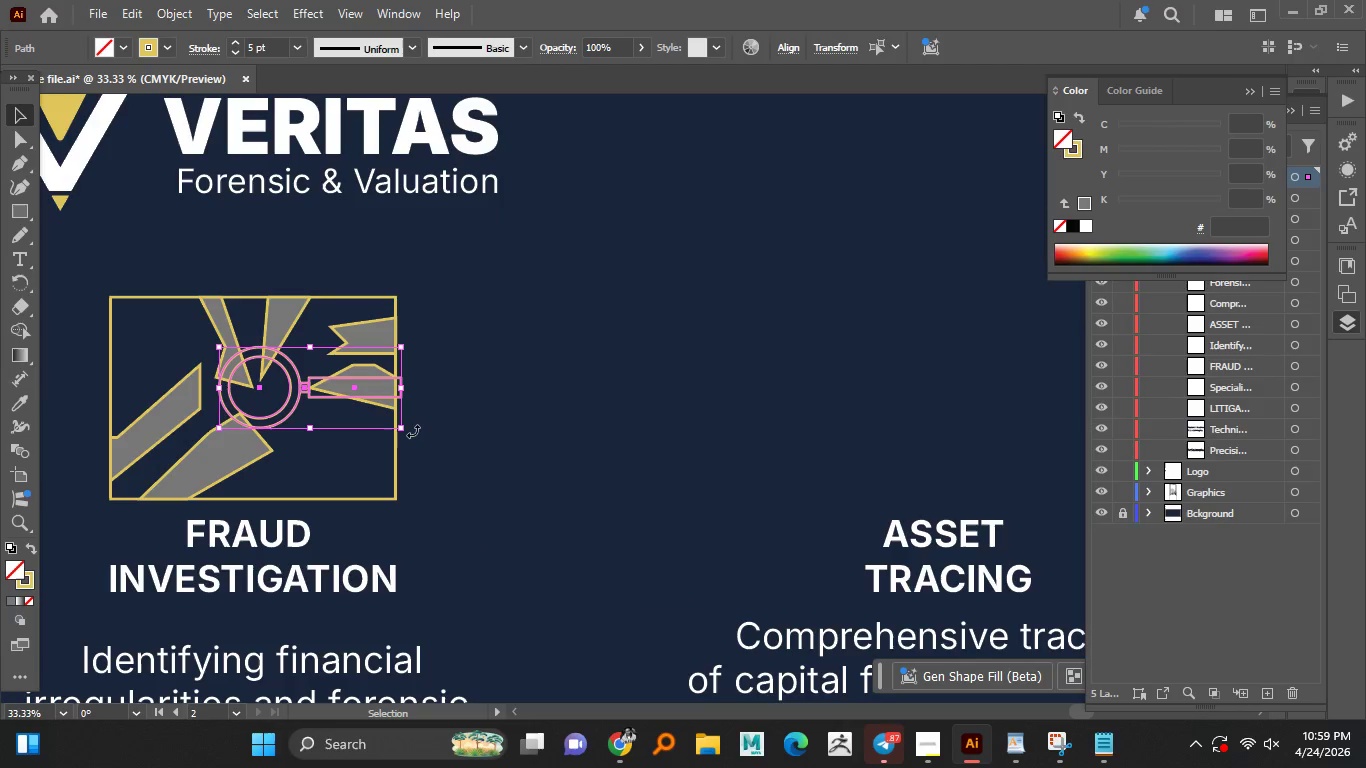 
left_click_drag(start_coordinate=[413, 431], to_coordinate=[374, 488])
 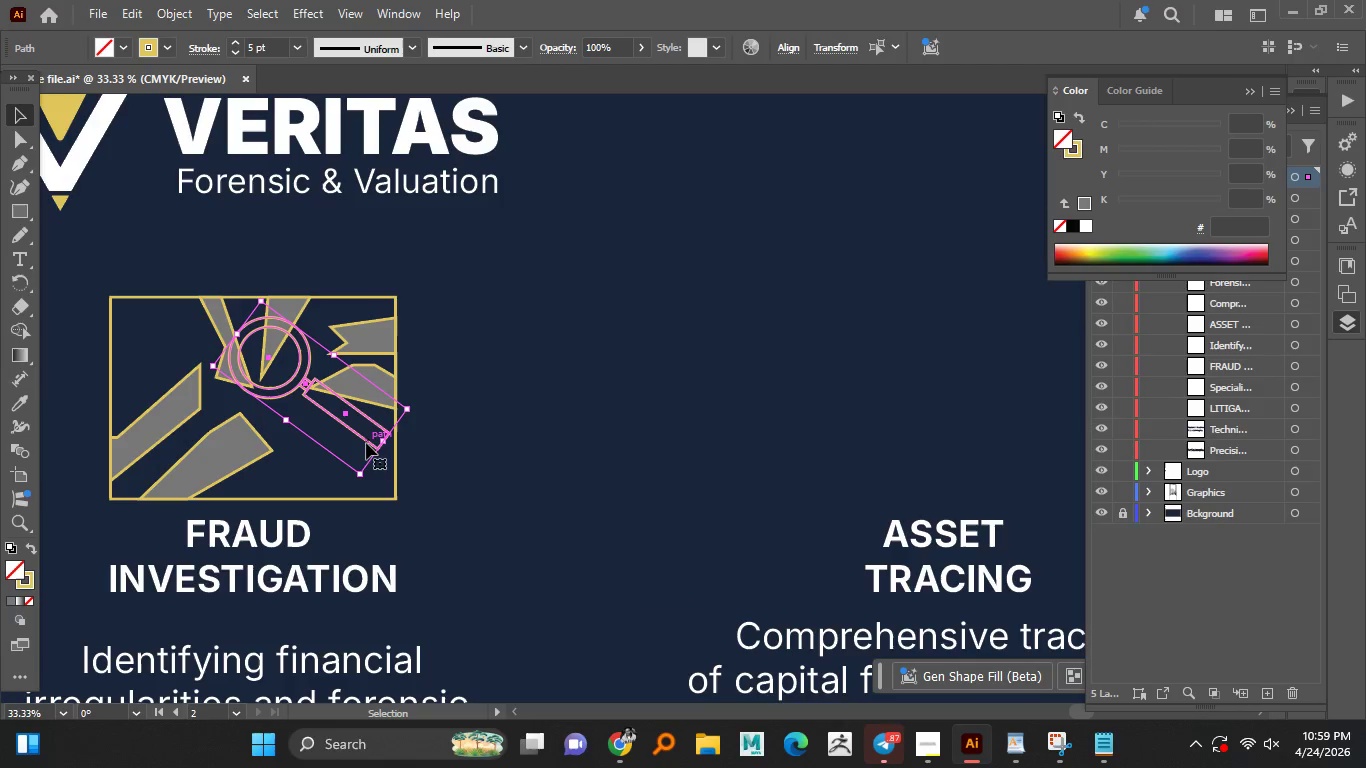 
left_click_drag(start_coordinate=[366, 441], to_coordinate=[354, 475])
 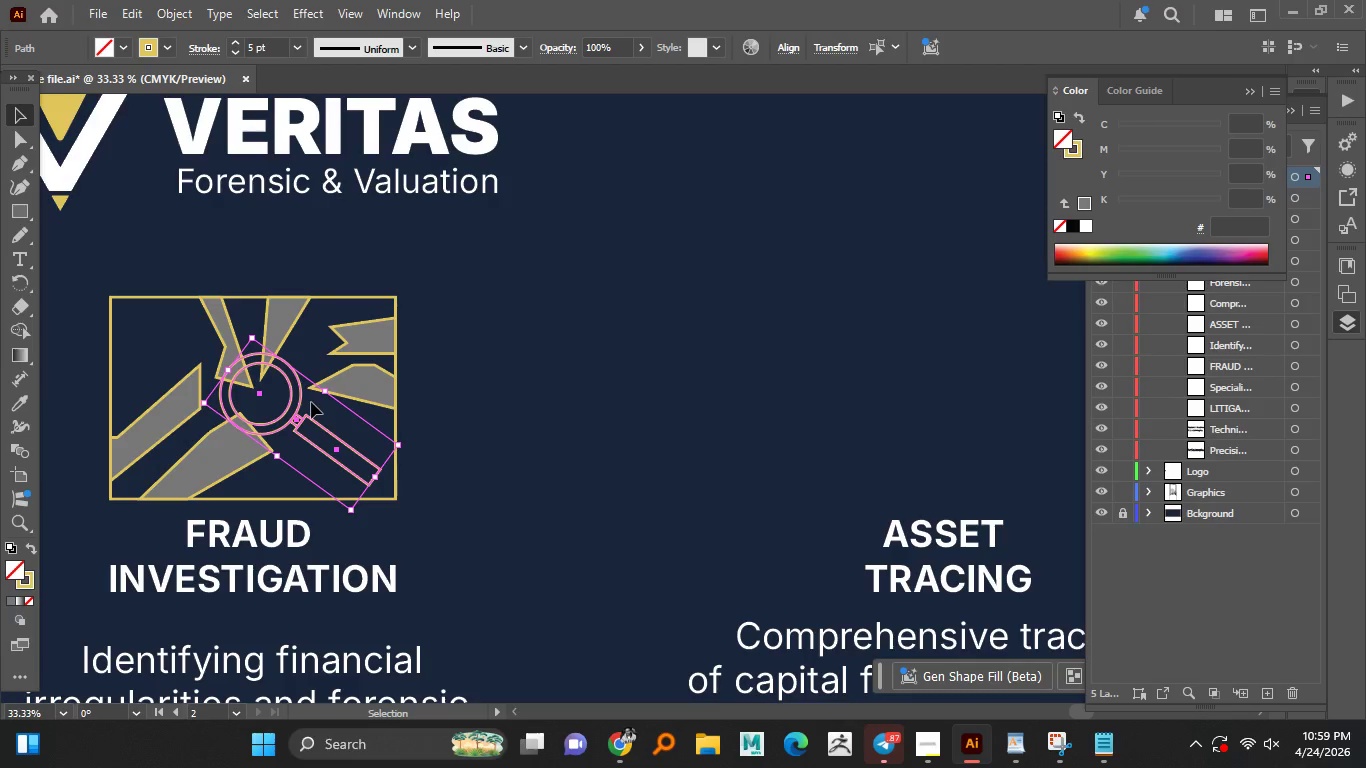 
triple_click([354, 477])
 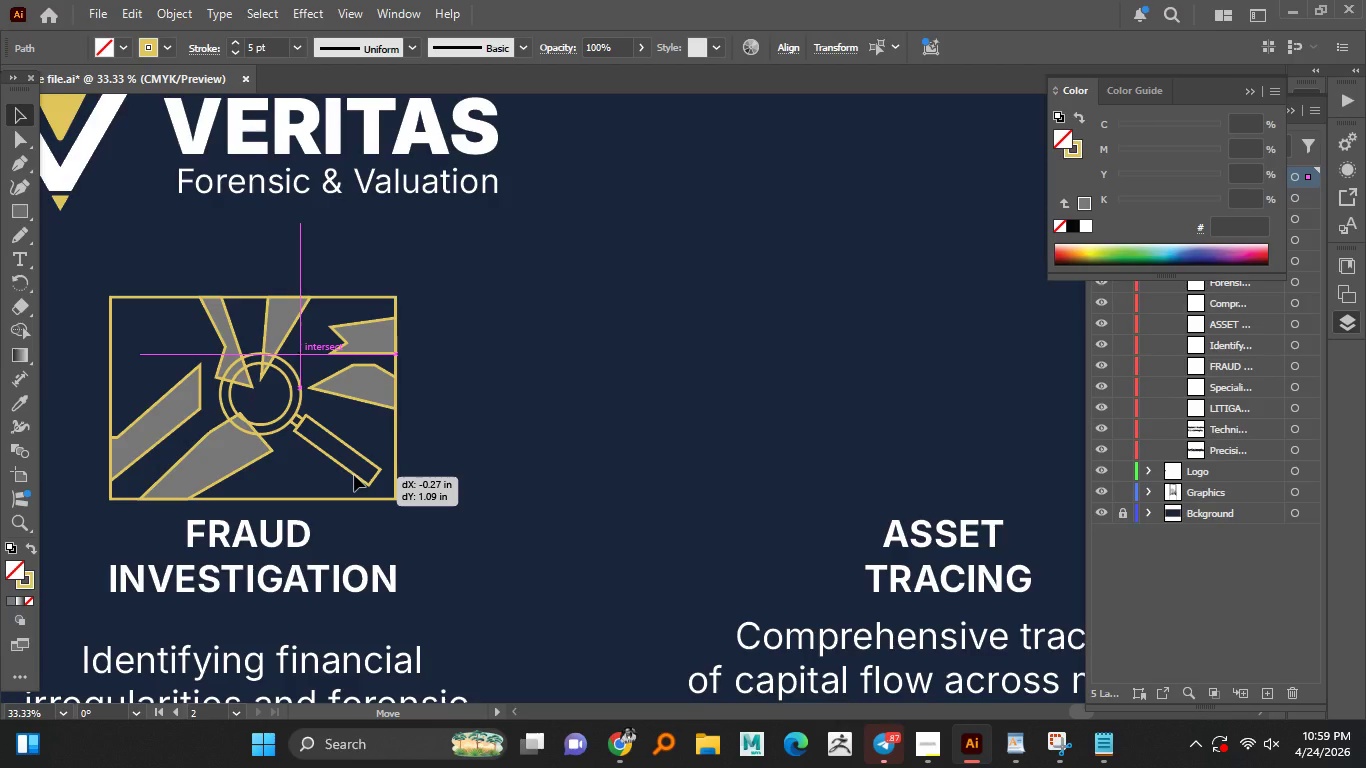 
hold_key(key=AltLeft, duration=1.52)
 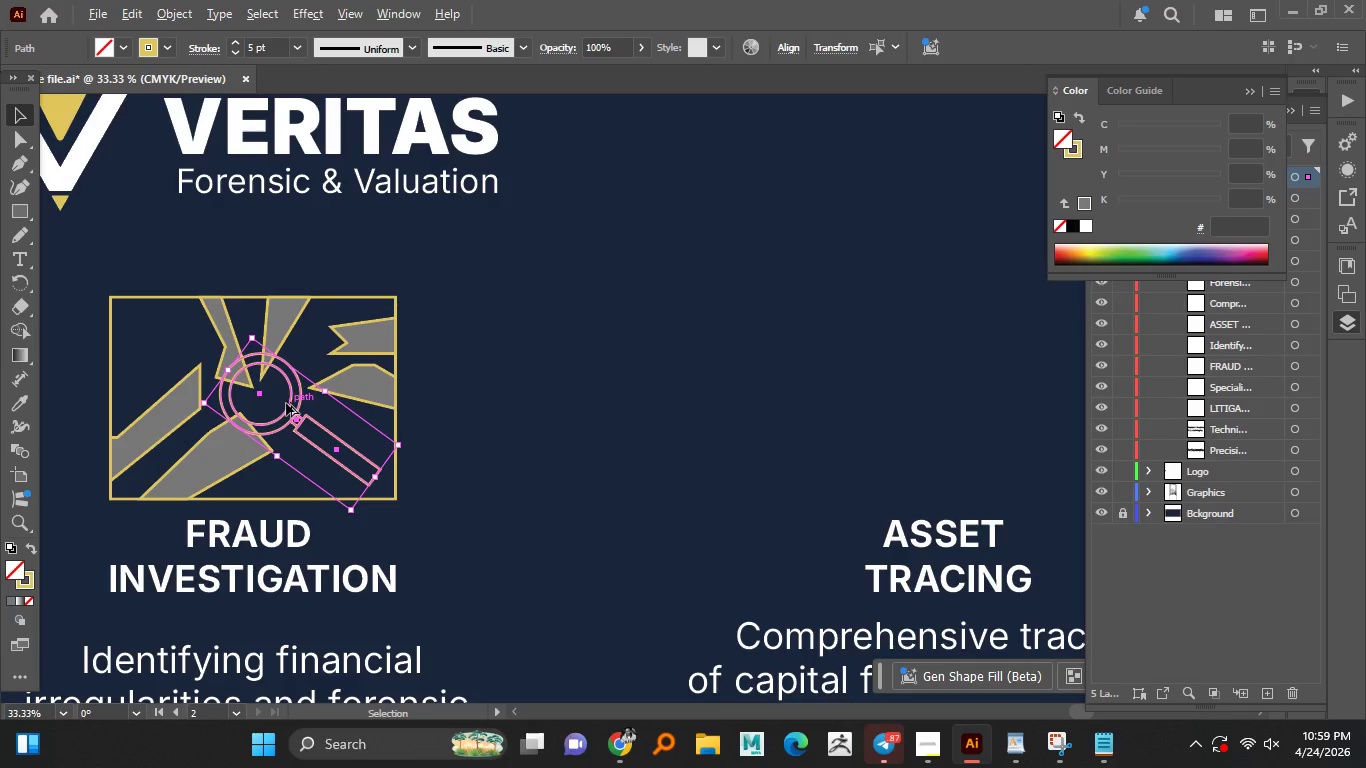 
hold_key(key=AltLeft, duration=1.5)
 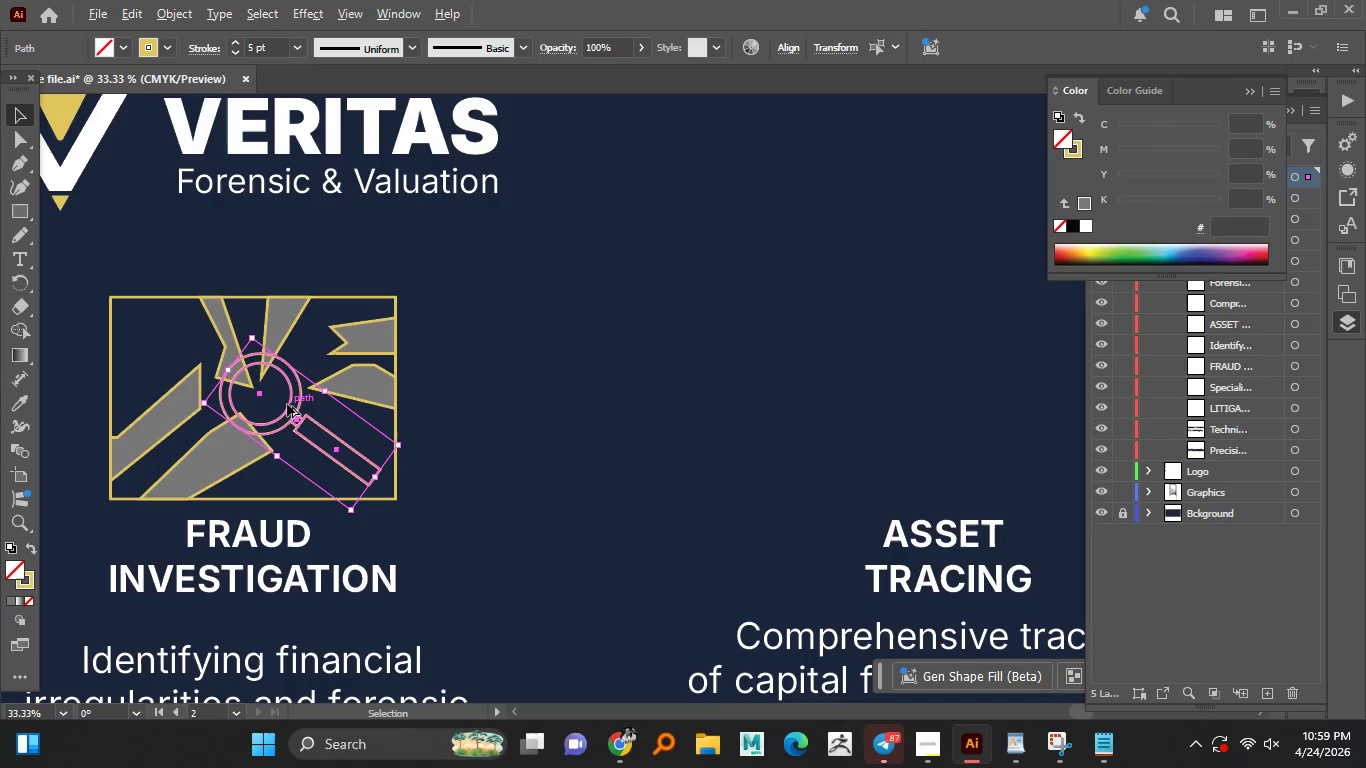 
hold_key(key=AltLeft, duration=1.5)
 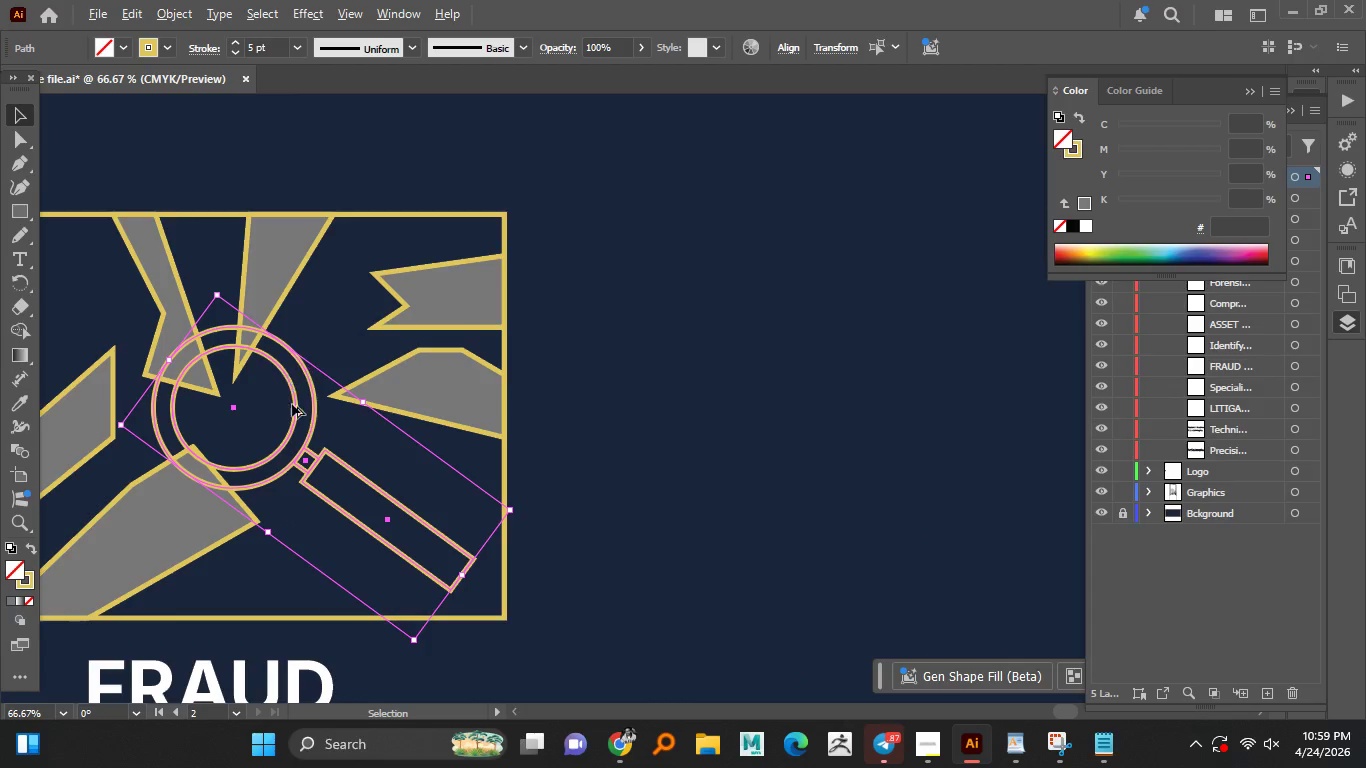 
hold_key(key=AltLeft, duration=1.19)
scroll: coordinate [285, 379], scroll_direction: up, amount: 2.0
 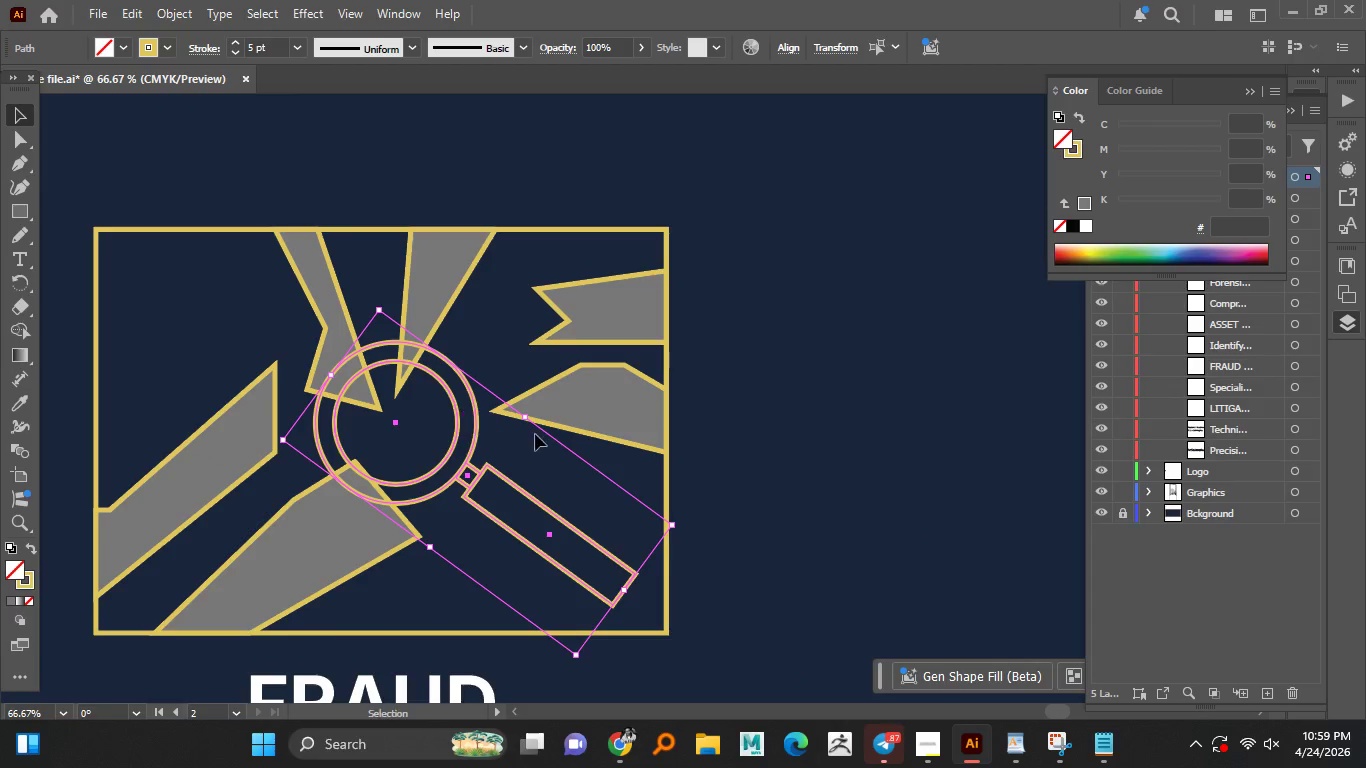 
left_click([869, 432])
 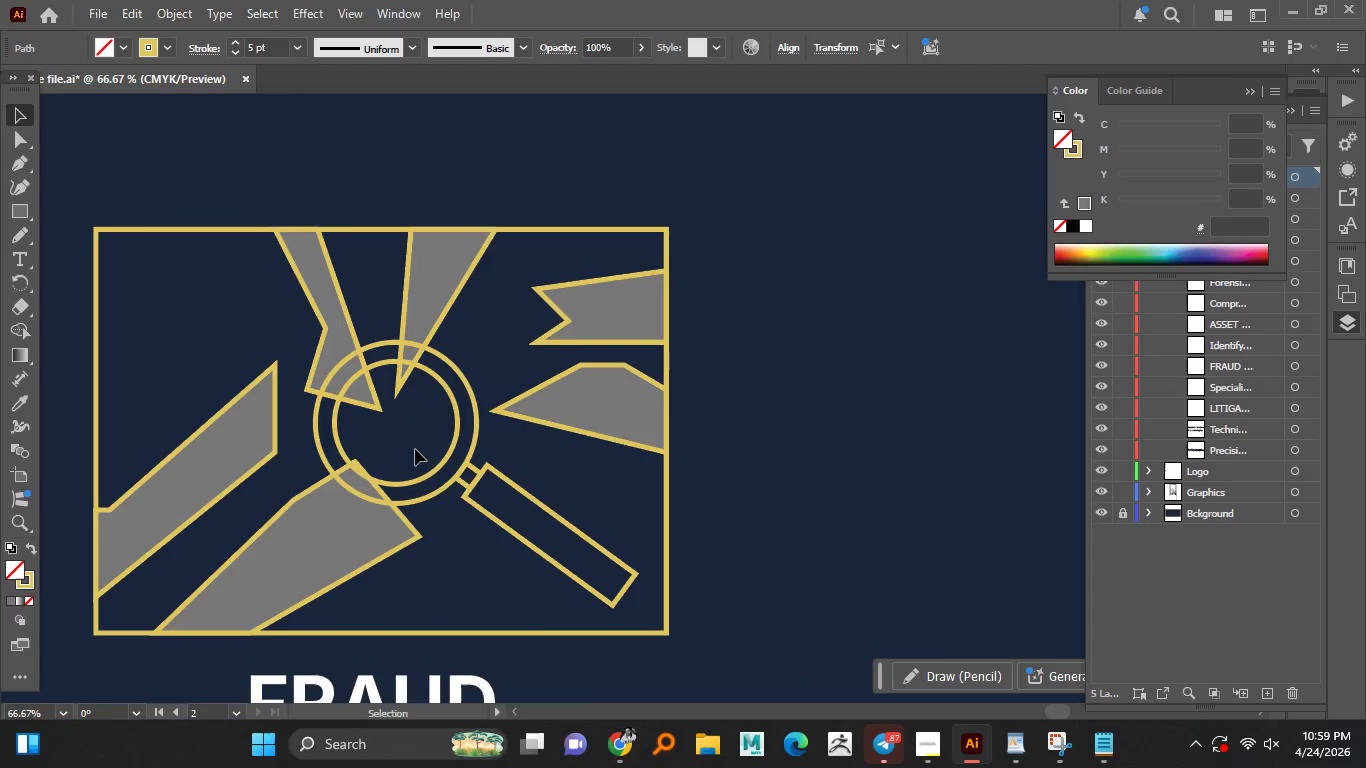 
hold_key(key=AltLeft, duration=1.11)
middle_click([417, 447])
 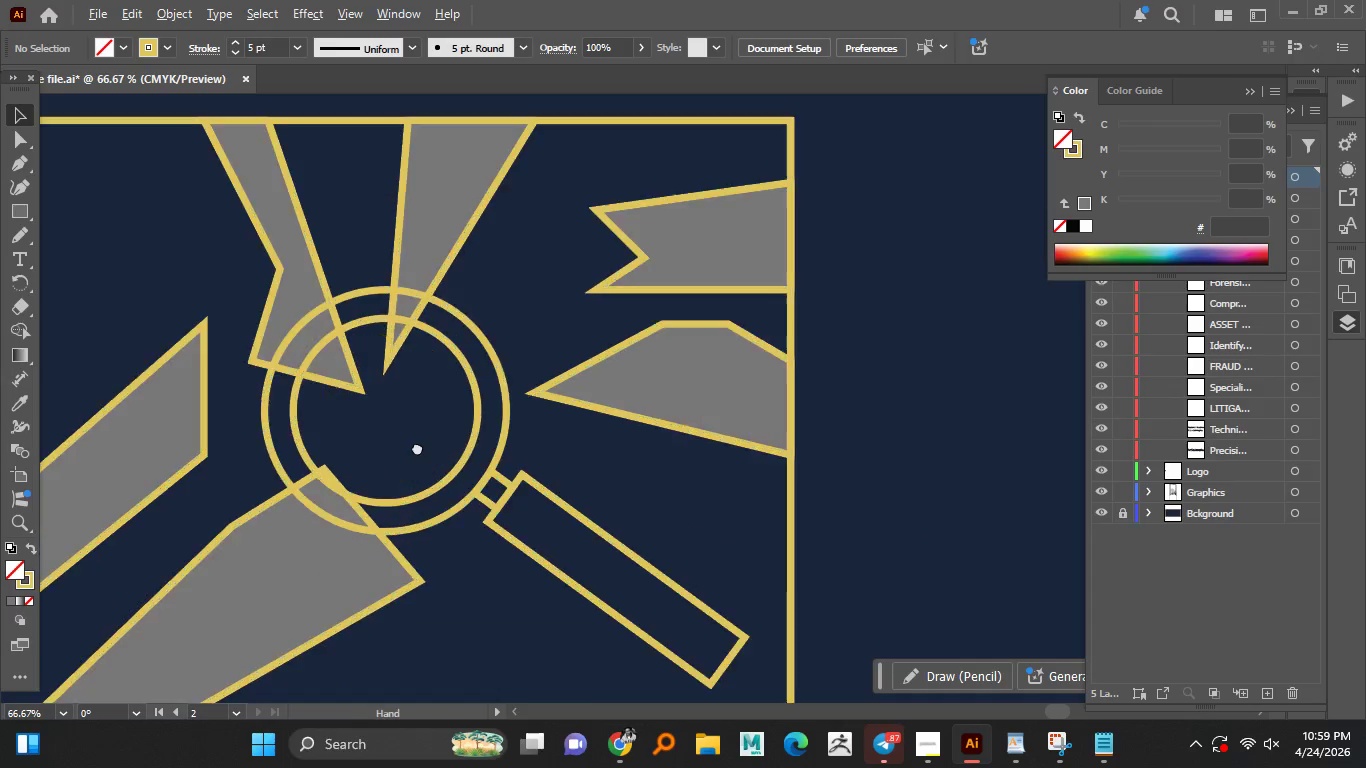 
scroll: coordinate [417, 447], scroll_direction: up, amount: 1.0
 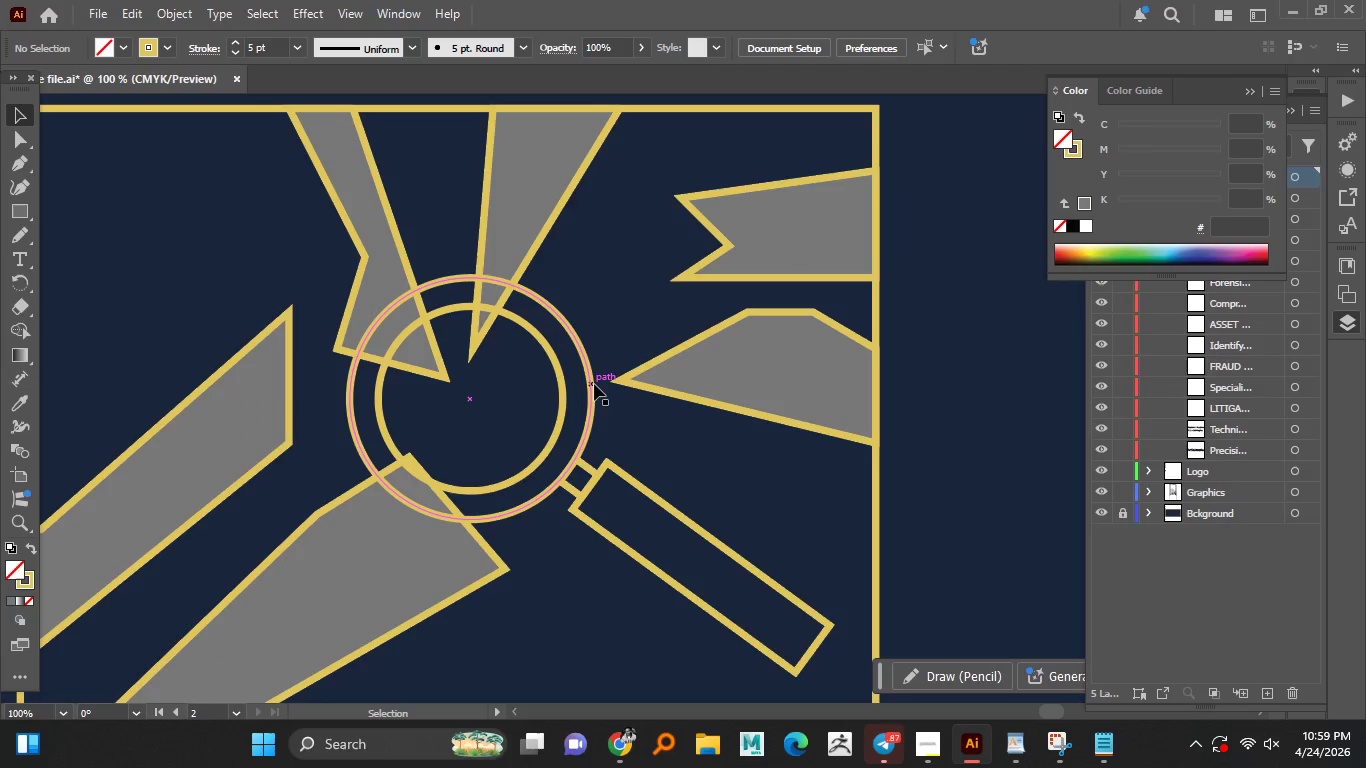 
left_click([593, 385])
 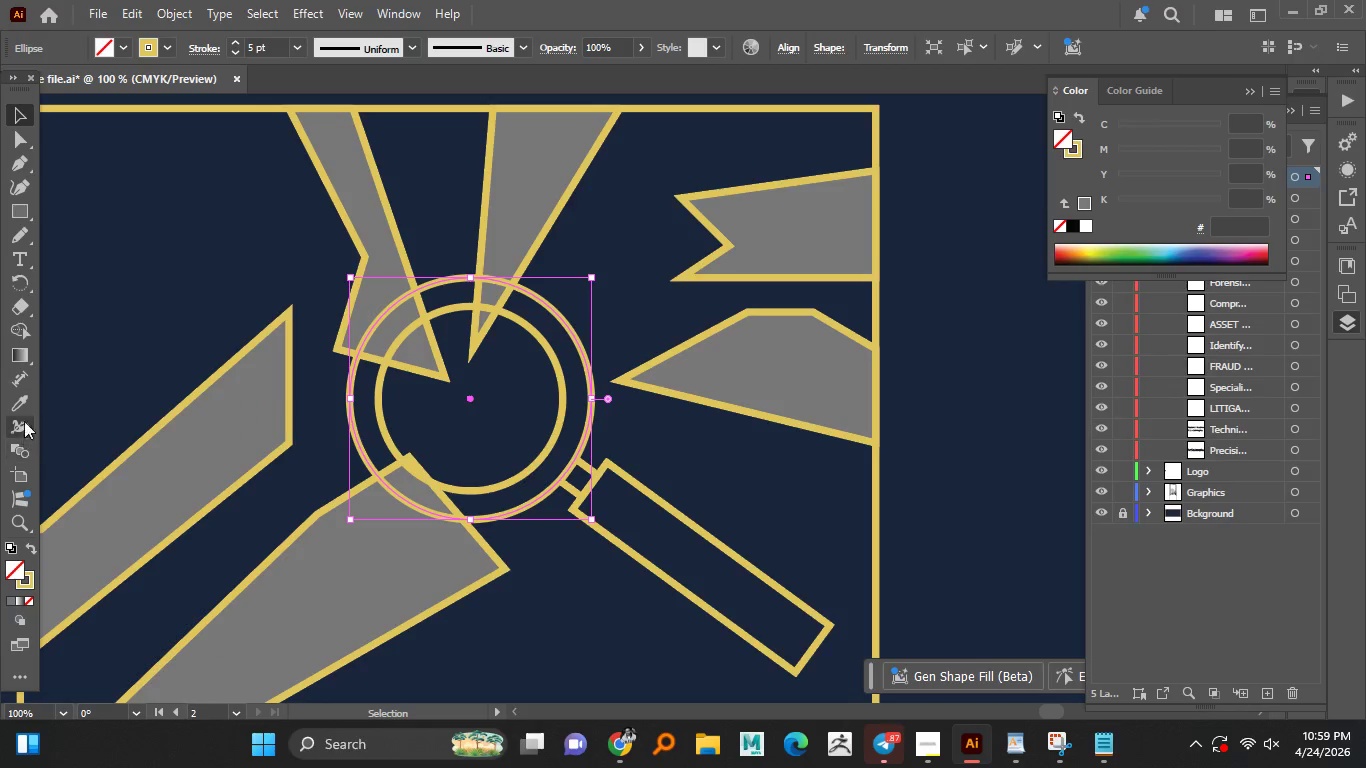 
double_click([177, 417])
 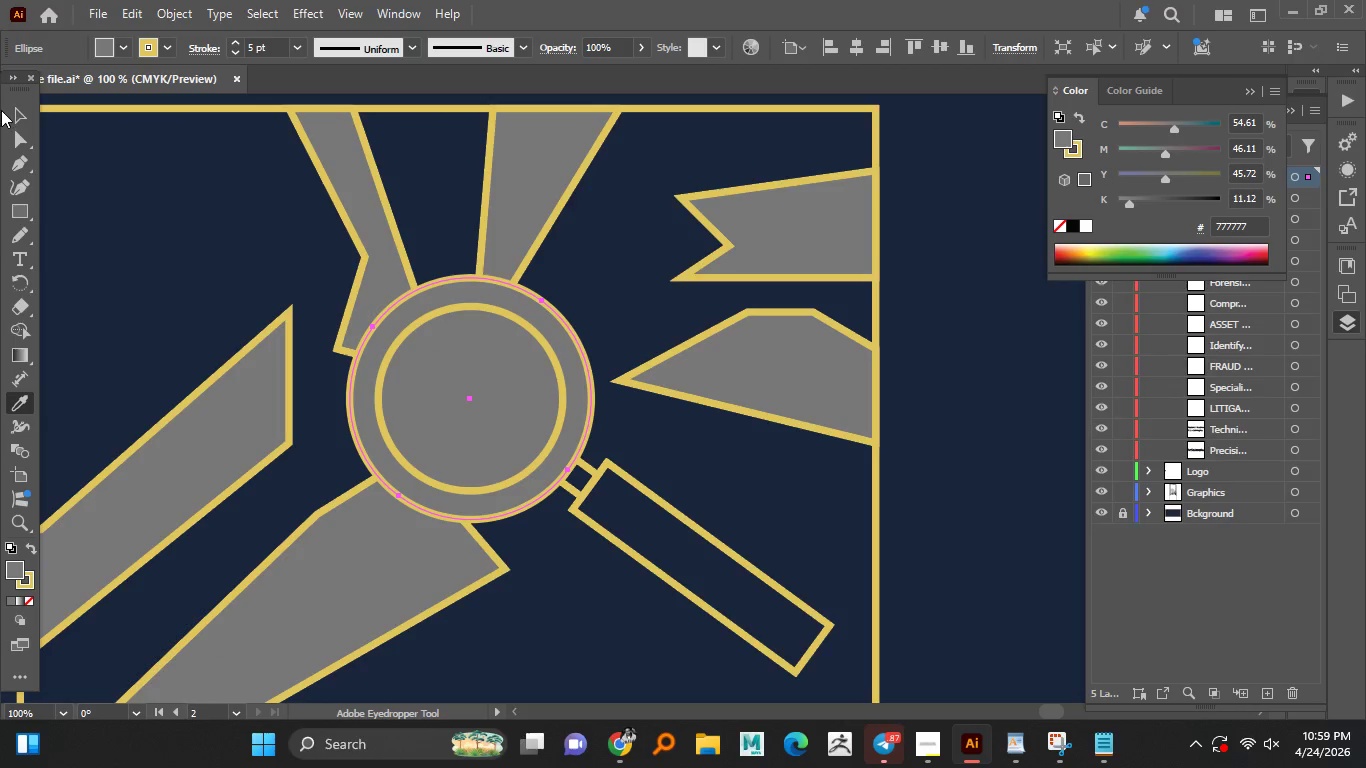 
left_click([16, 111])
 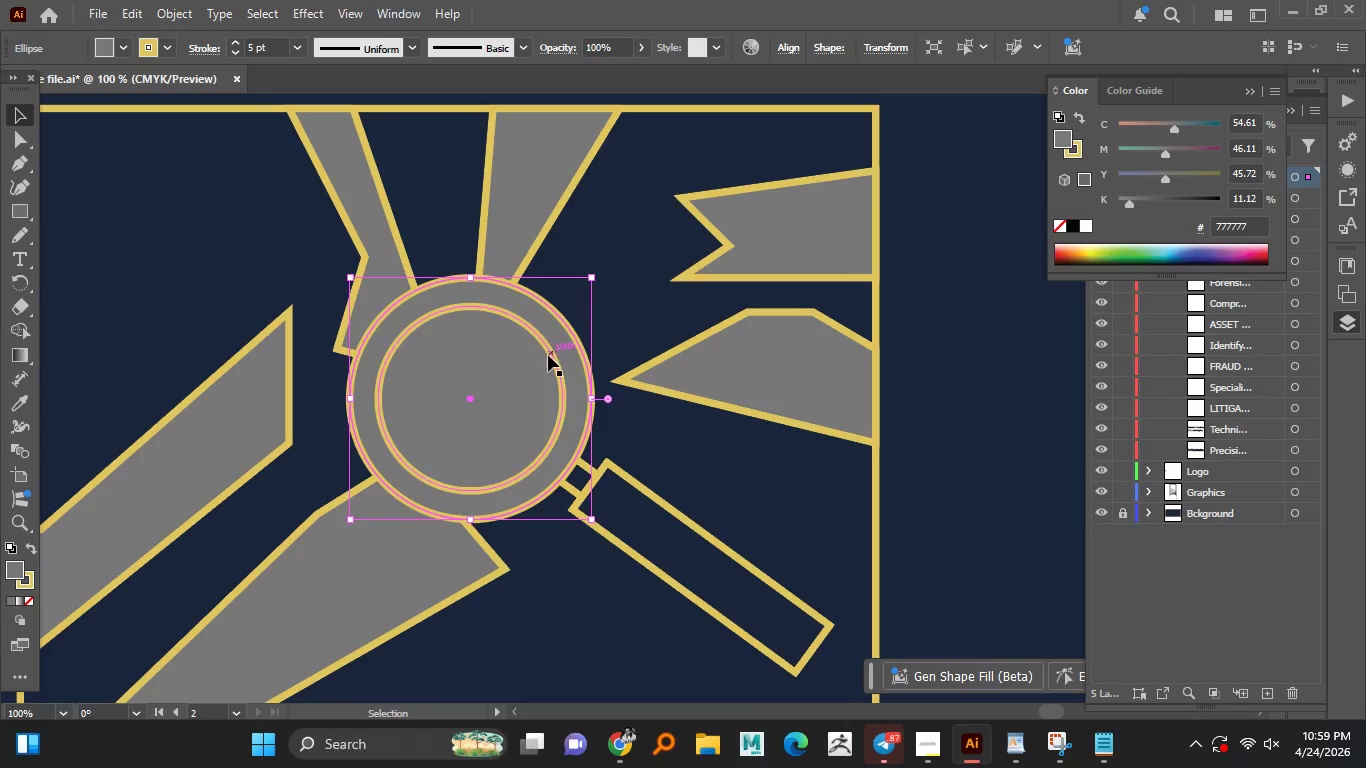 
left_click([548, 355])
 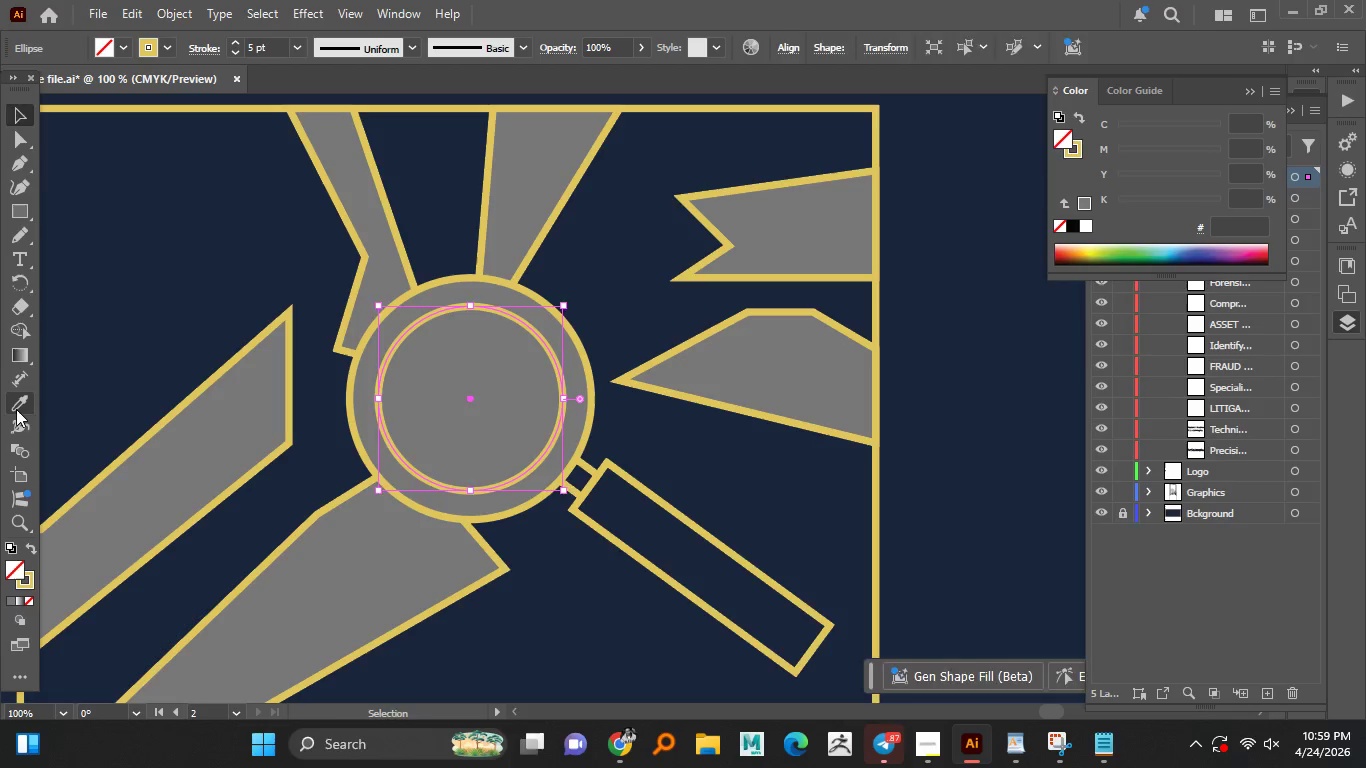 
double_click([186, 466])
 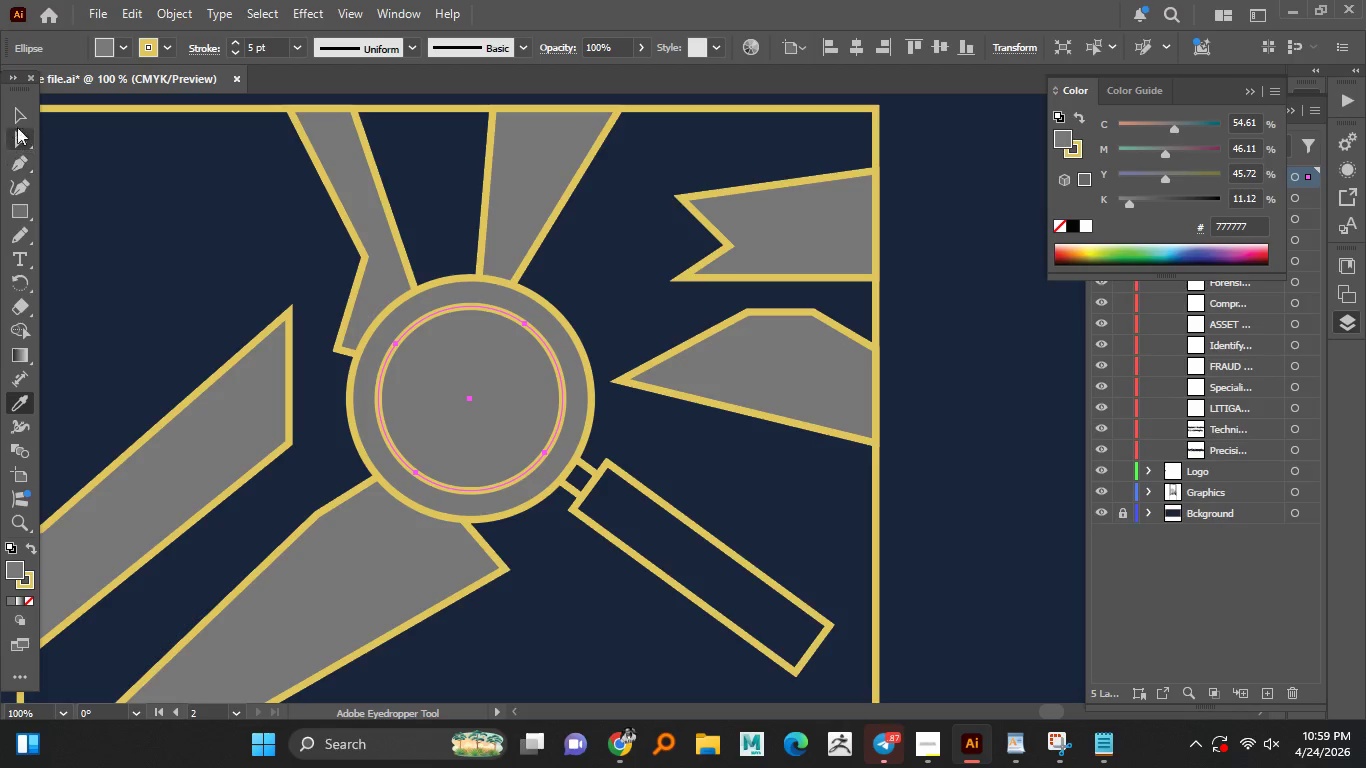 
left_click([19, 121])
 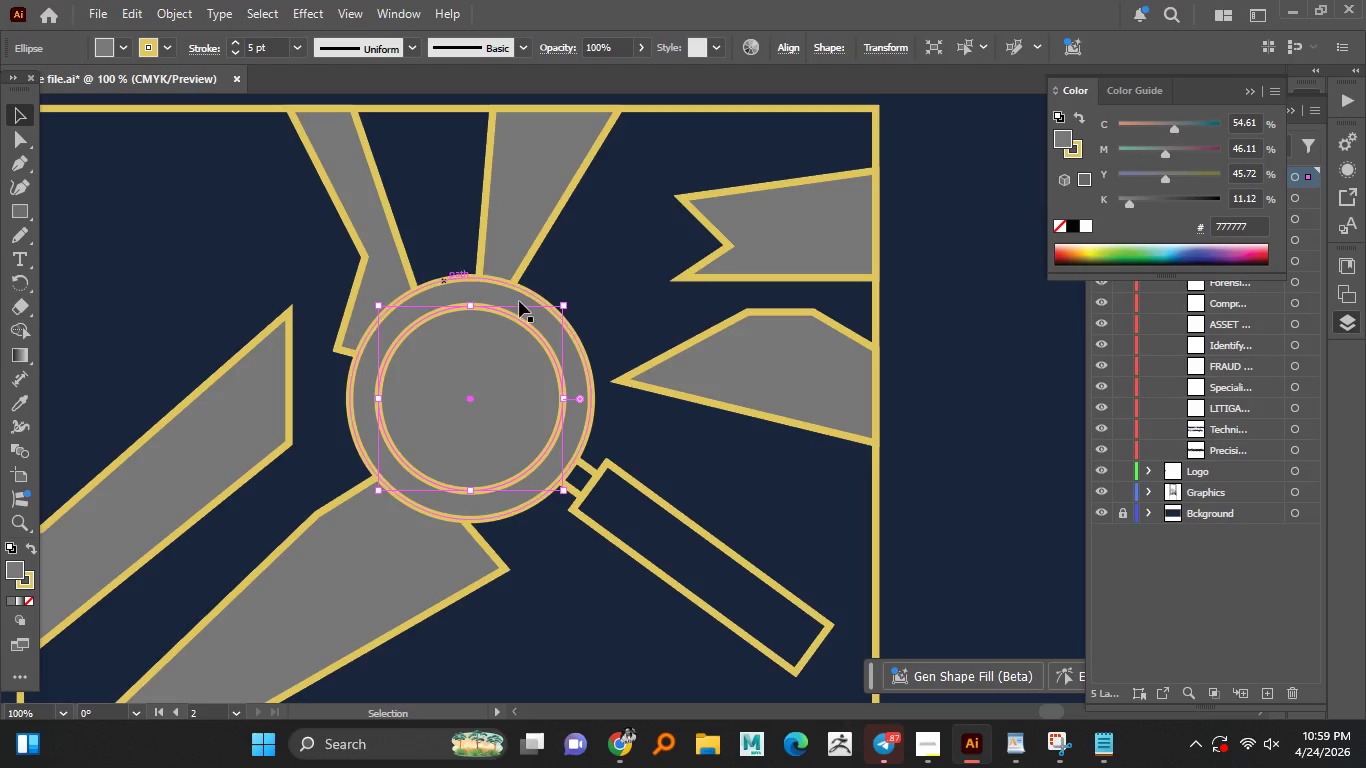 
hold_key(key=ShiftLeft, duration=1.11)
left_click([585, 376])
 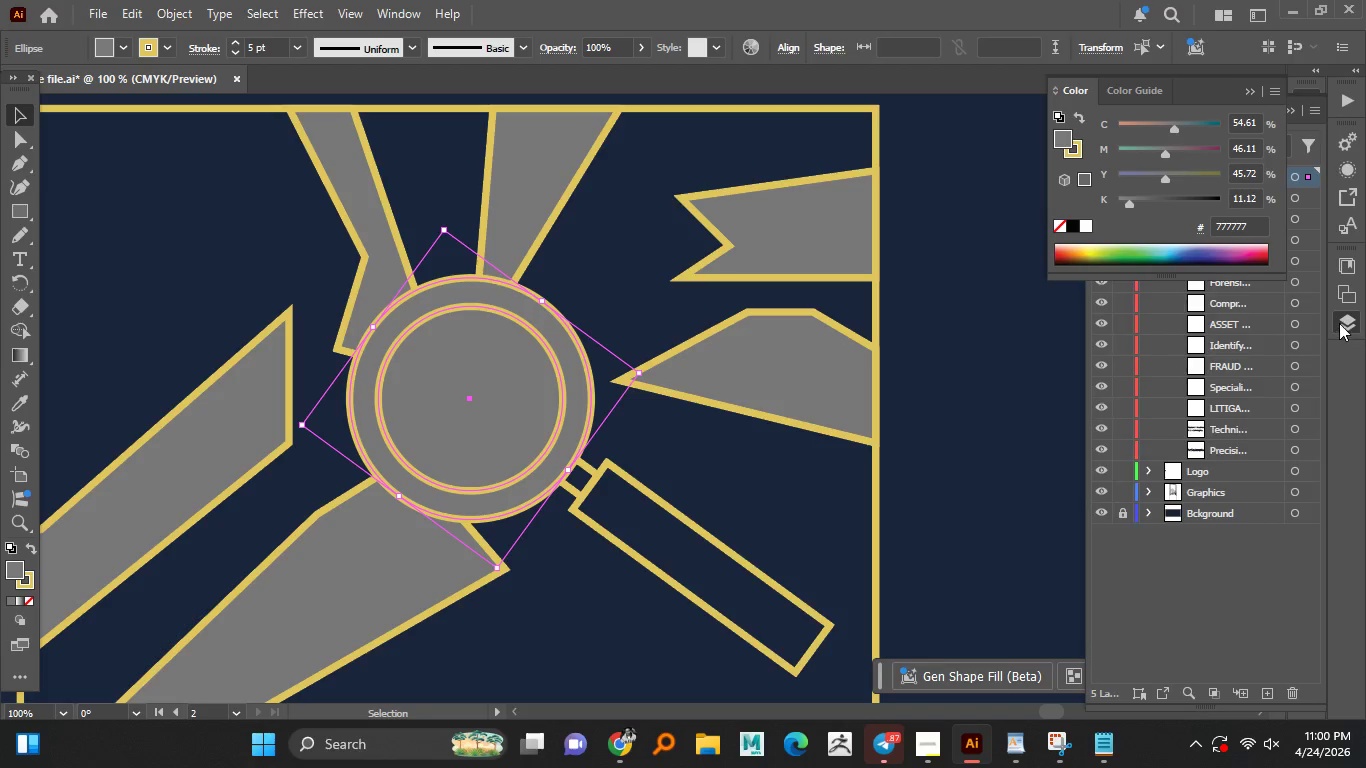 
left_click([1299, 513])
 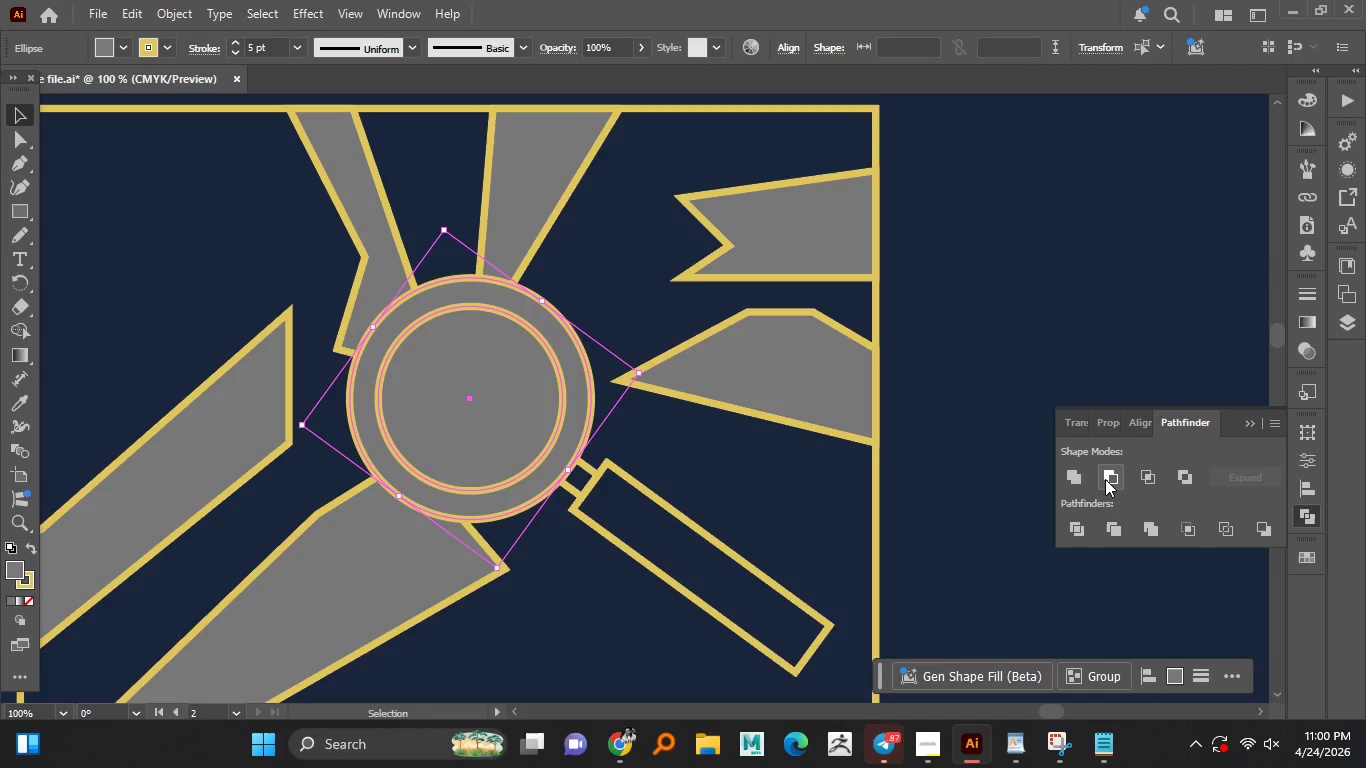 
left_click([1105, 479])
 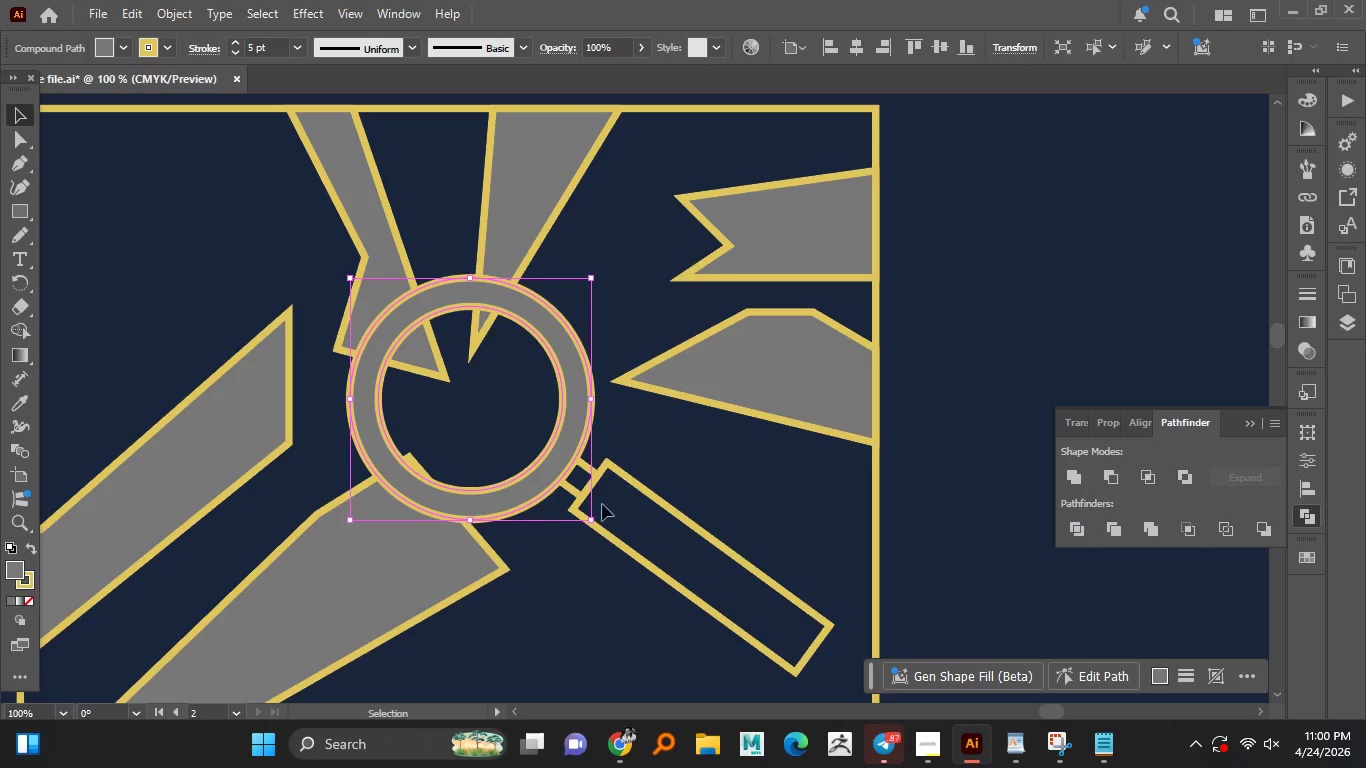 
left_click_drag(start_coordinate=[563, 476], to_coordinate=[552, 456])
 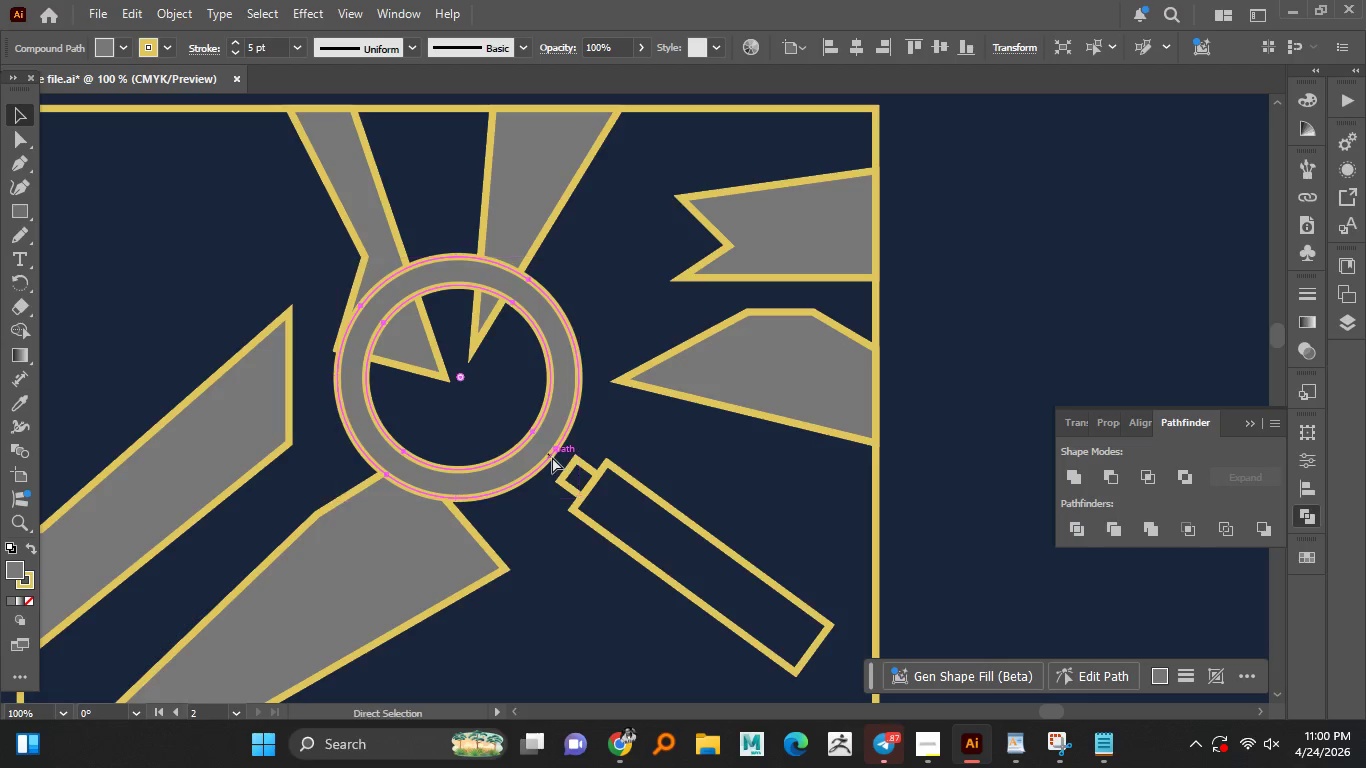 
key(Control+Z)
 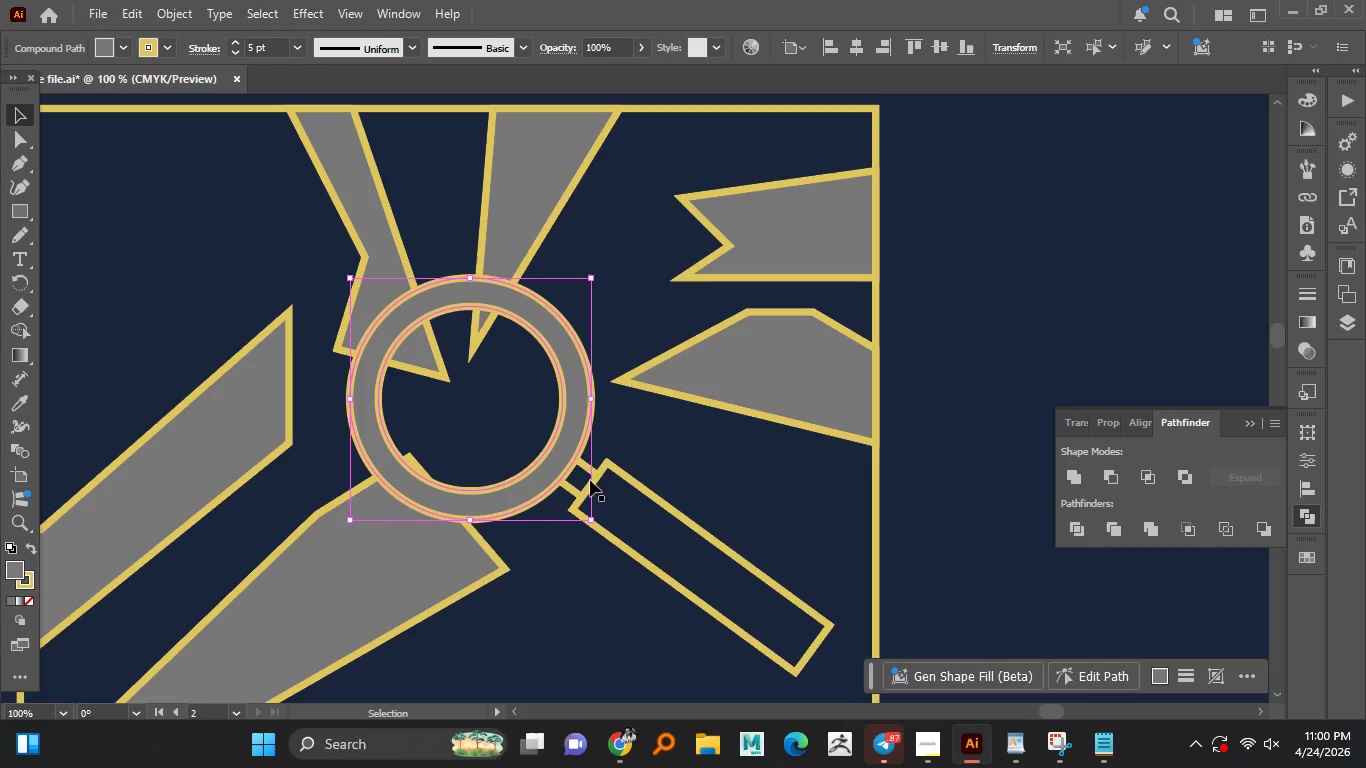 
hold_key(key=ShiftLeft, duration=1.5)
left_click([592, 469])
 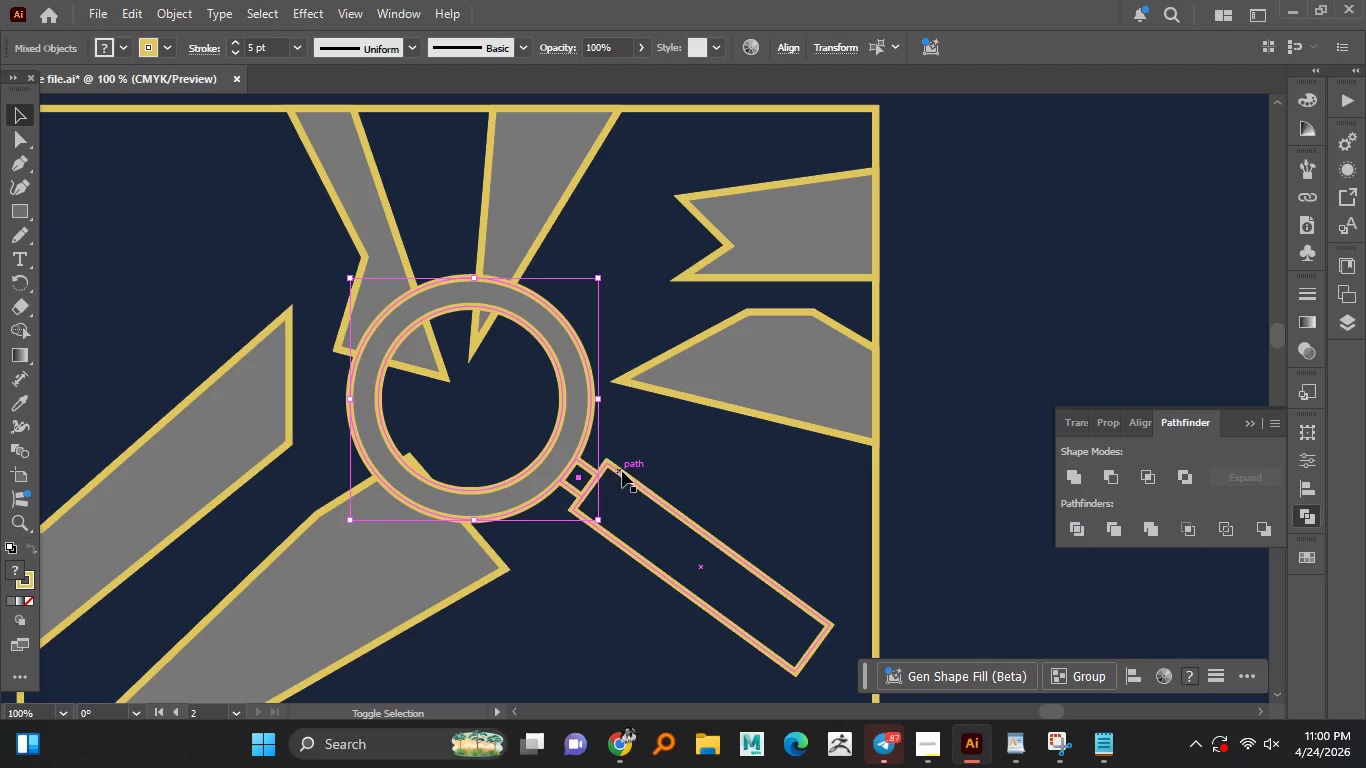 
hold_key(key=ShiftLeft, duration=0.31)
 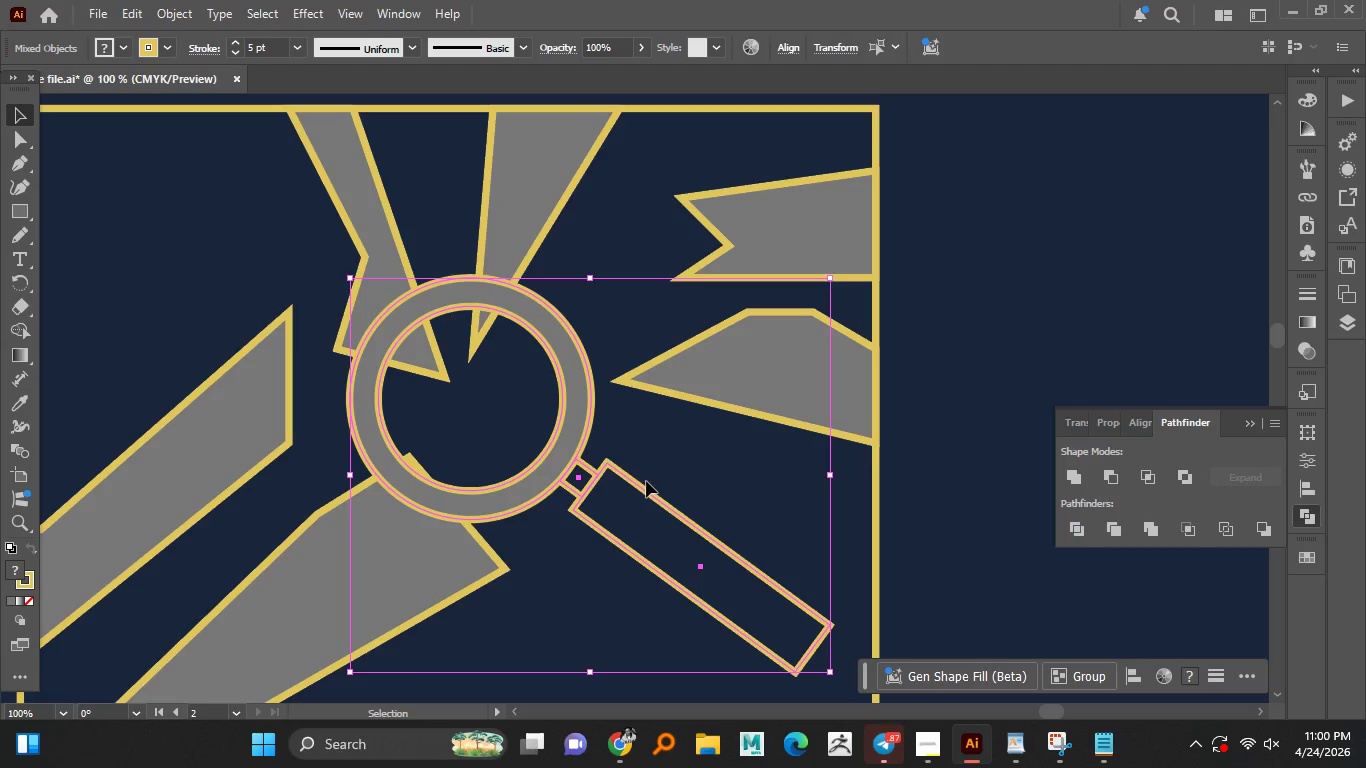 
left_click_drag(start_coordinate=[646, 481], to_coordinate=[625, 471])
 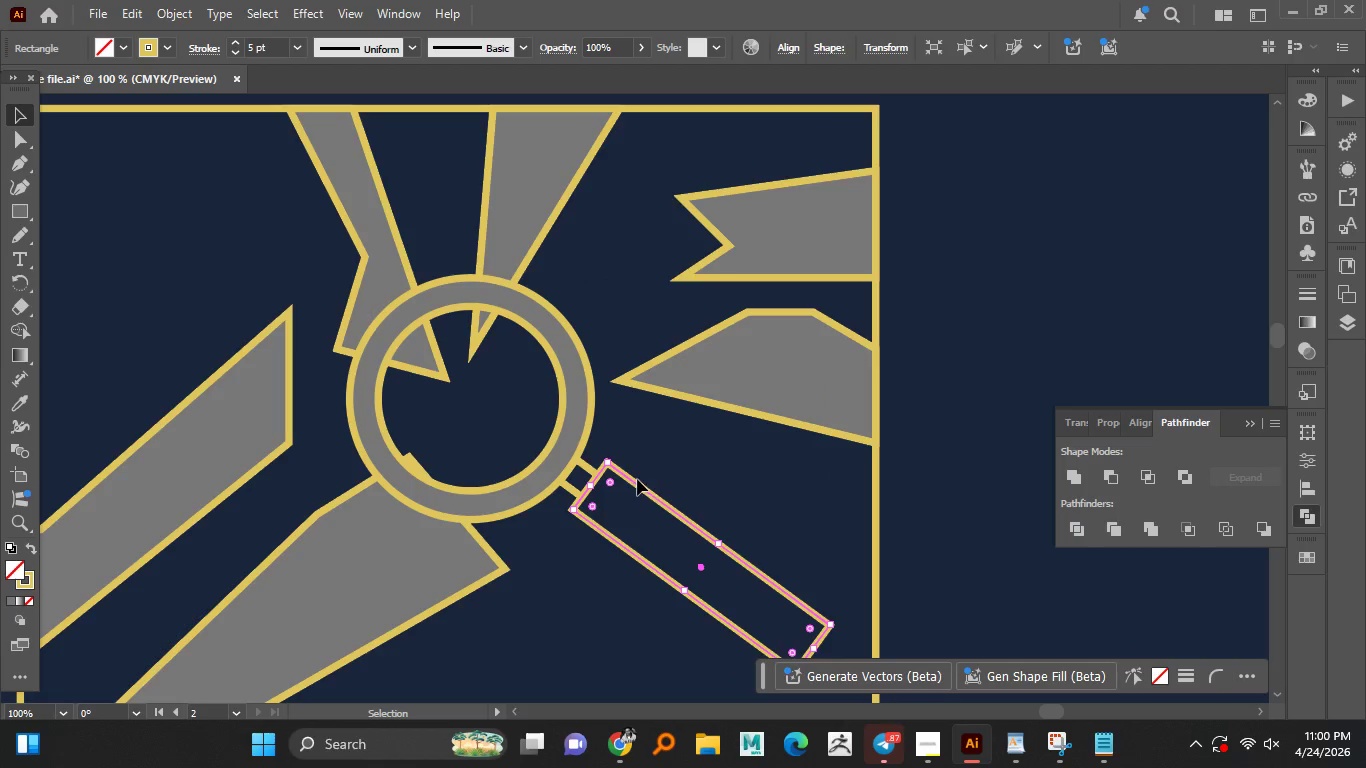 
left_click_drag(start_coordinate=[637, 479], to_coordinate=[631, 475])
 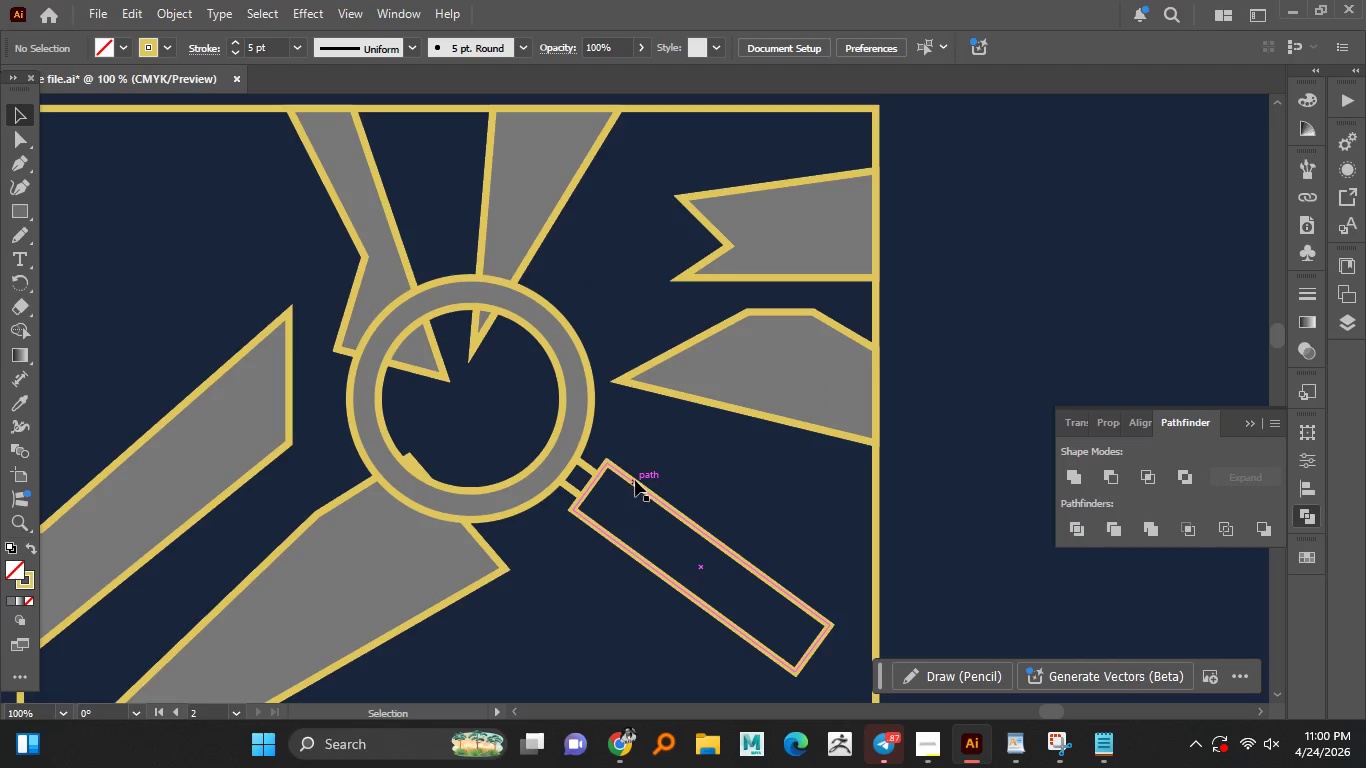 
hold_key(key=AltLeft, duration=0.97)
middle_click([650, 480])
 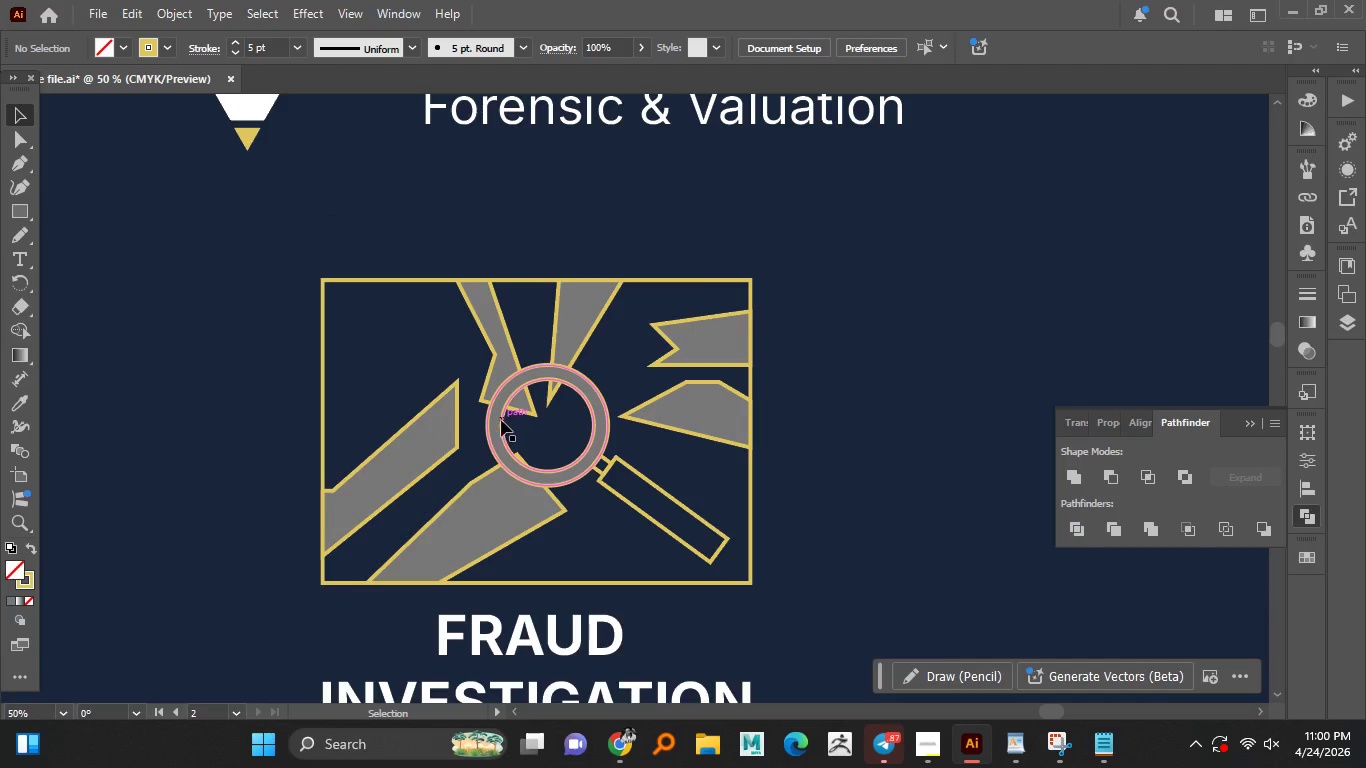 
scroll: coordinate [629, 477], scroll_direction: down, amount: 3.0
 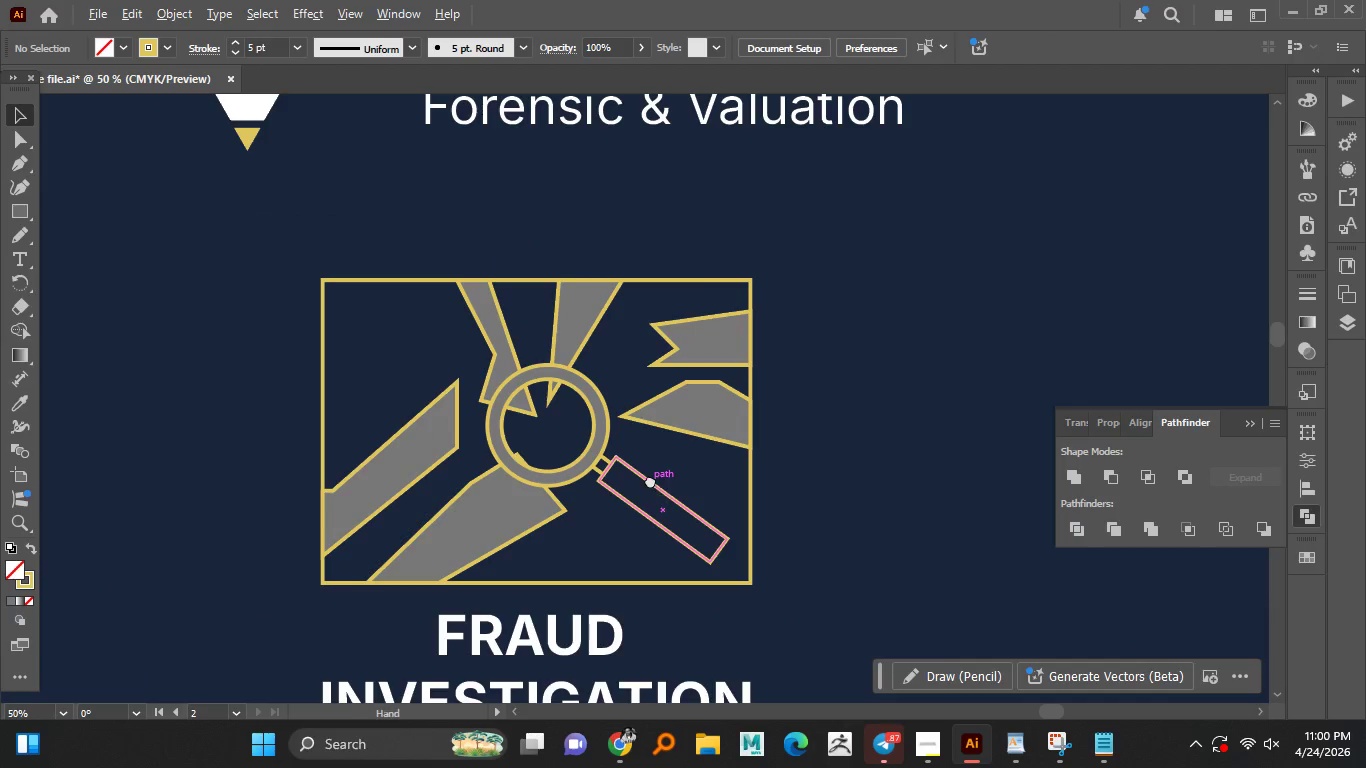 
left_click([498, 421])
 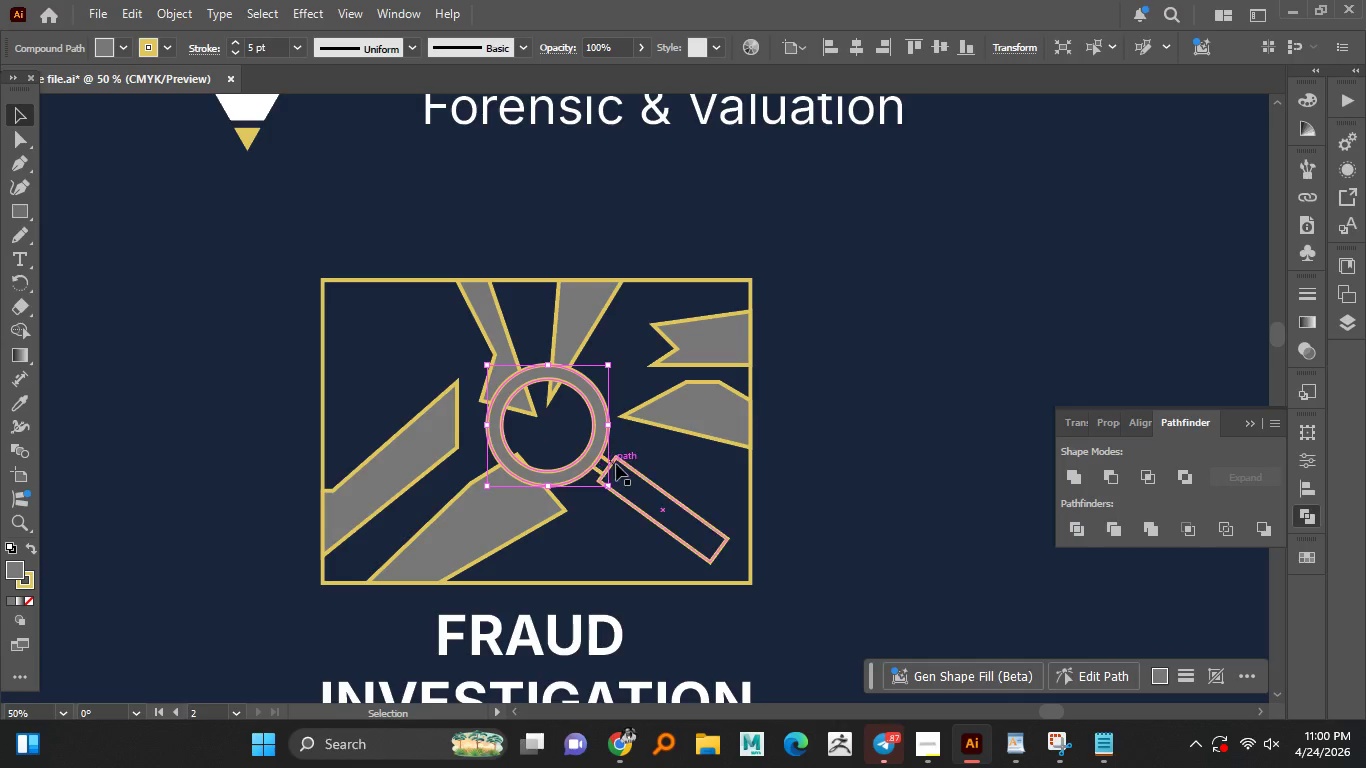 
hold_key(key=ShiftLeft, duration=1.52)
left_click([606, 464])
 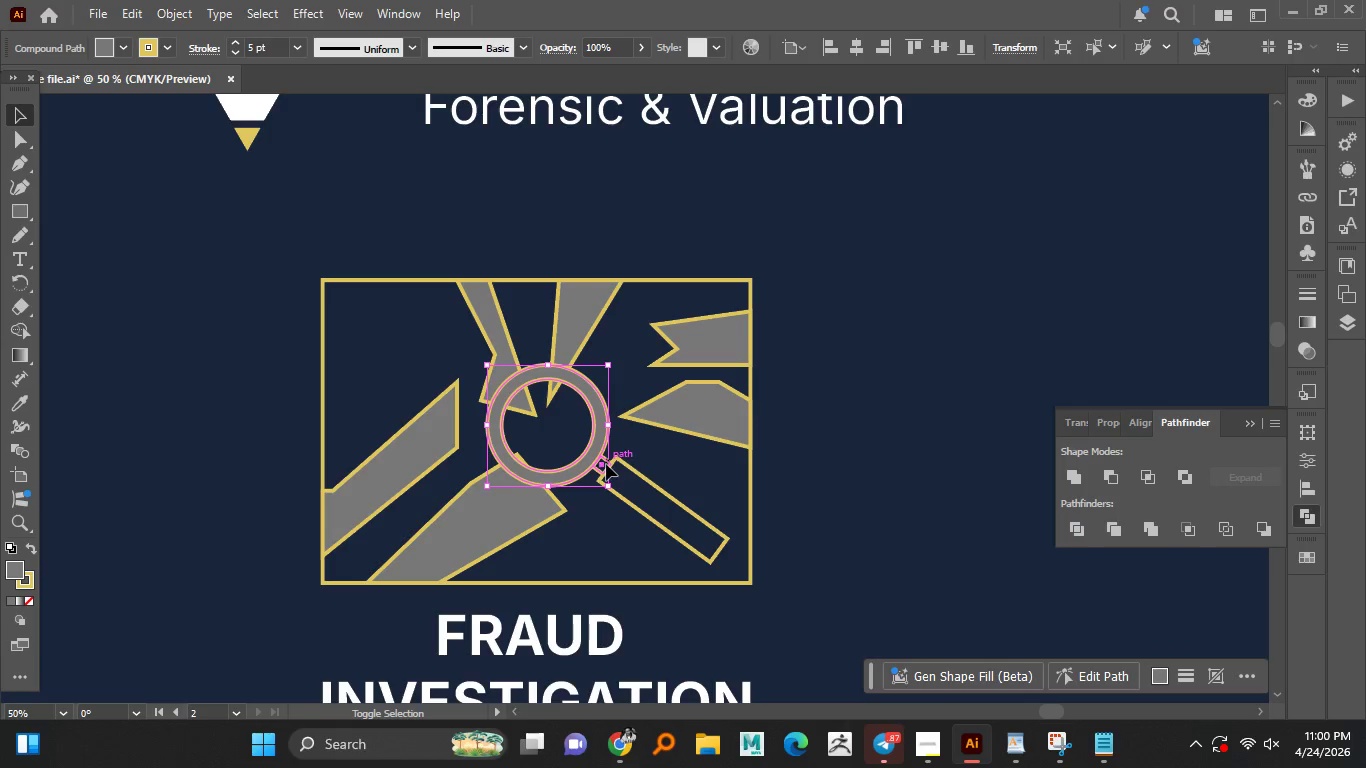 
hold_key(key=ShiftLeft, duration=0.83)
left_click([630, 468])
 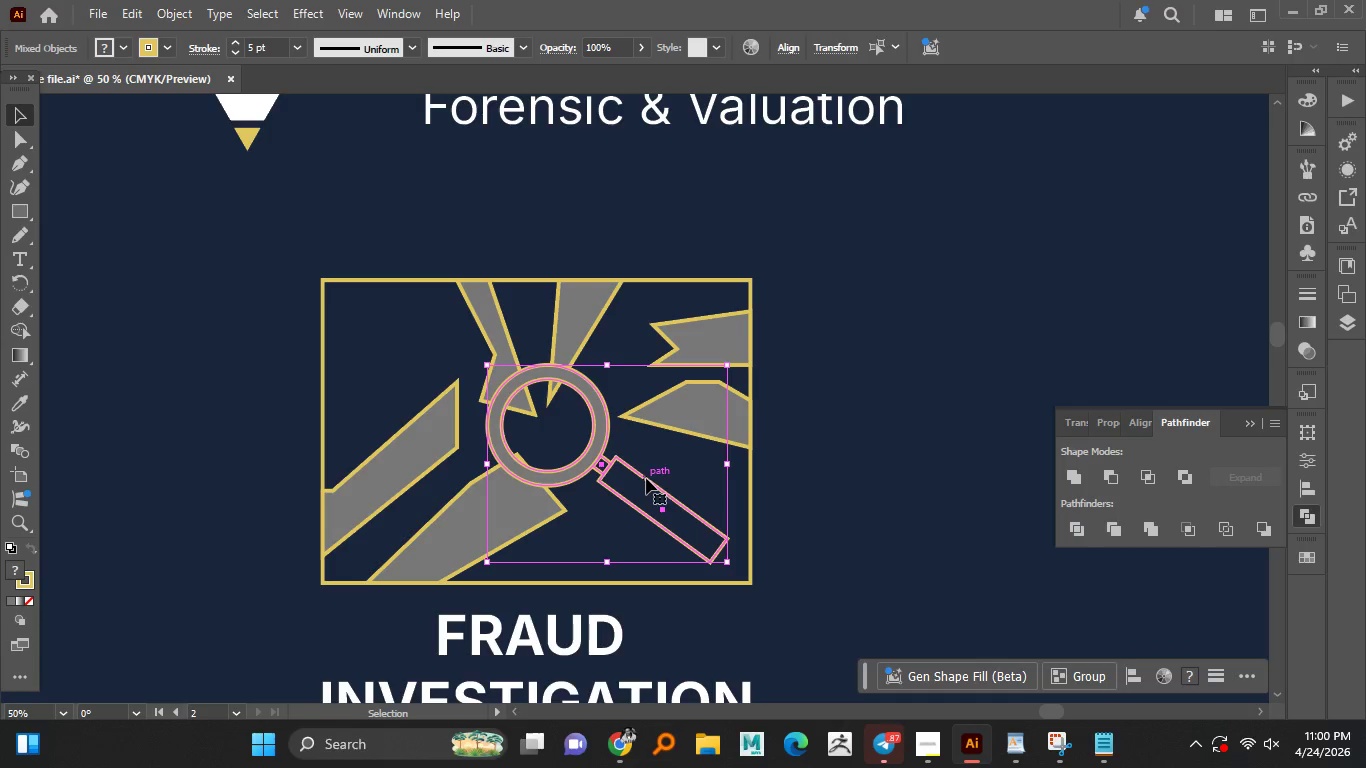 
left_click_drag(start_coordinate=[646, 478], to_coordinate=[628, 470])
 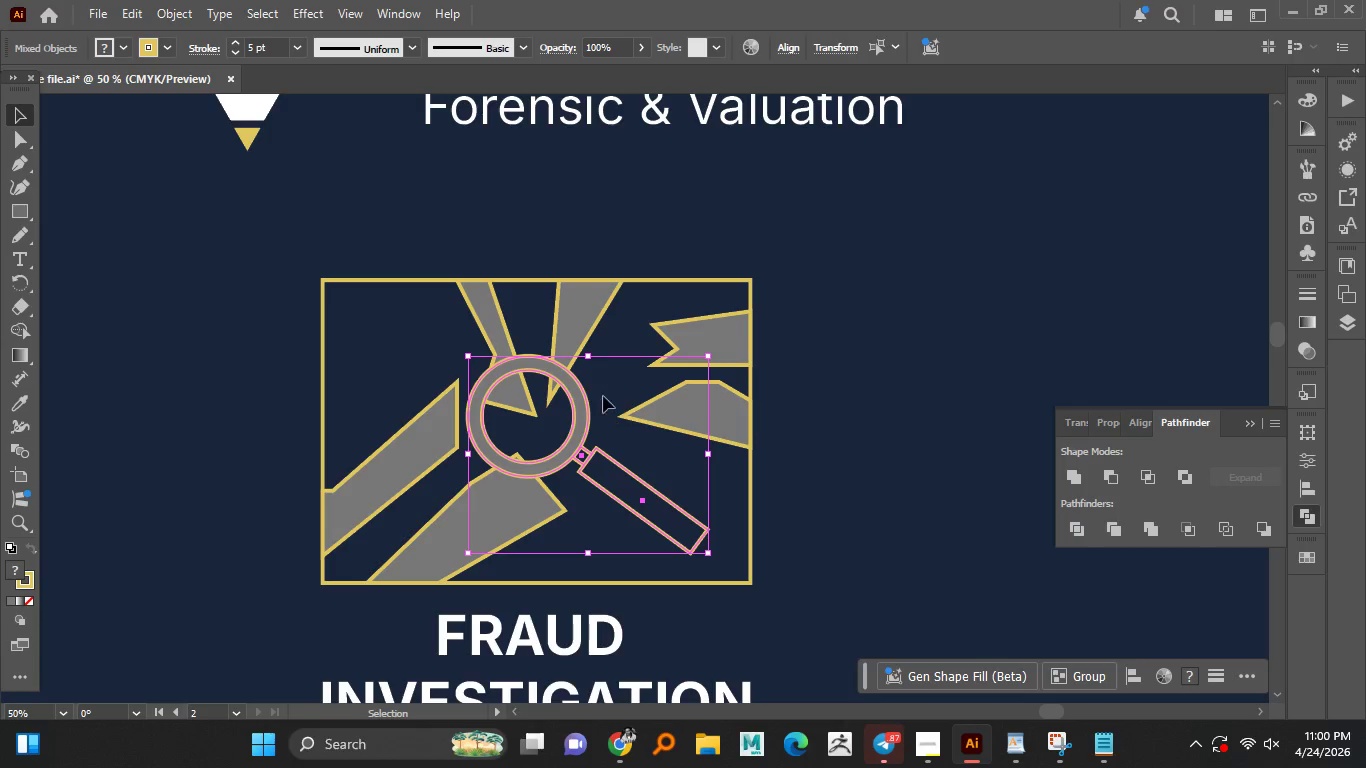 
hold_key(key=AltLeft, duration=1.97)
hold_key(key=ShiftLeft, duration=1.47)
left_click_drag(start_coordinate=[587, 358], to_coordinate=[602, 325])
 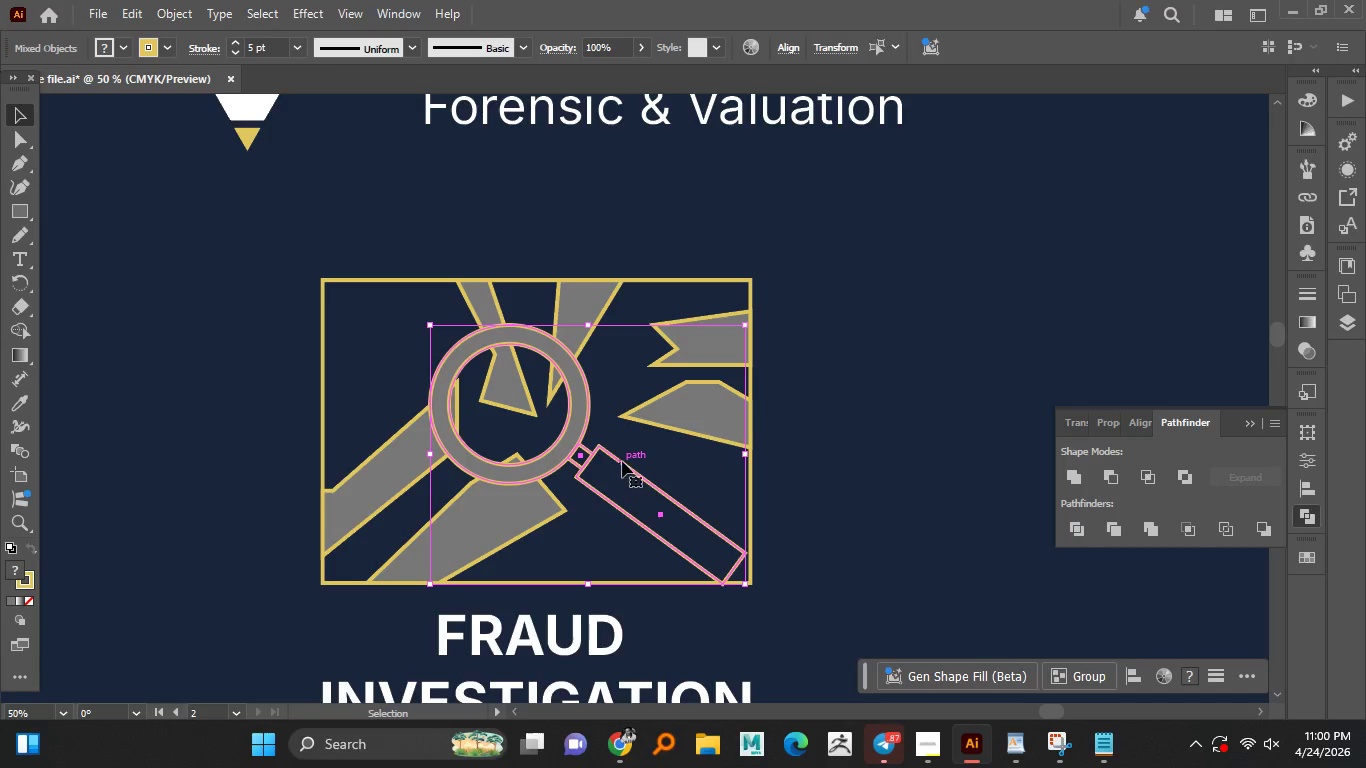 
left_click_drag(start_coordinate=[622, 461], to_coordinate=[632, 470])
 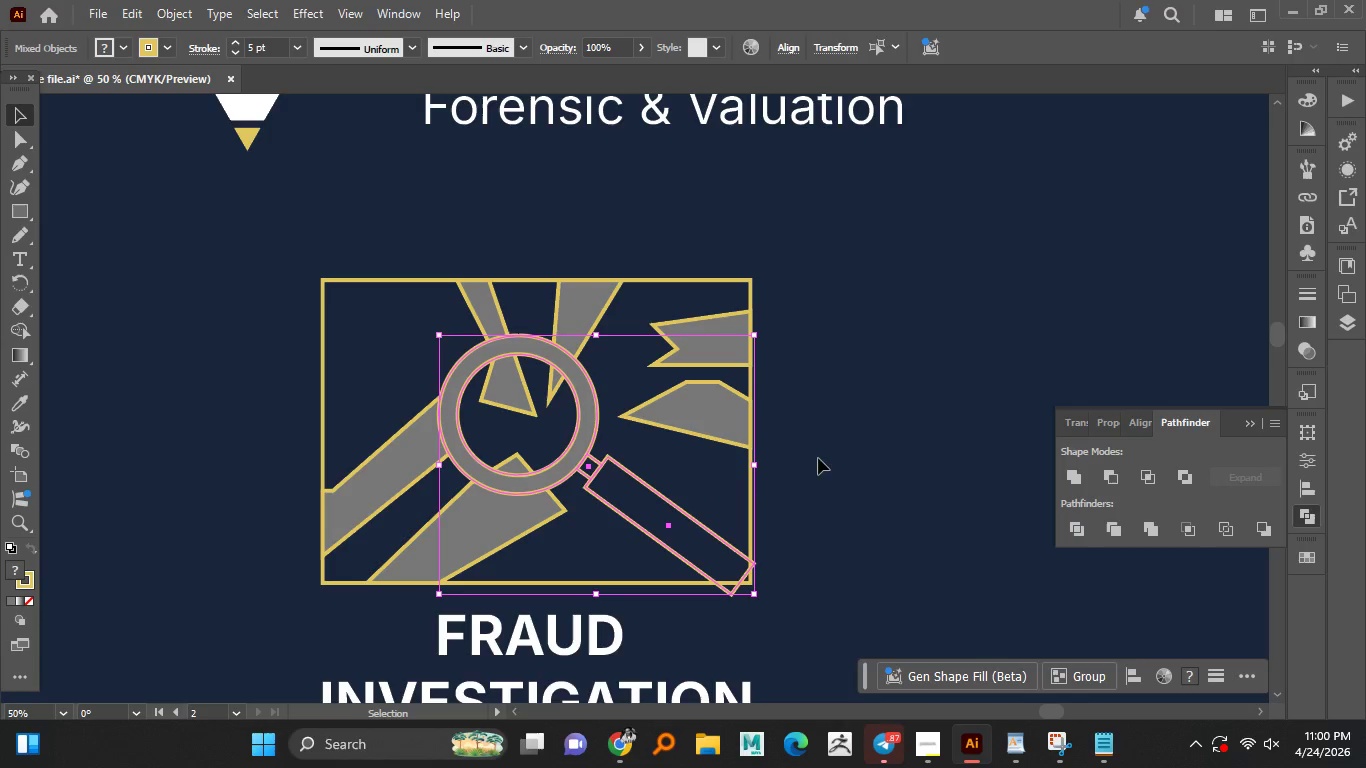 
left_click([819, 457])
 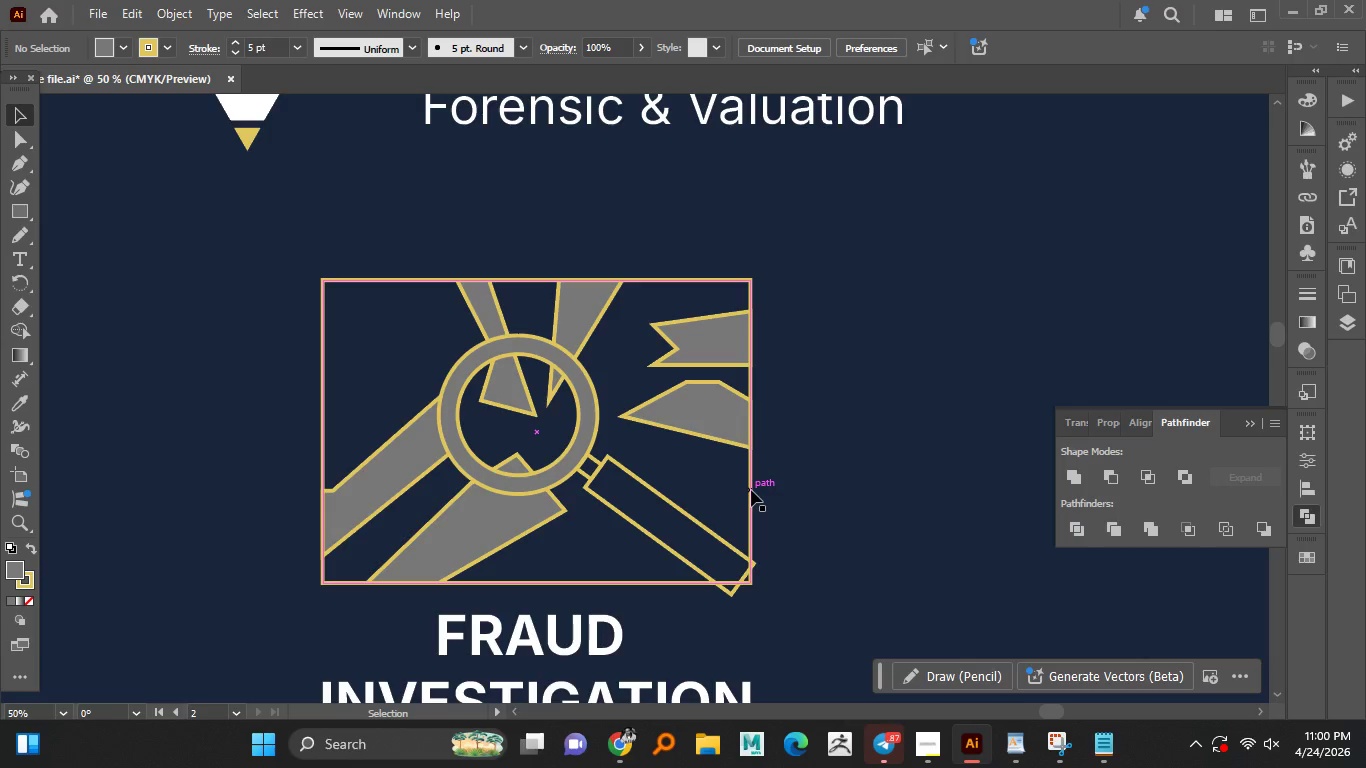 
left_click([751, 490])
 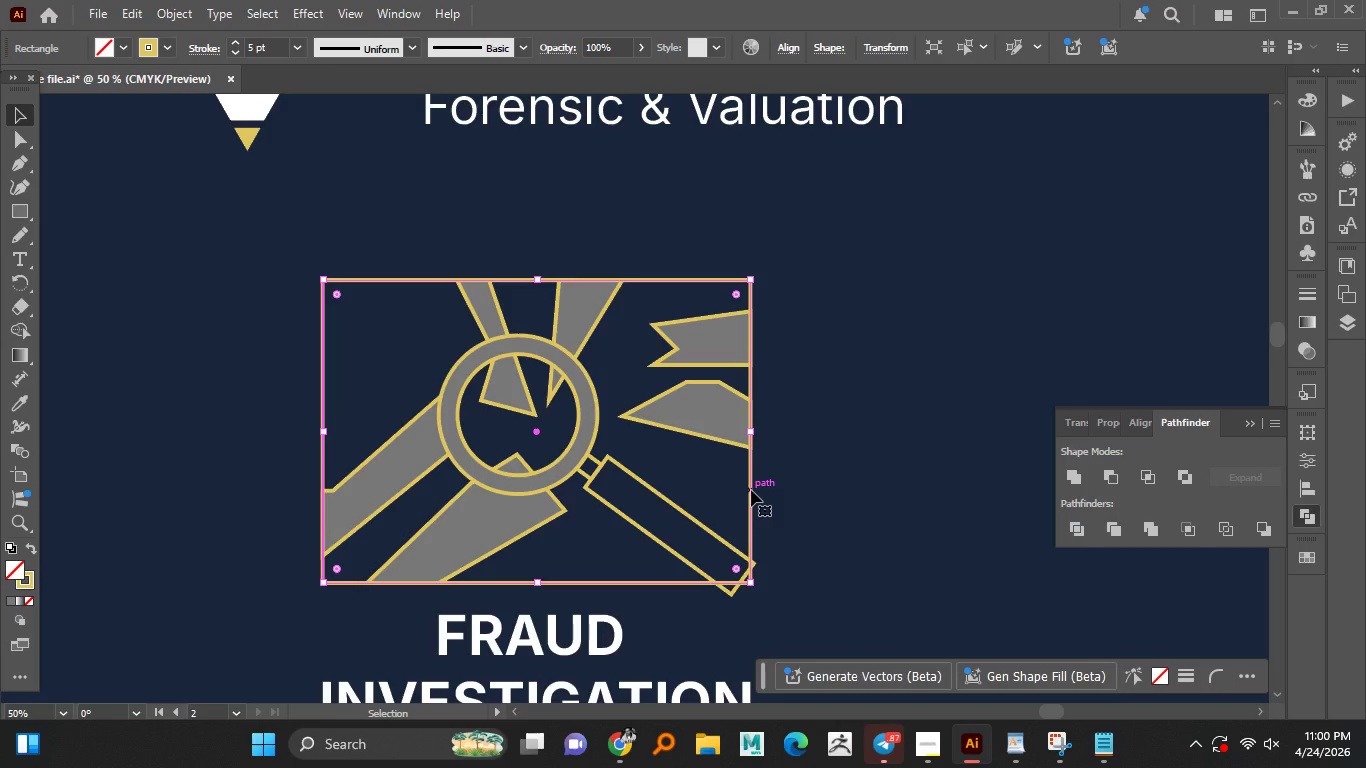 
key(Delete)
 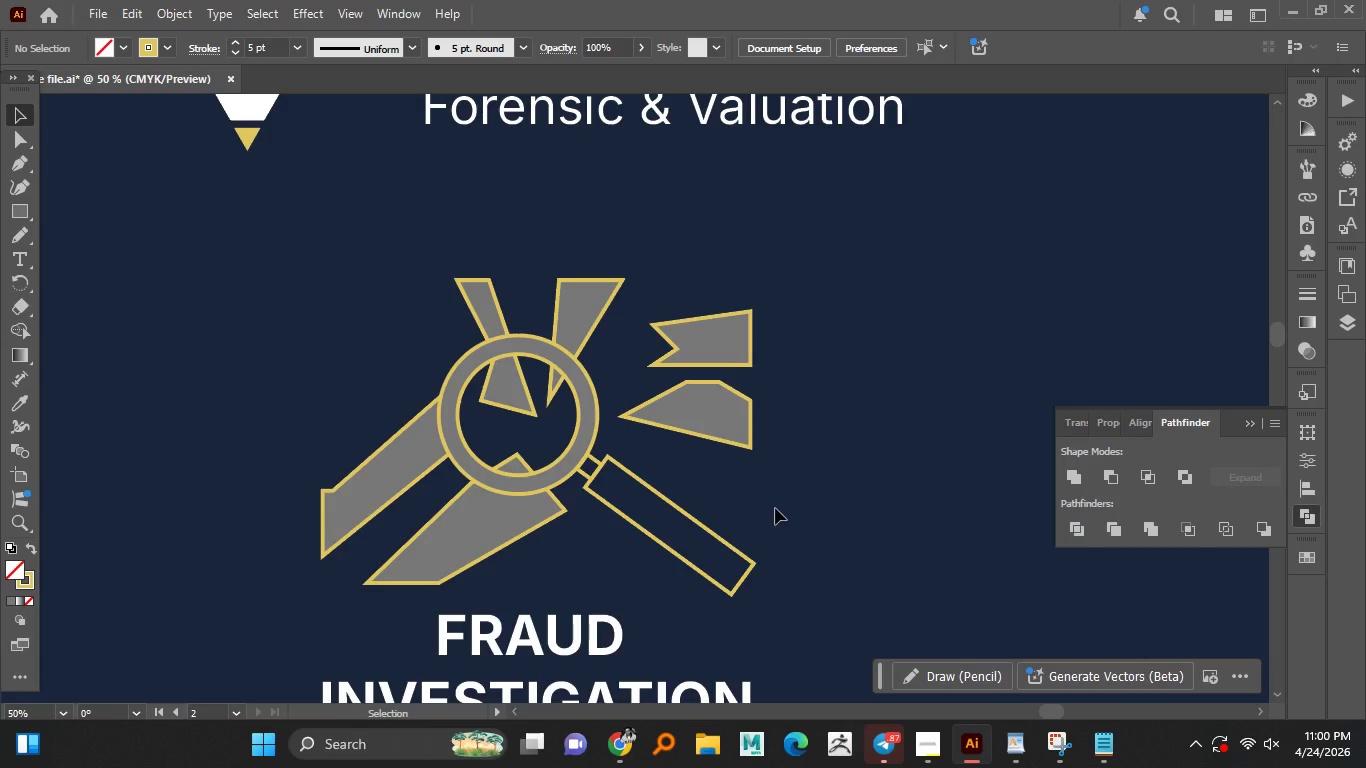 
hold_key(key=AltLeft, duration=1.5)
scroll: coordinate [725, 505], scroll_direction: down, amount: 2.0
 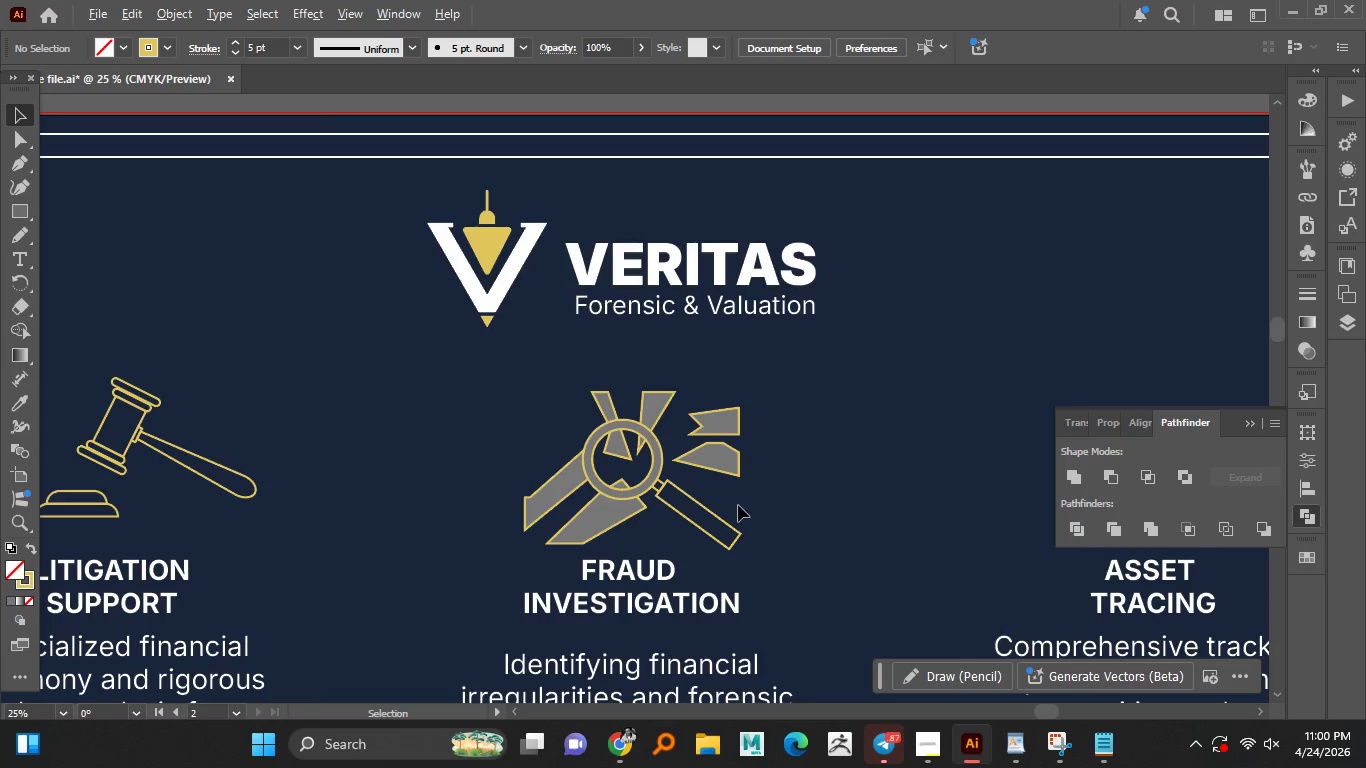 
hold_key(key=AltLeft, duration=1.5)
scroll: coordinate [738, 505], scroll_direction: down, amount: 1.0
 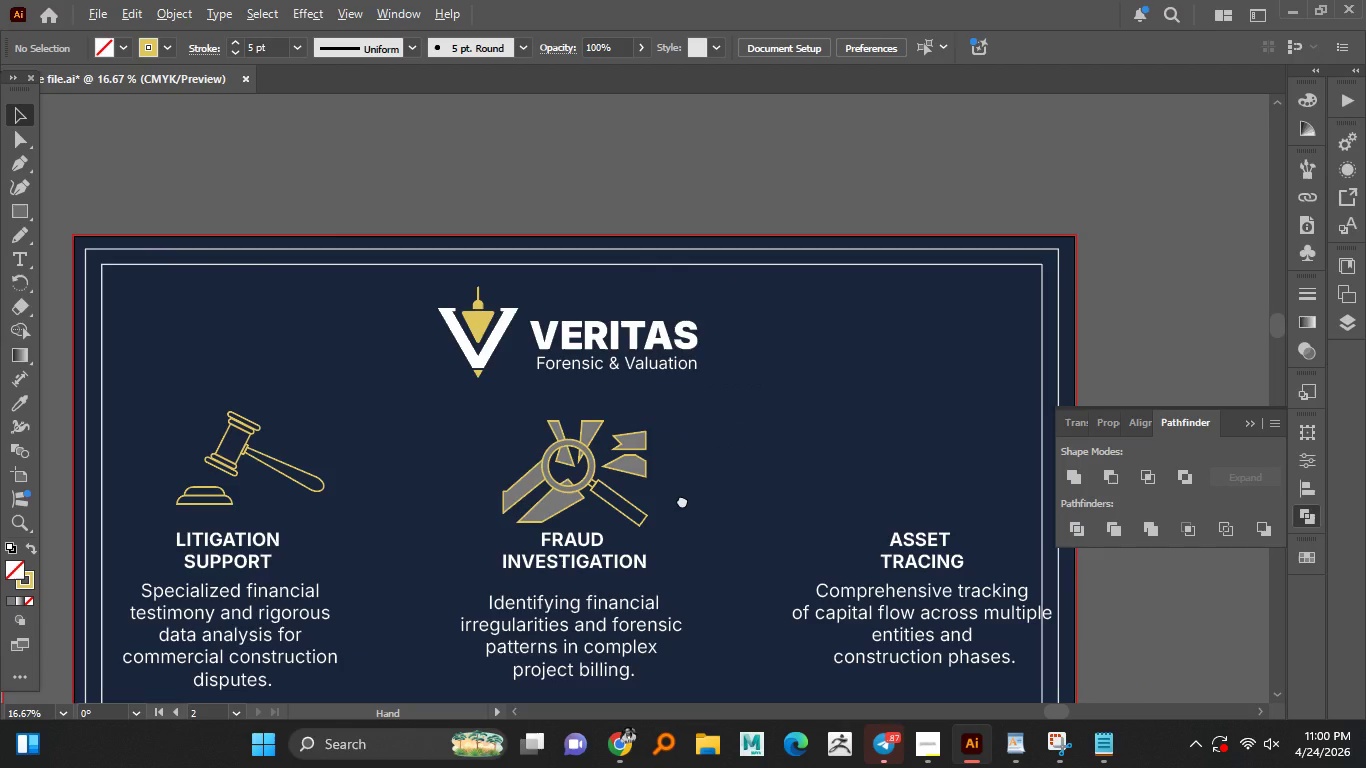 
hold_key(key=AltLeft, duration=1.5)
scroll: coordinate [659, 472], scroll_direction: up, amount: 1.0
 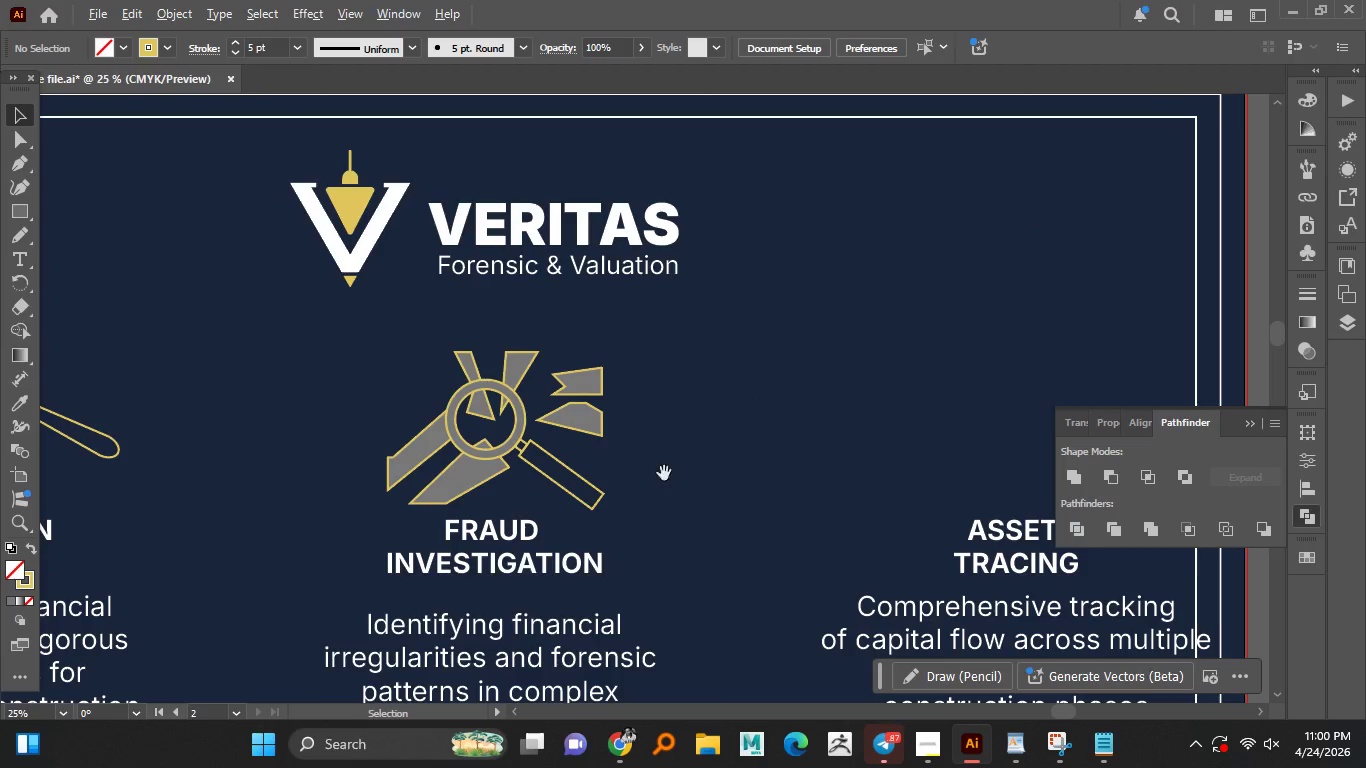 
hold_key(key=AltLeft, duration=0.89)
 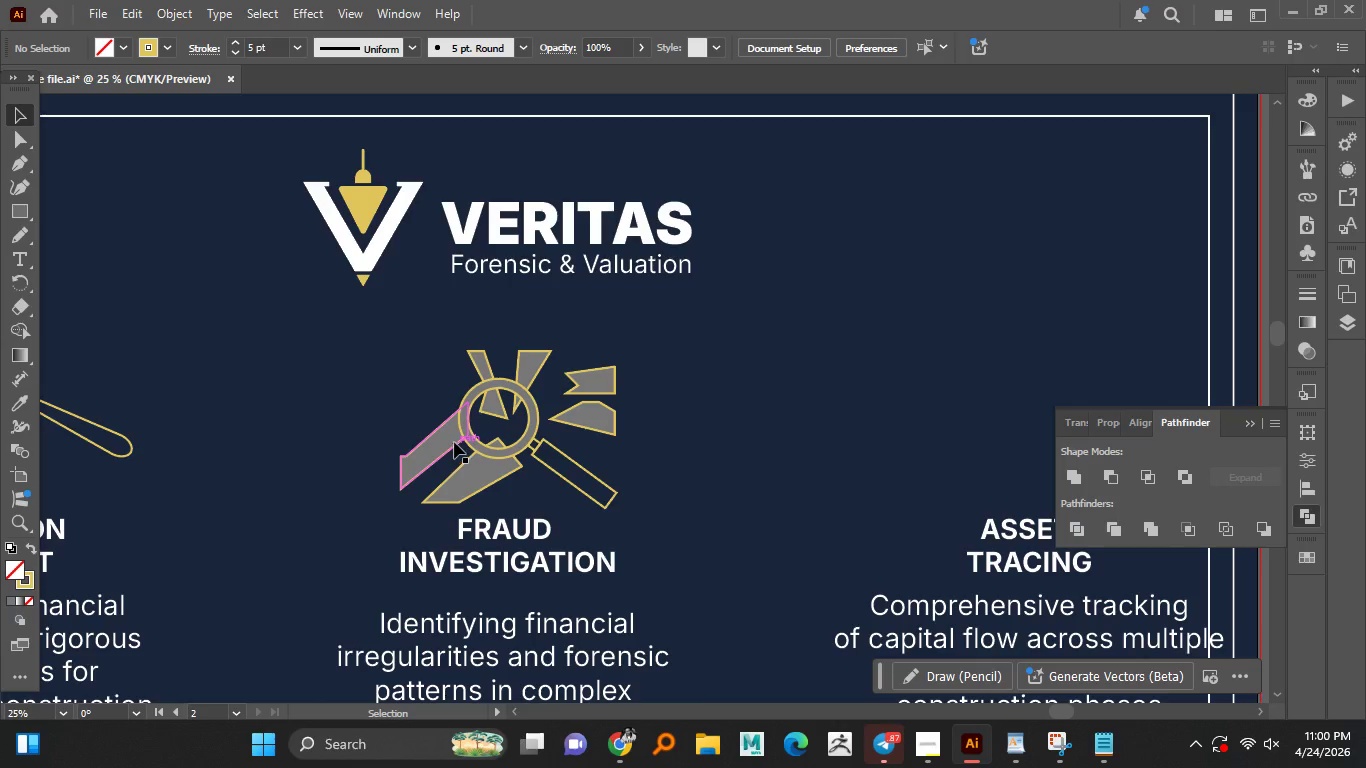 
left_click([455, 440])
 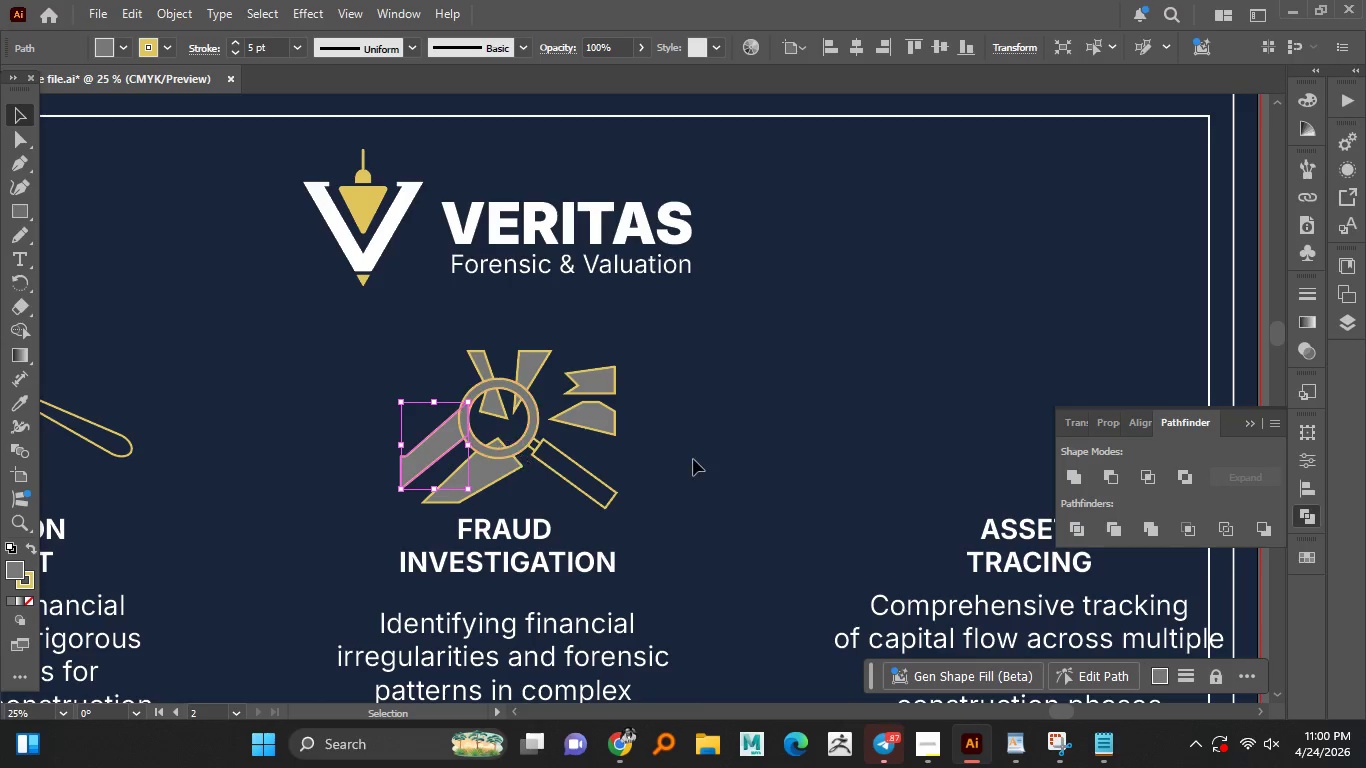 
hold_key(key=AltLeft, duration=1.51)
 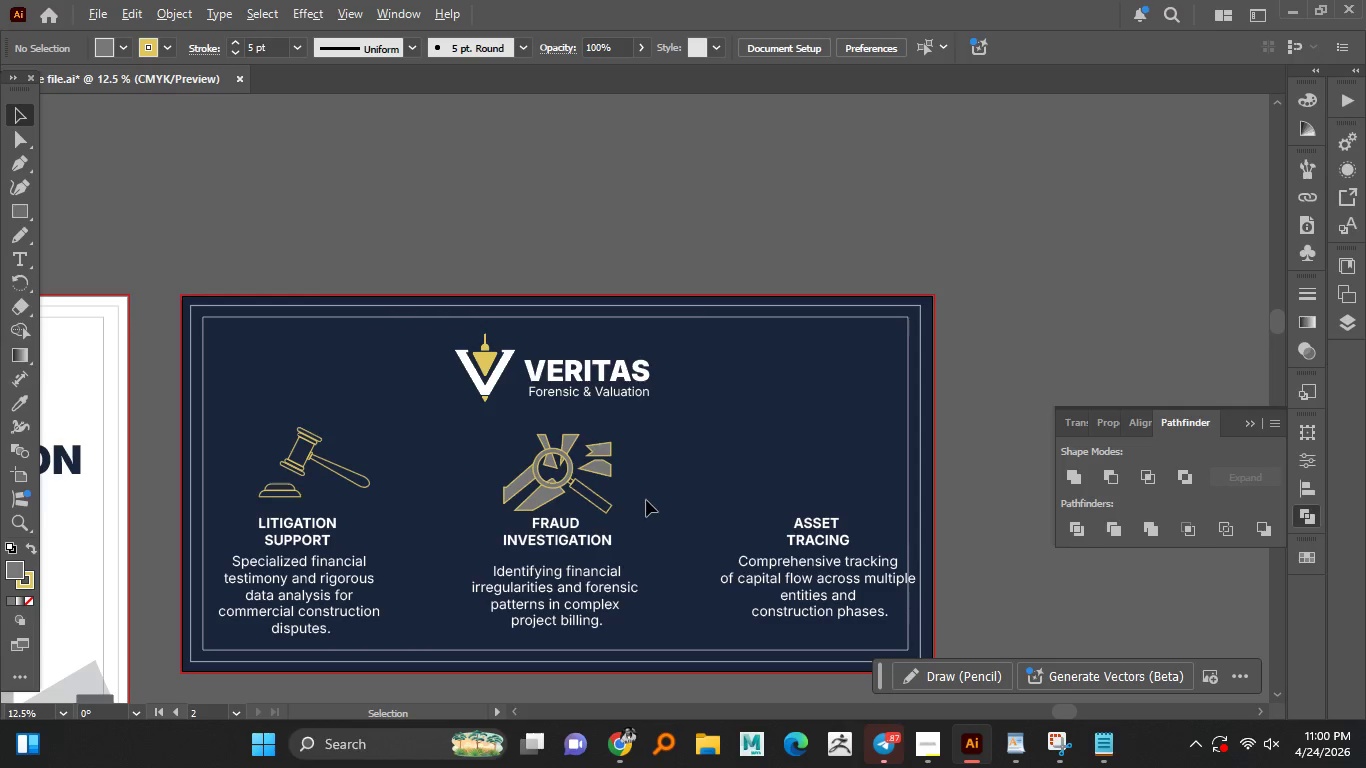 
hold_key(key=AltLeft, duration=1.5)
scroll: coordinate [636, 500], scroll_direction: down, amount: 2.0
 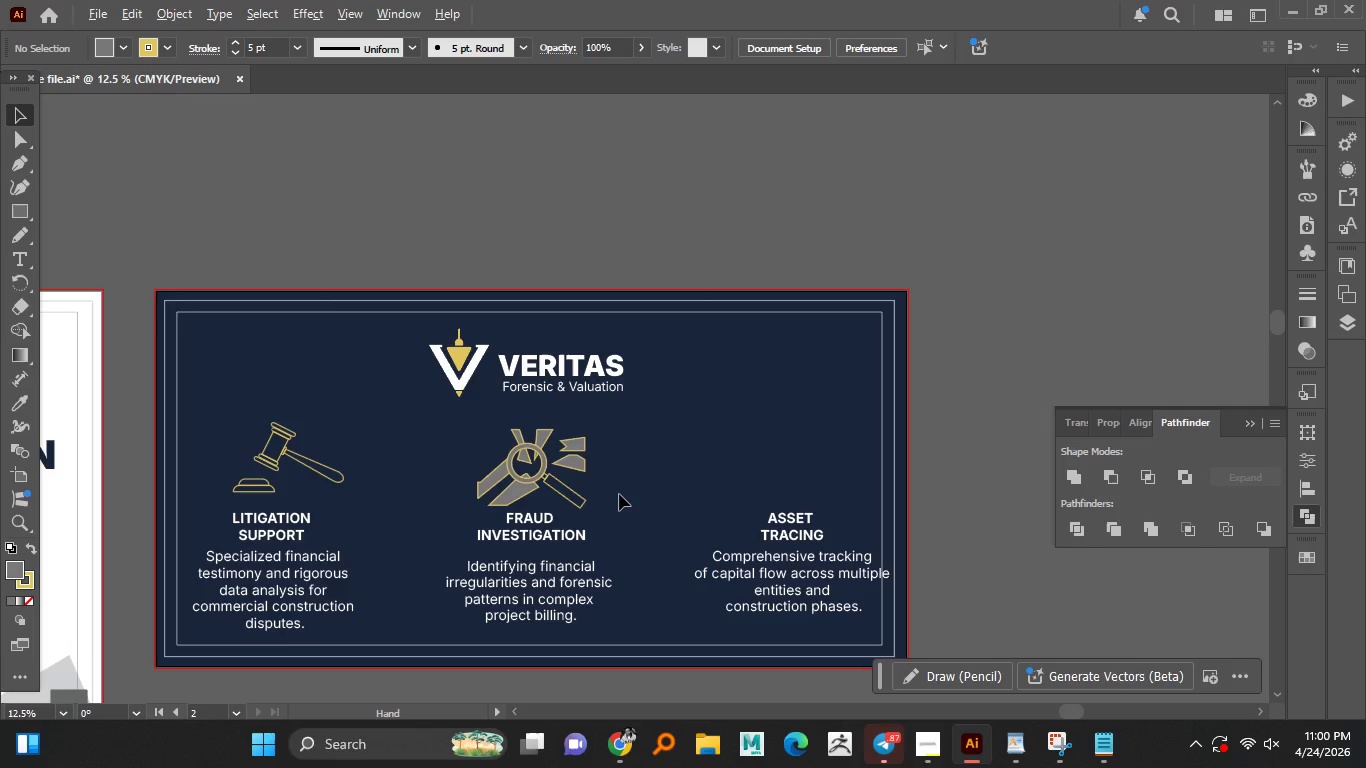 
hold_key(key=AltLeft, duration=0.52)
 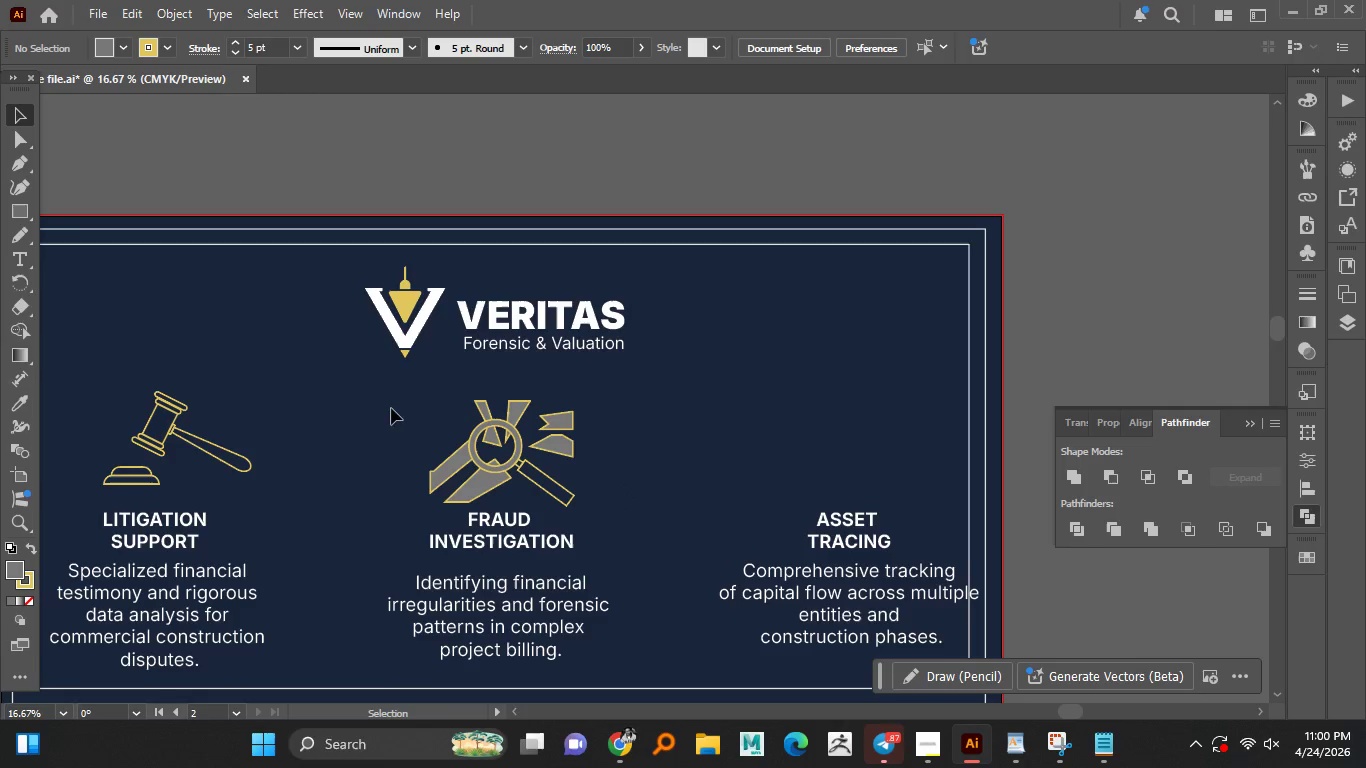 
scroll: coordinate [619, 494], scroll_direction: up, amount: 1.0
 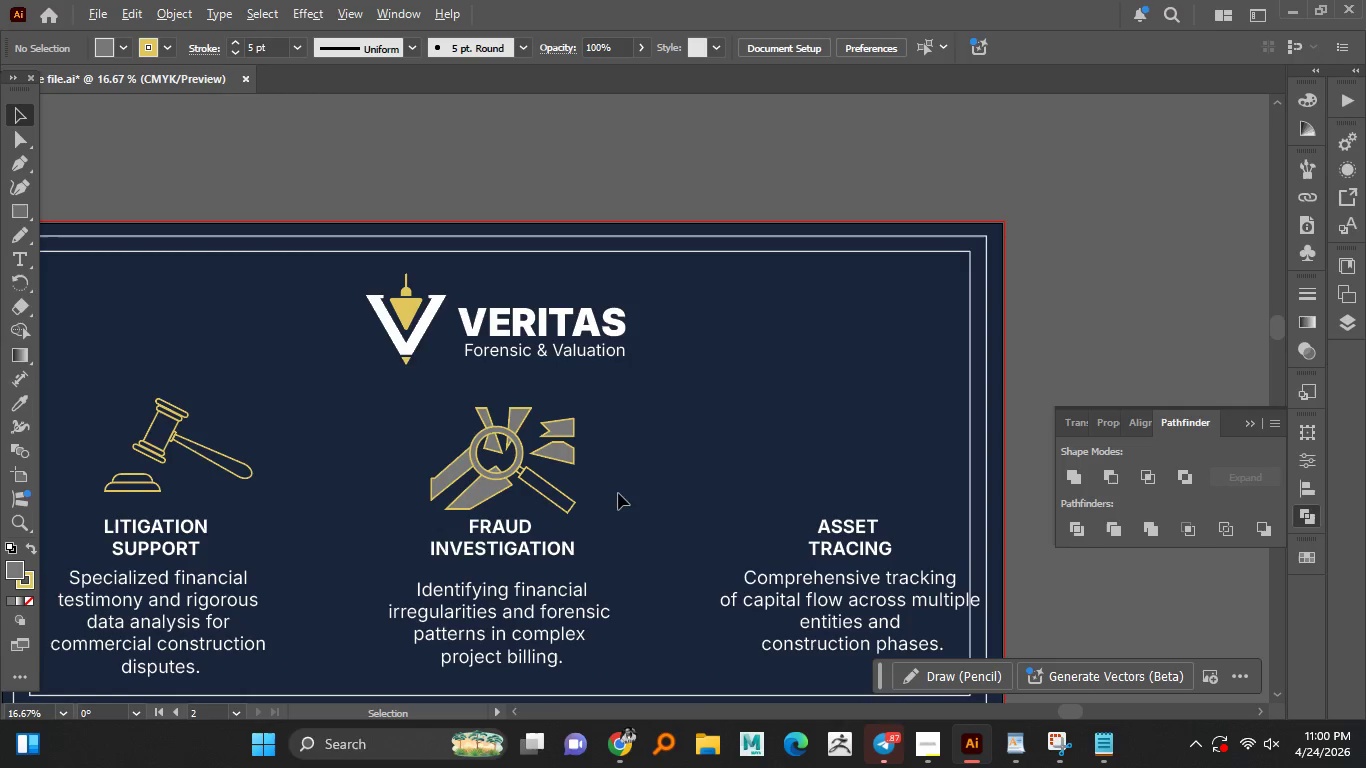 
left_click_drag(start_coordinate=[410, 407], to_coordinate=[602, 508])
 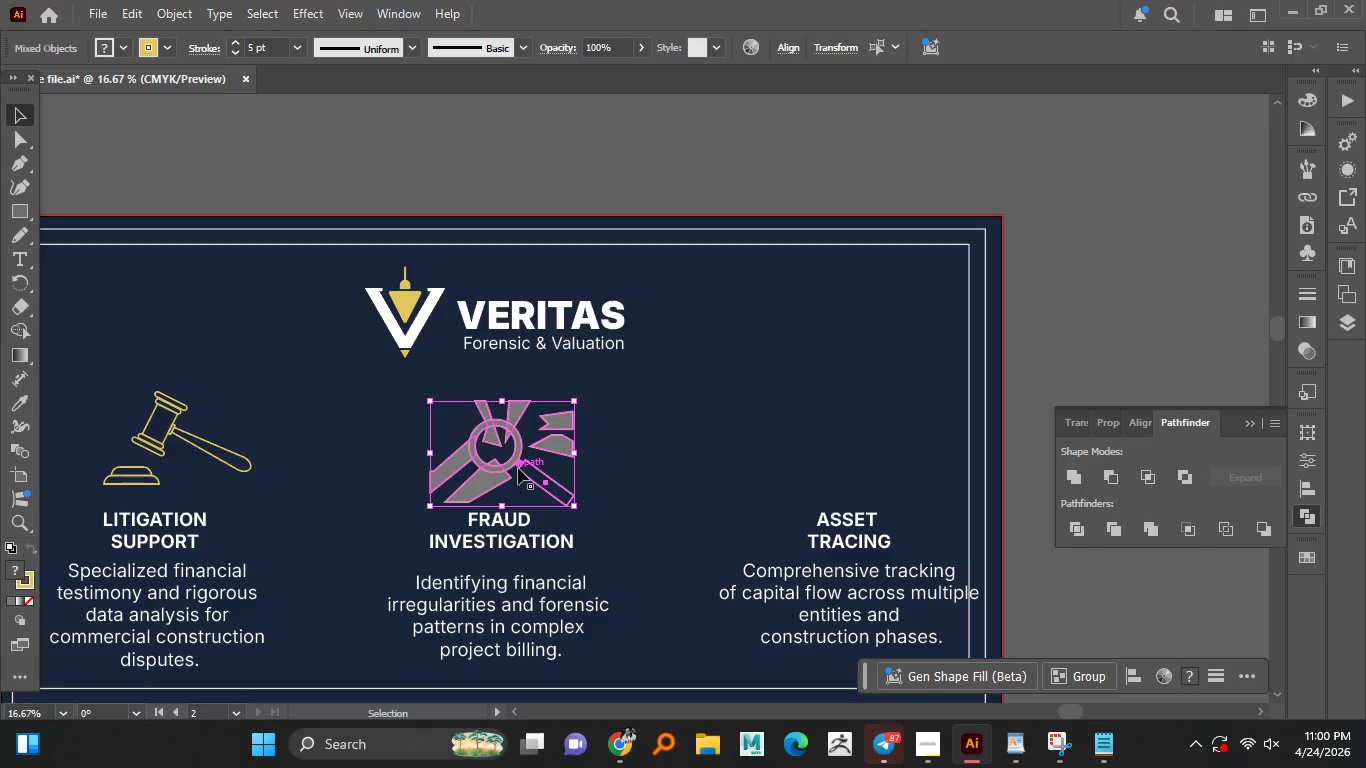 
double_click([518, 468])
 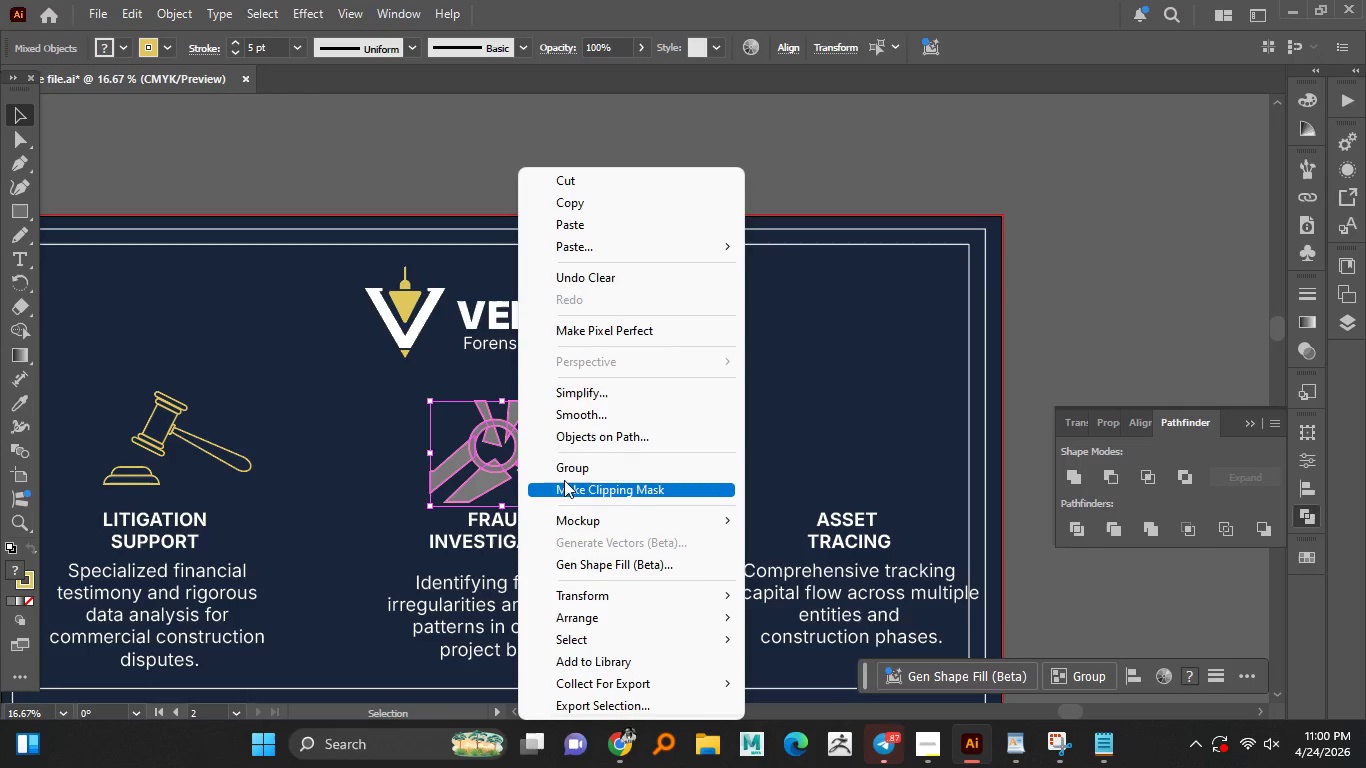 
left_click([573, 465])
 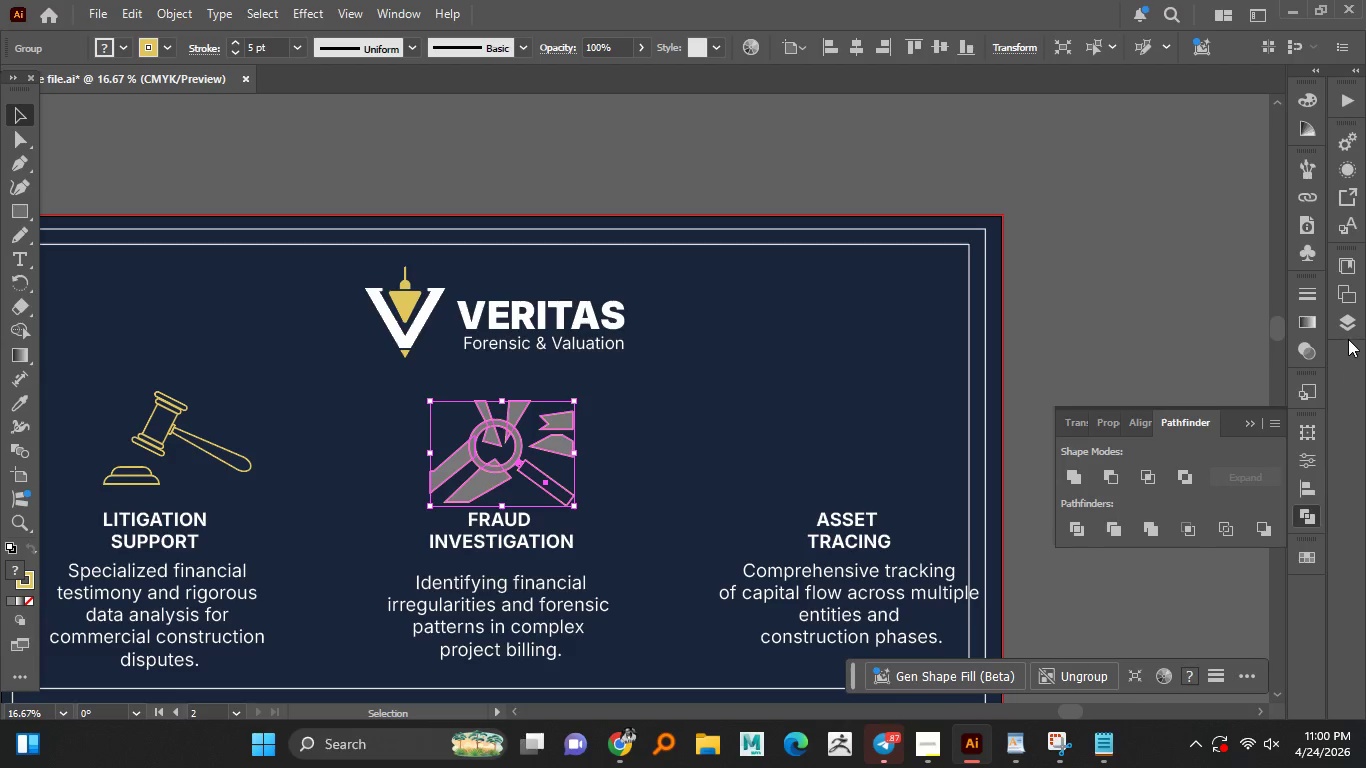 
left_click([1348, 325])
 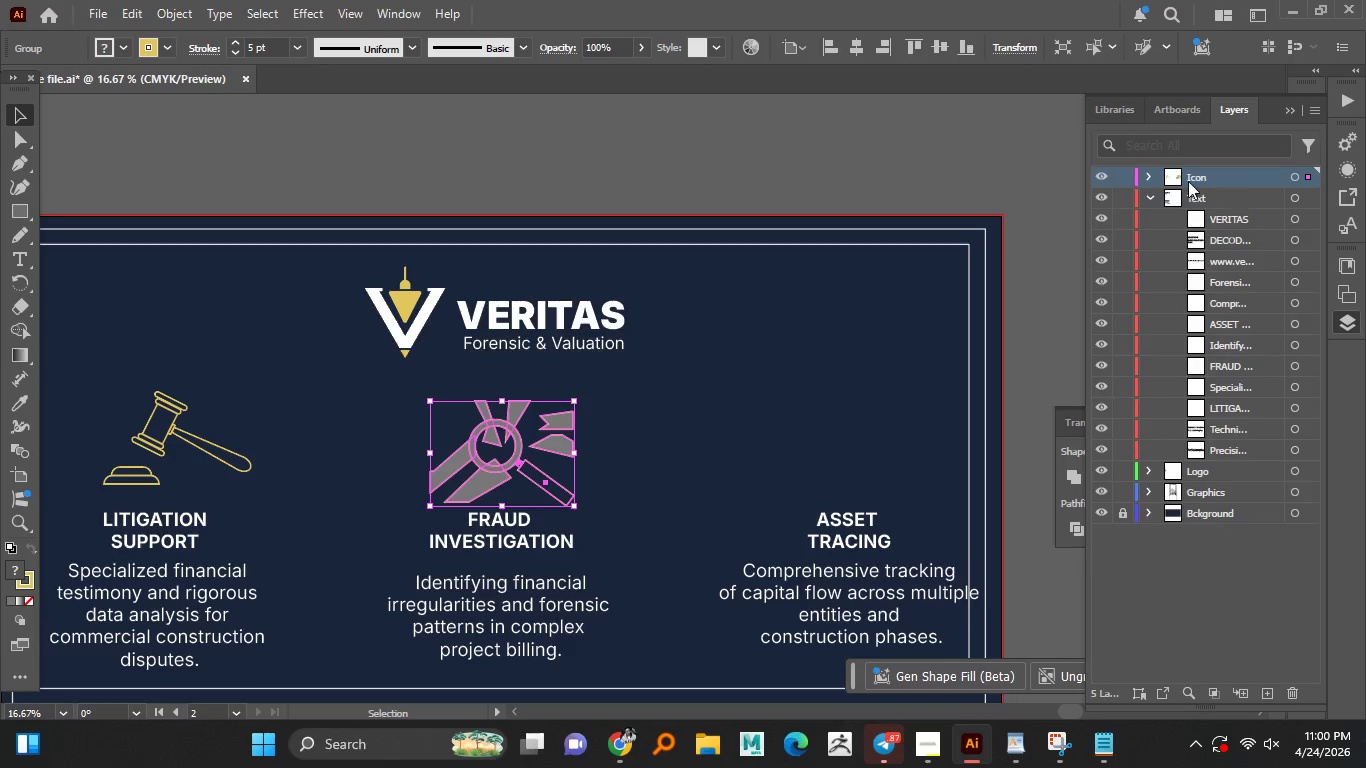 
left_click([1151, 175])
 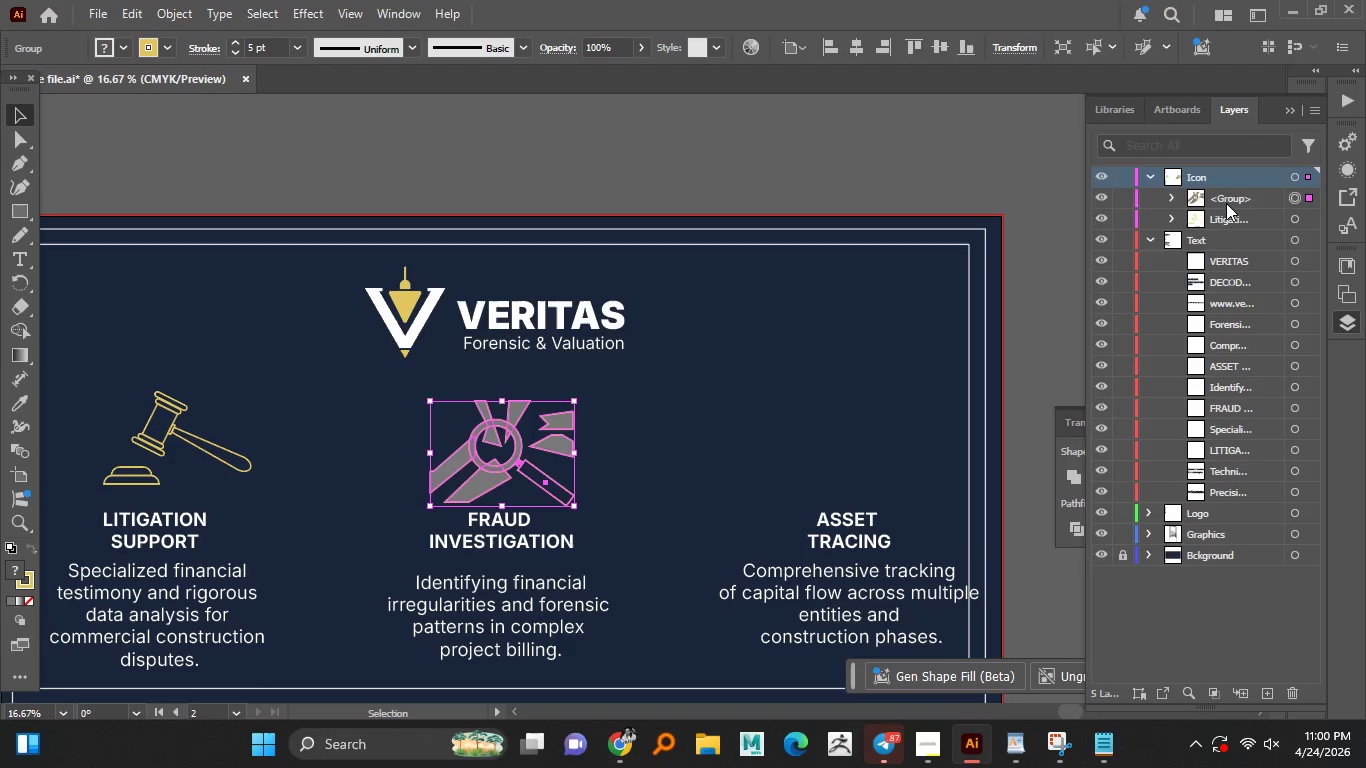 
double_click([1226, 203])
 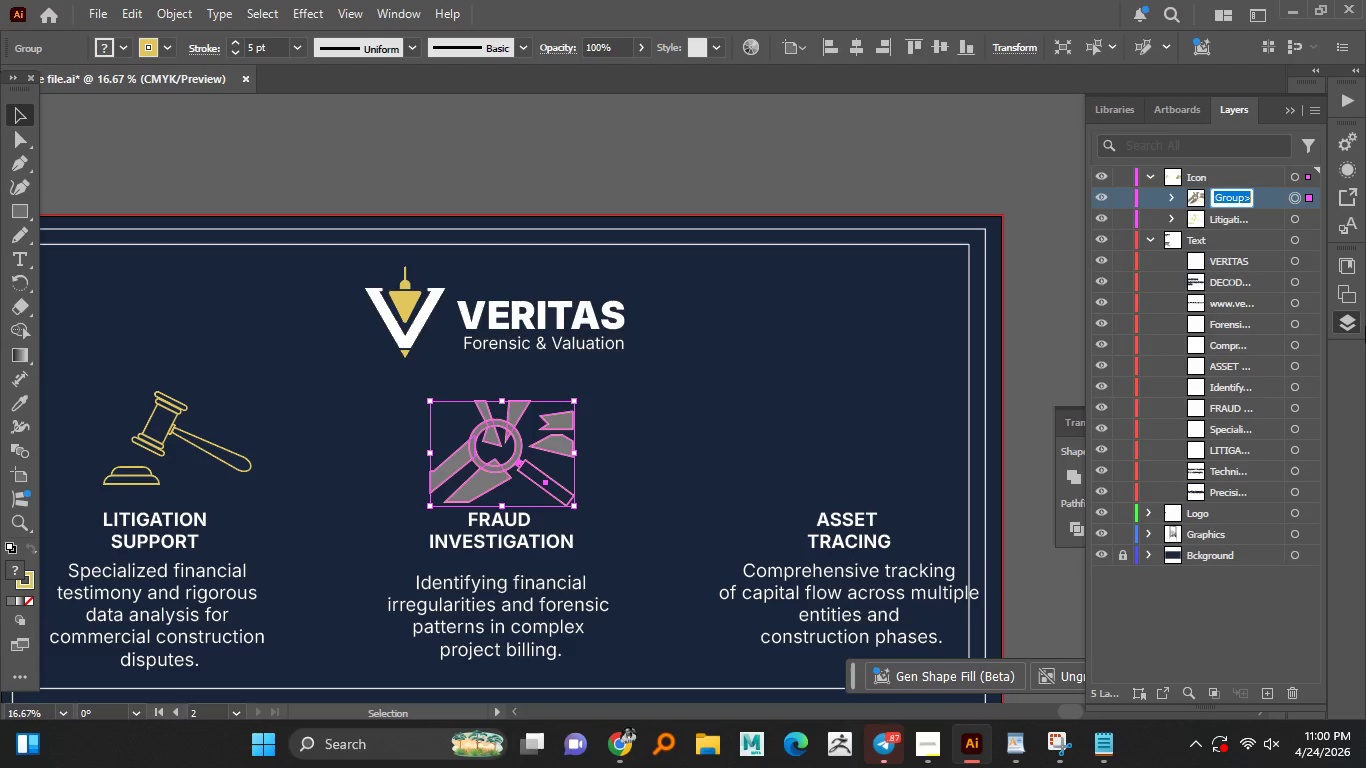 
type(Fruad_icon)
 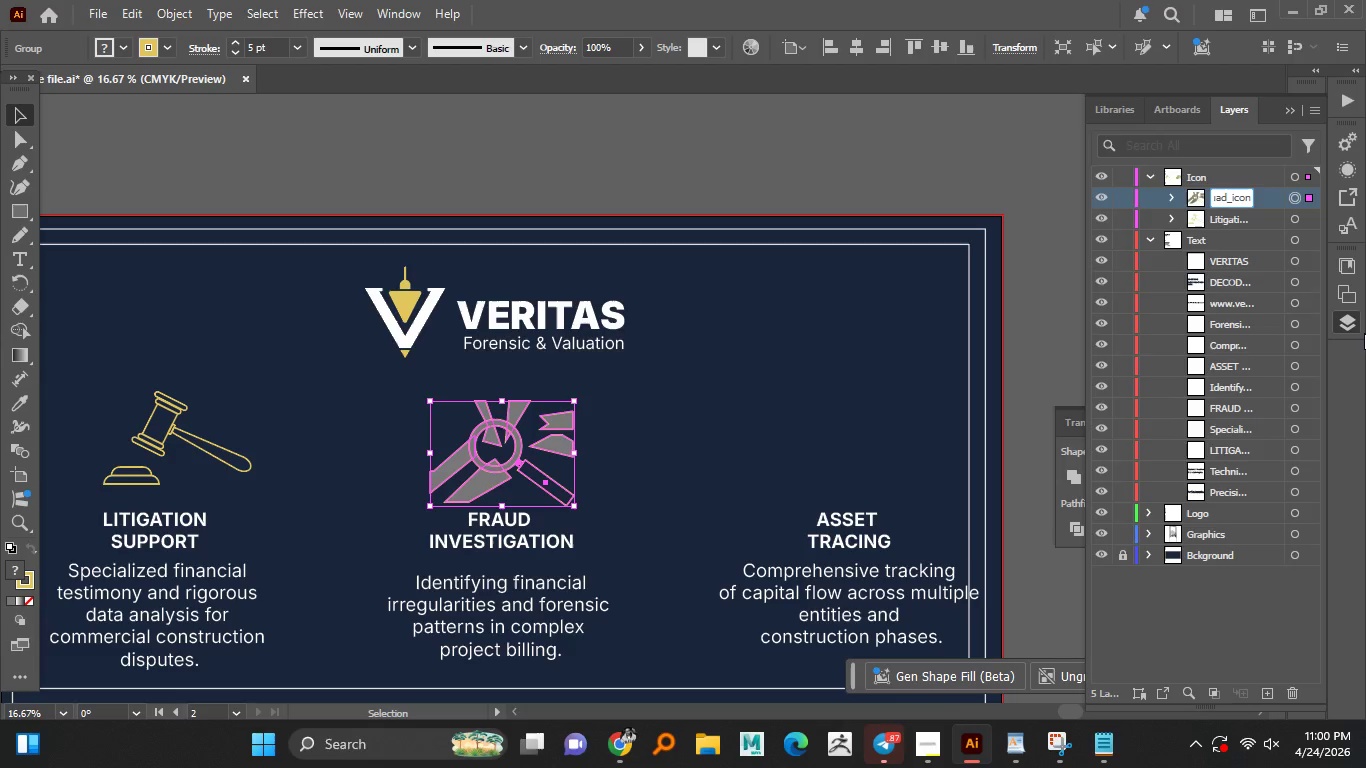 
key(Enter)
 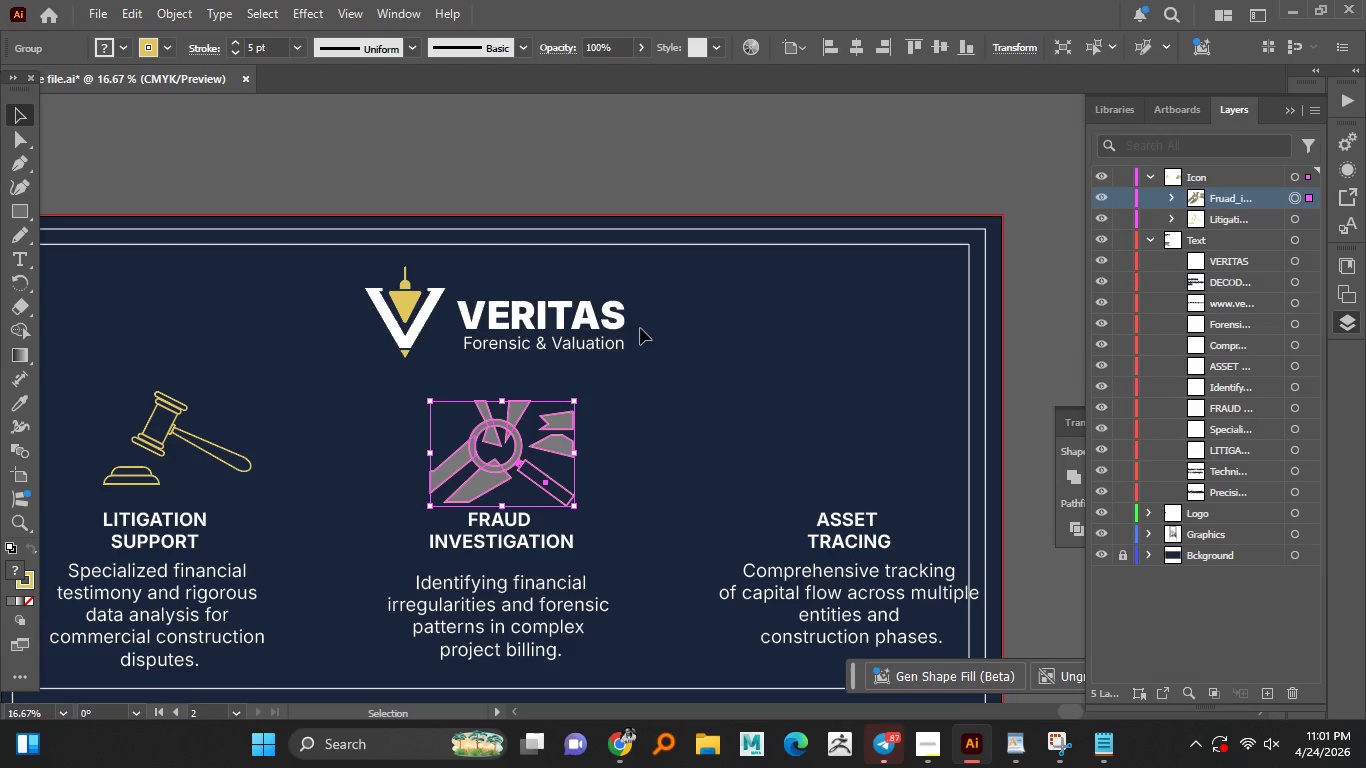 
left_click([759, 178])
 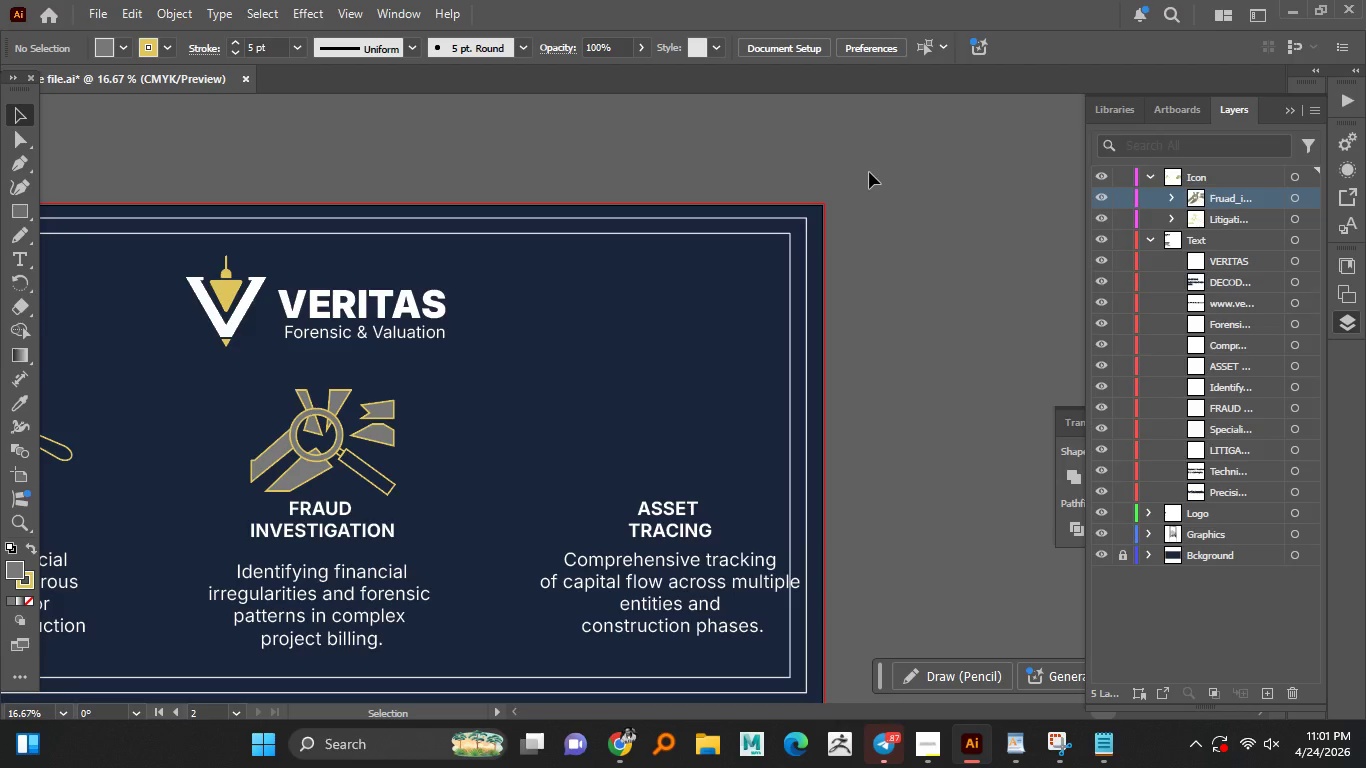 
wait(26.25)
 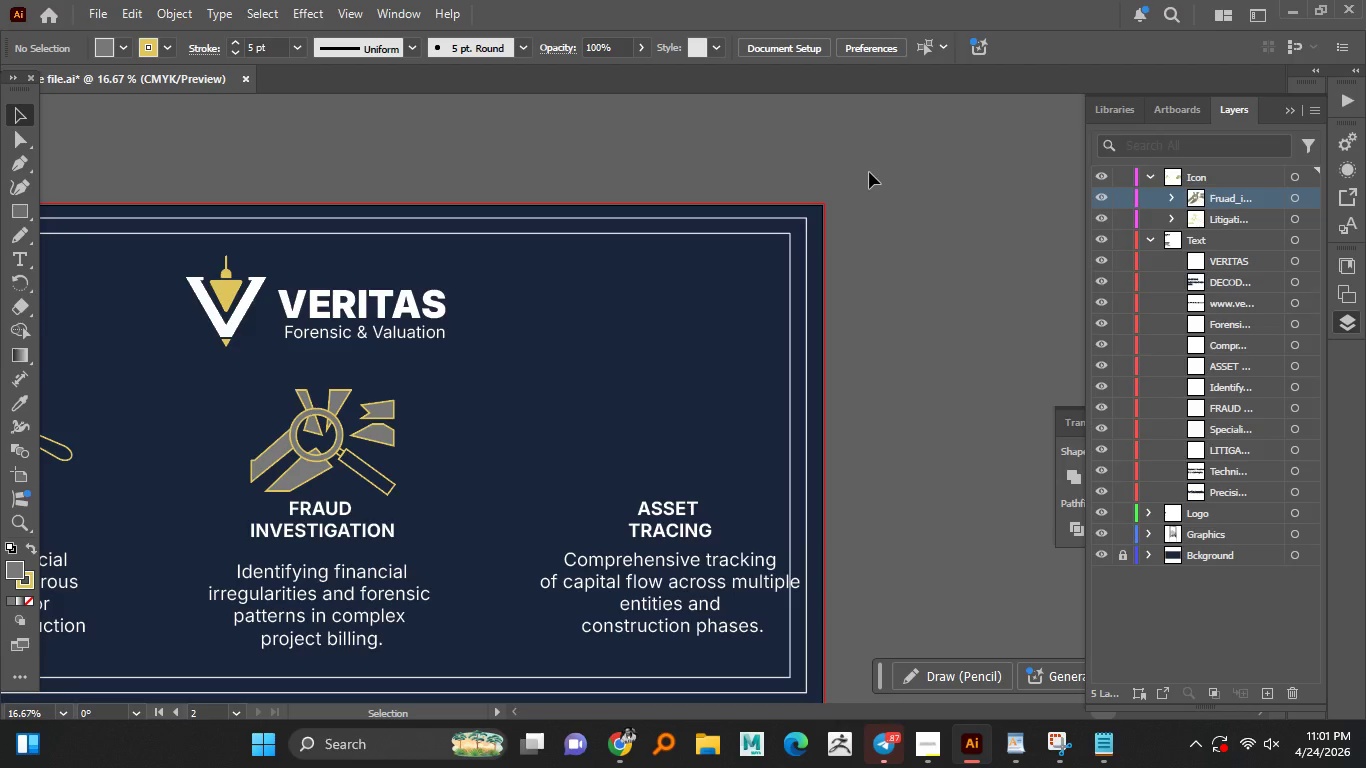 
hold_key(key=AltLeft, duration=1.51)
 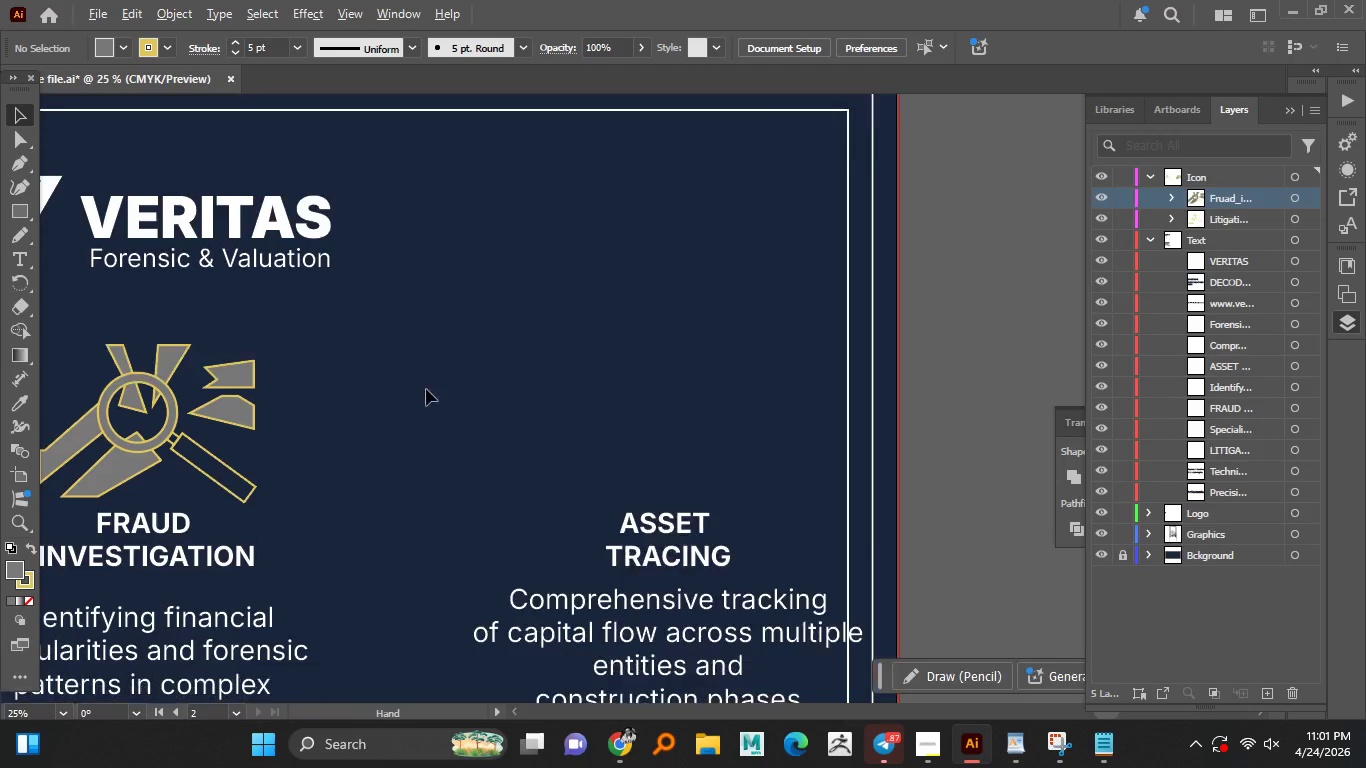 
hold_key(key=AltLeft, duration=0.72)
 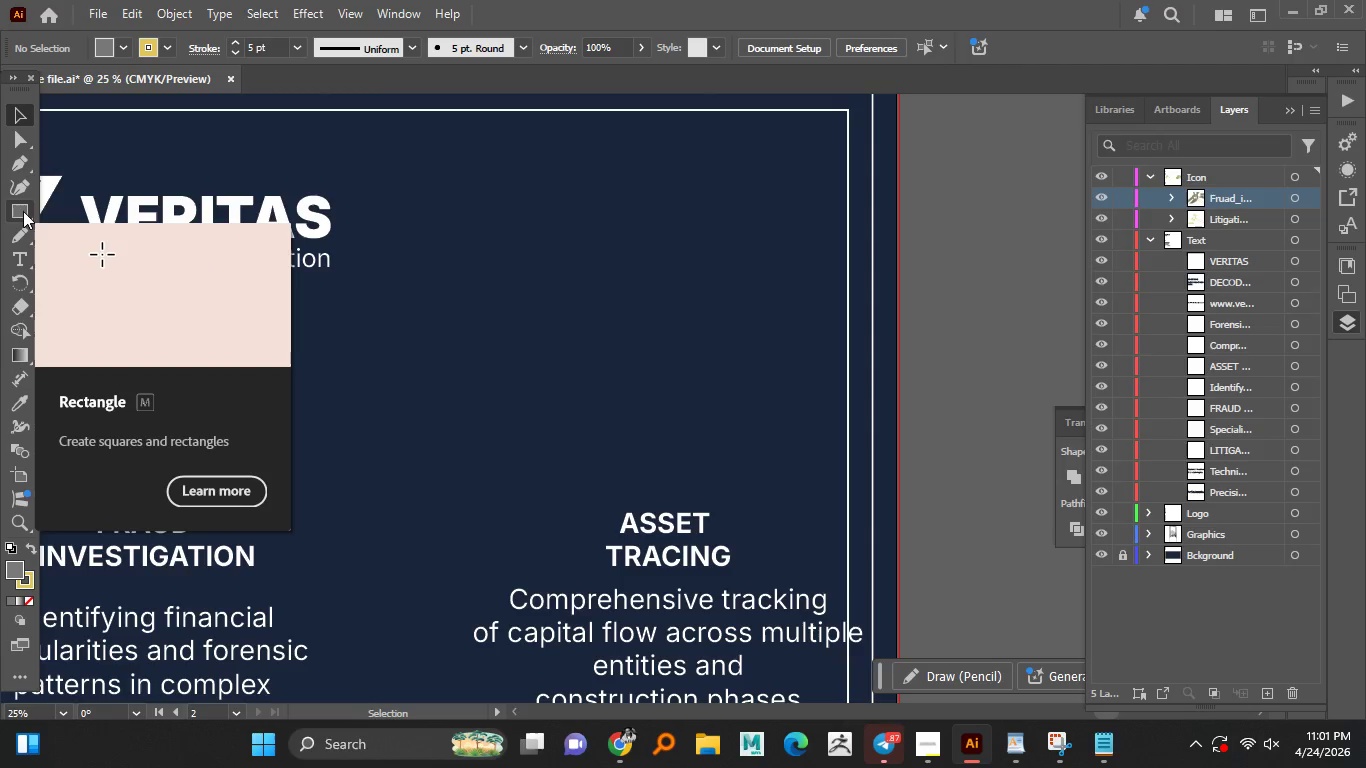 
scroll: coordinate [590, 407], scroll_direction: up, amount: 1.0
 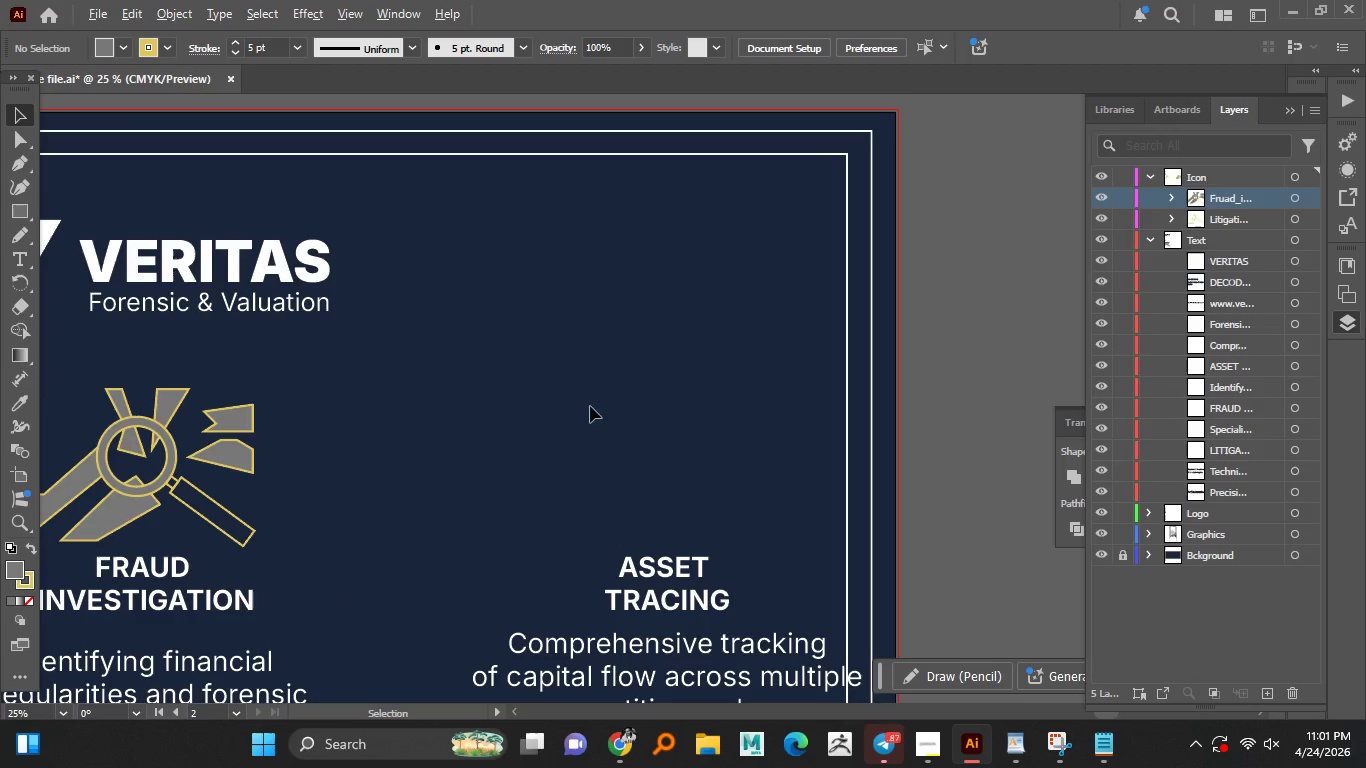 
right_click([23, 211])
 